 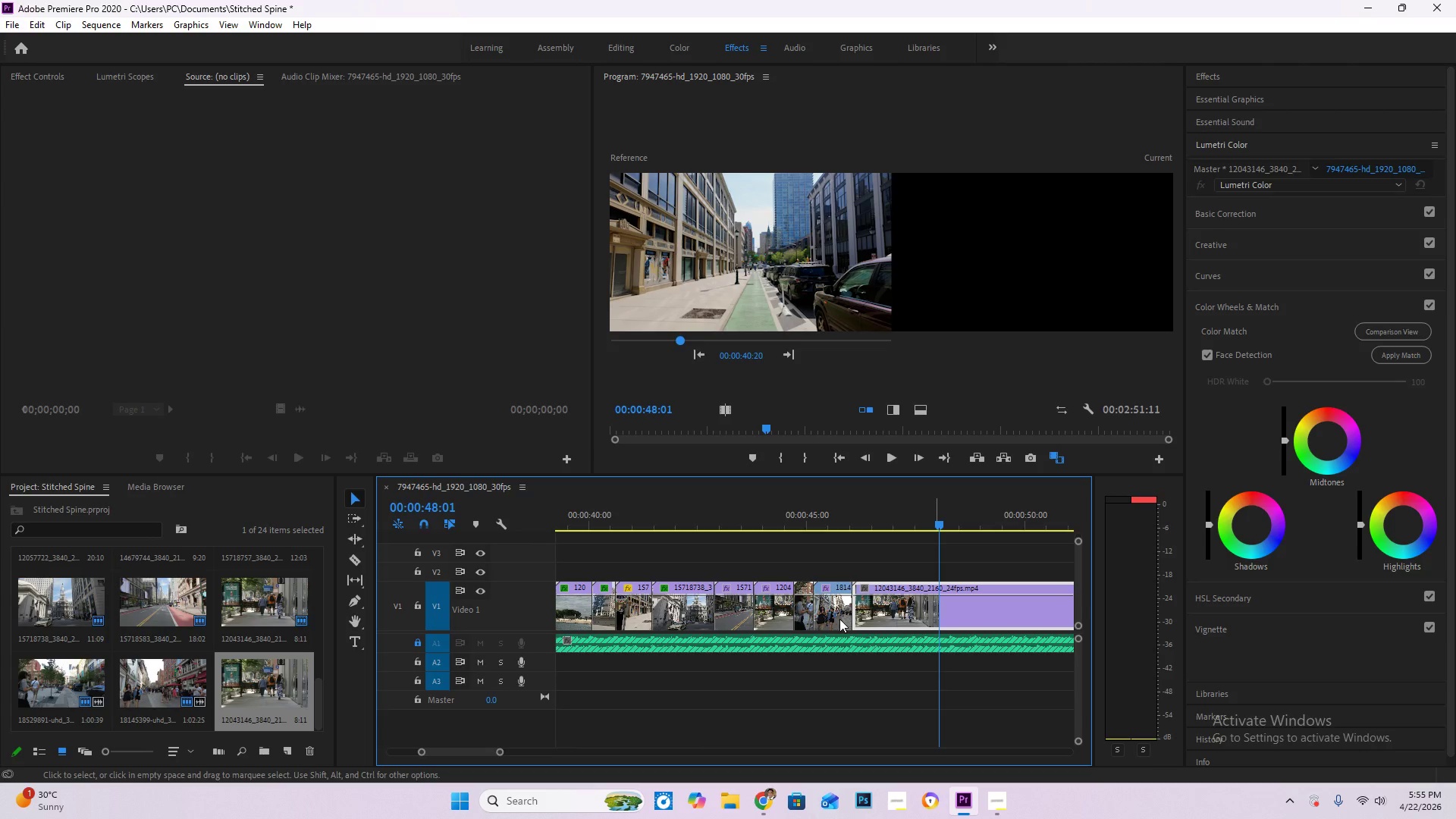 
left_click([281, 691])
 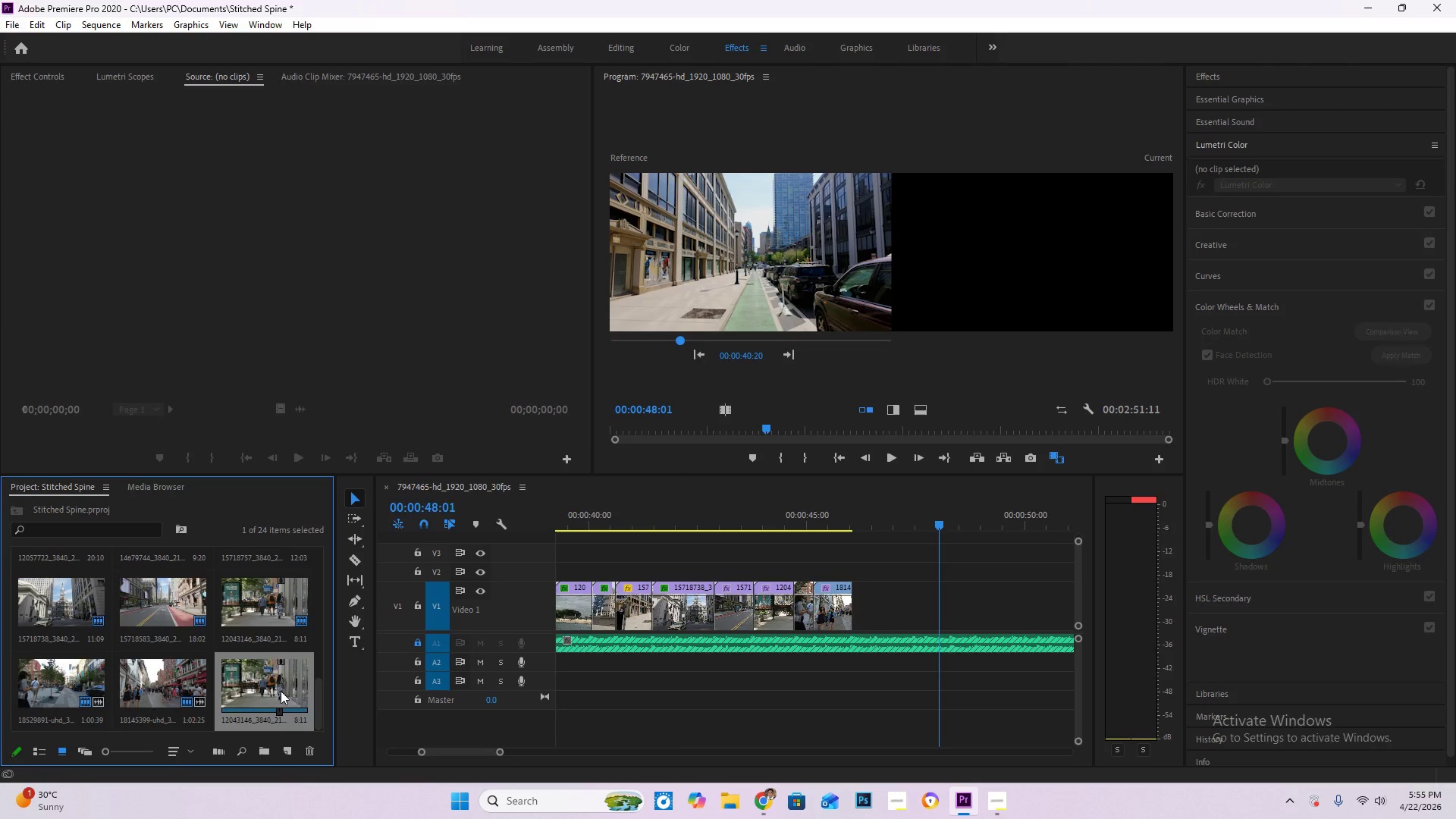 
key(Delete)
 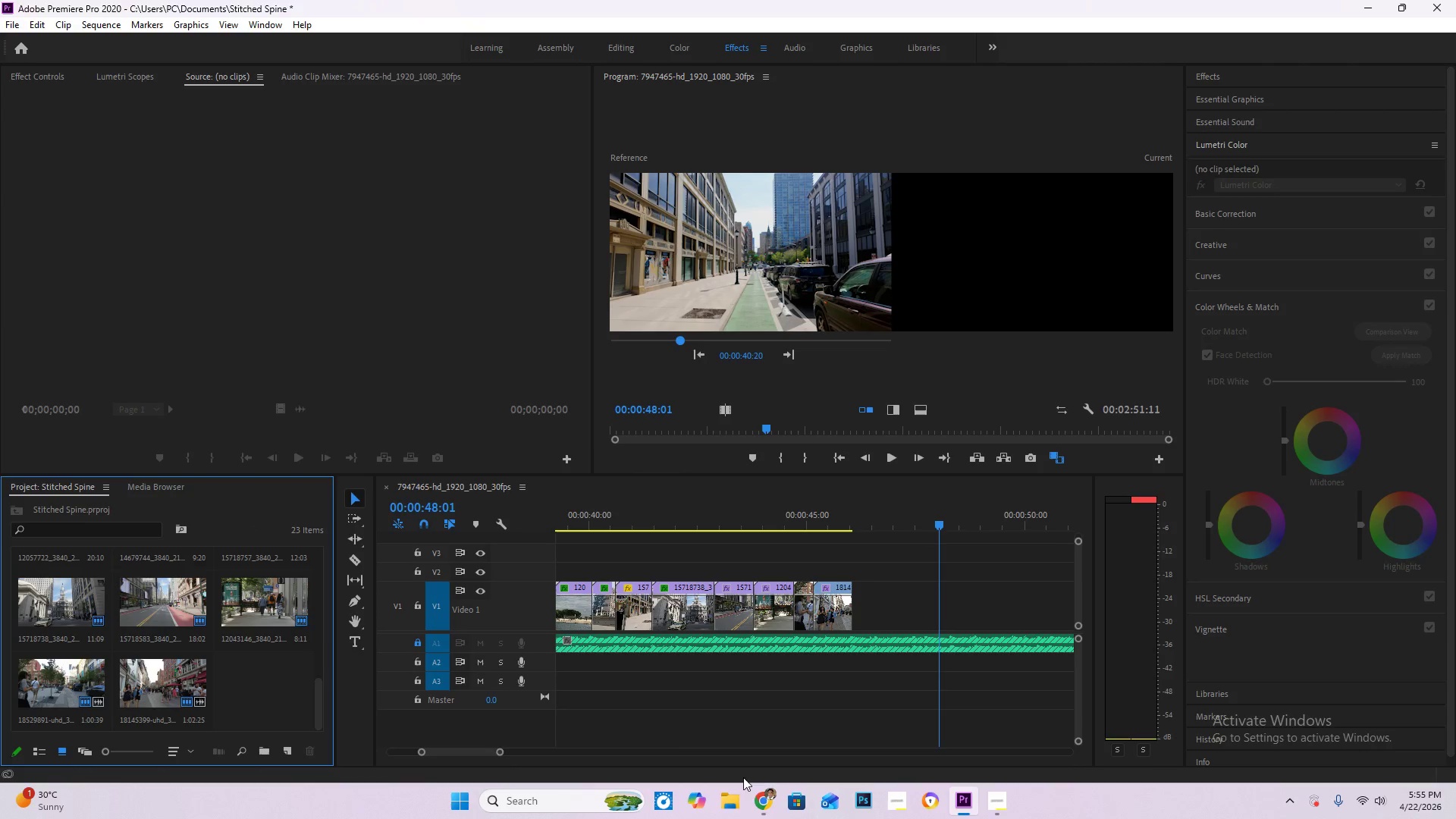 
left_click([772, 810])
 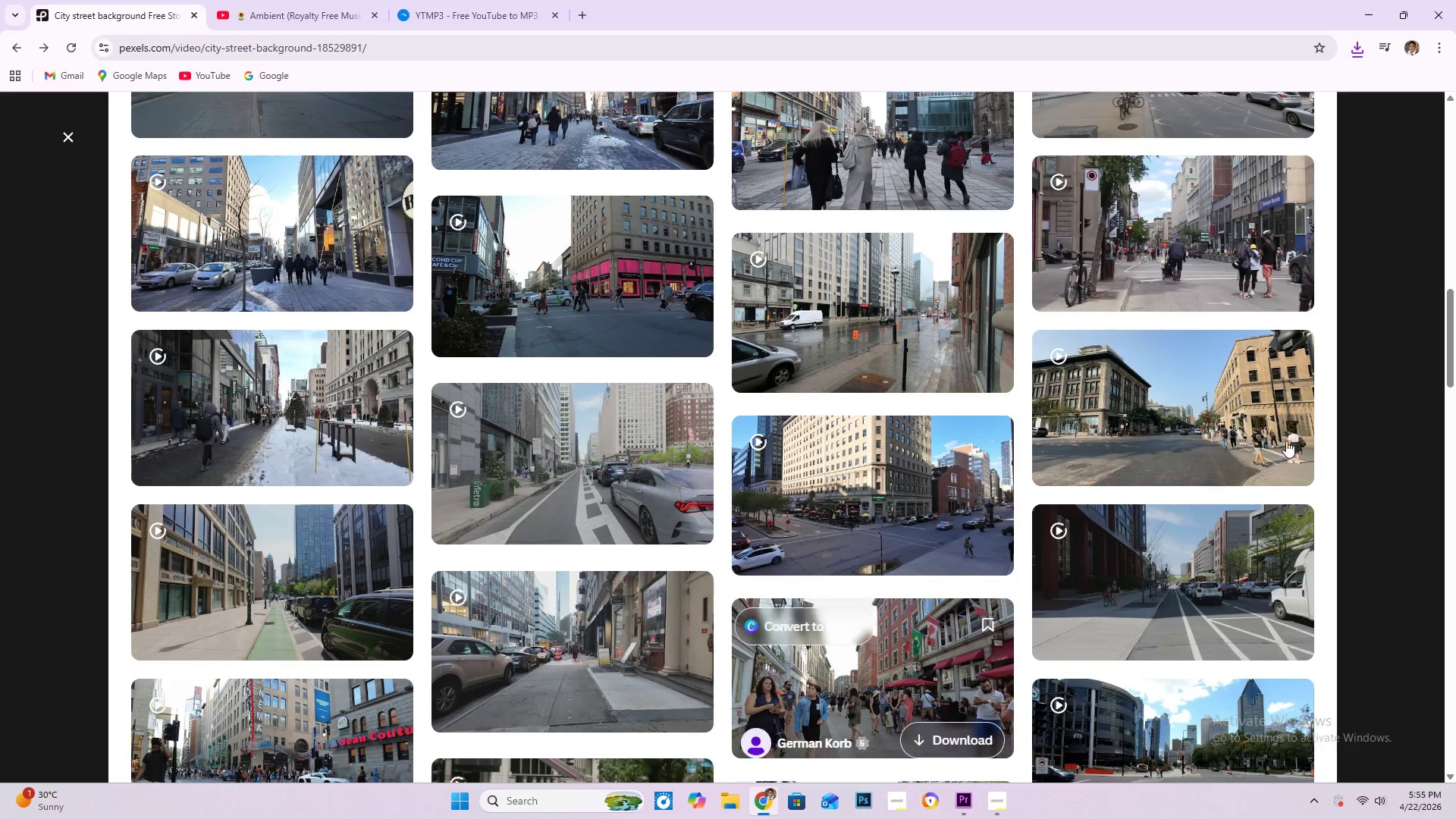 
scroll: coordinate [1299, 438], scroll_direction: up, amount: 4.0
 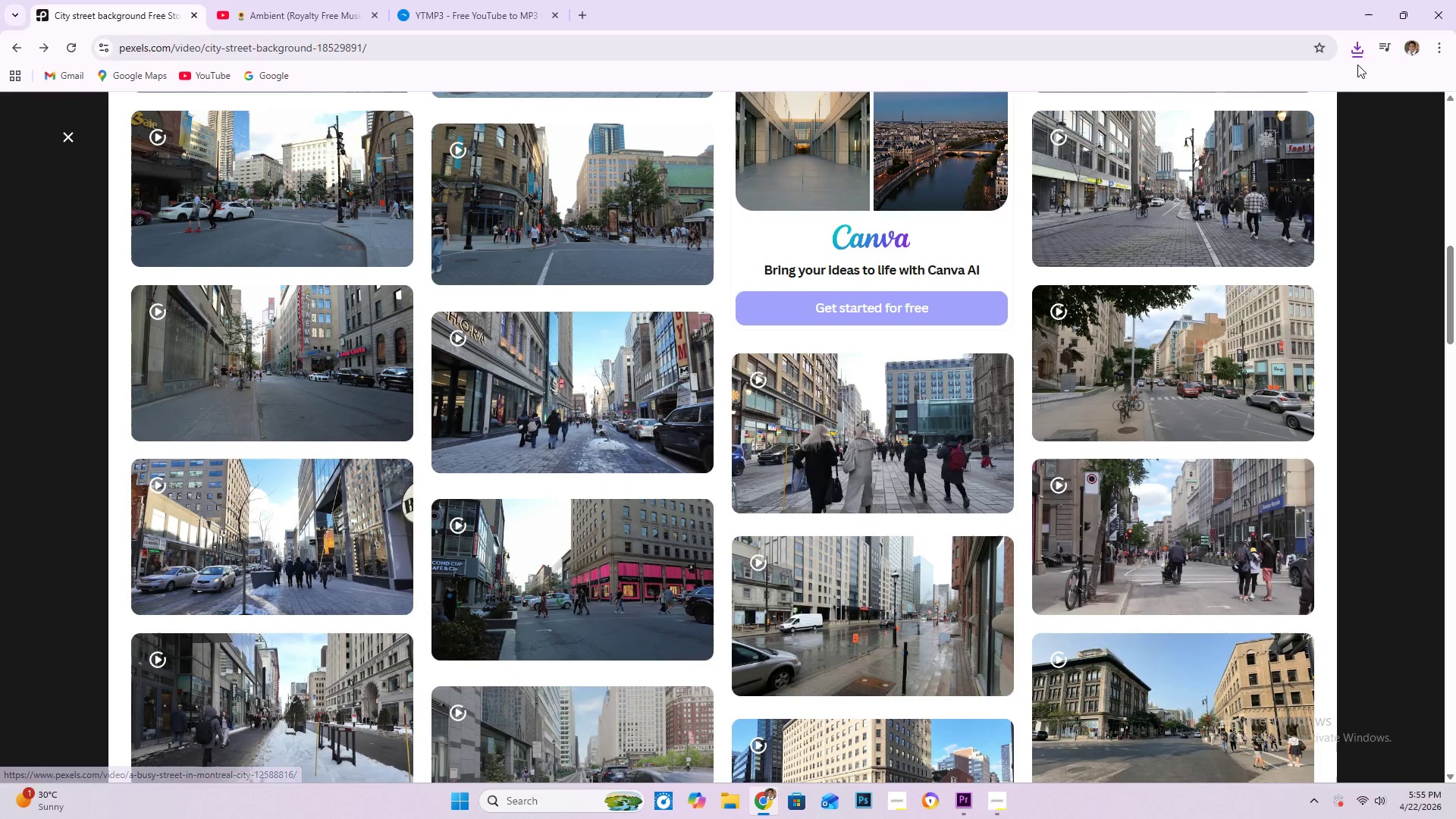 
left_click([1354, 47])
 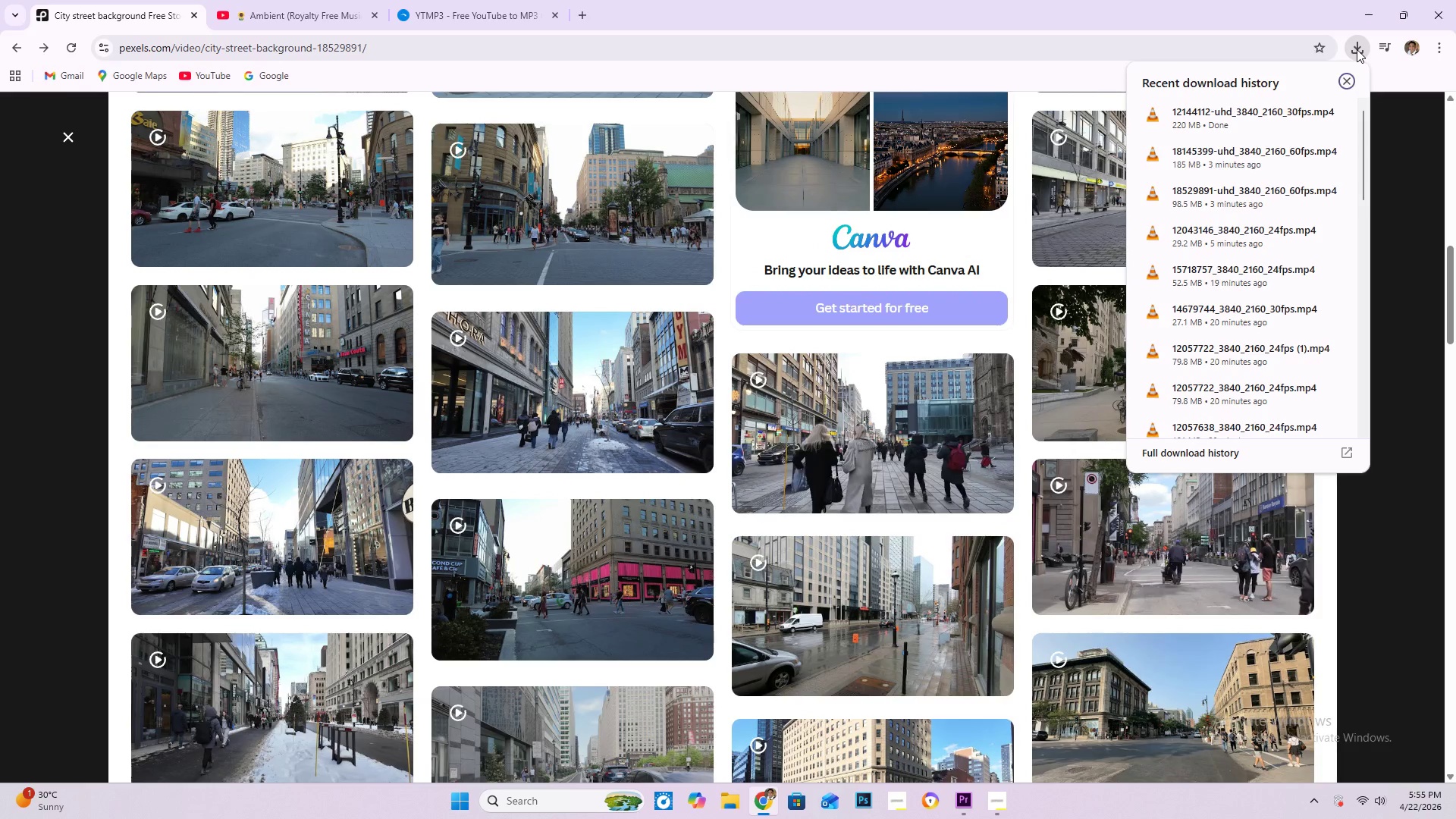 
left_click([1357, 49])
 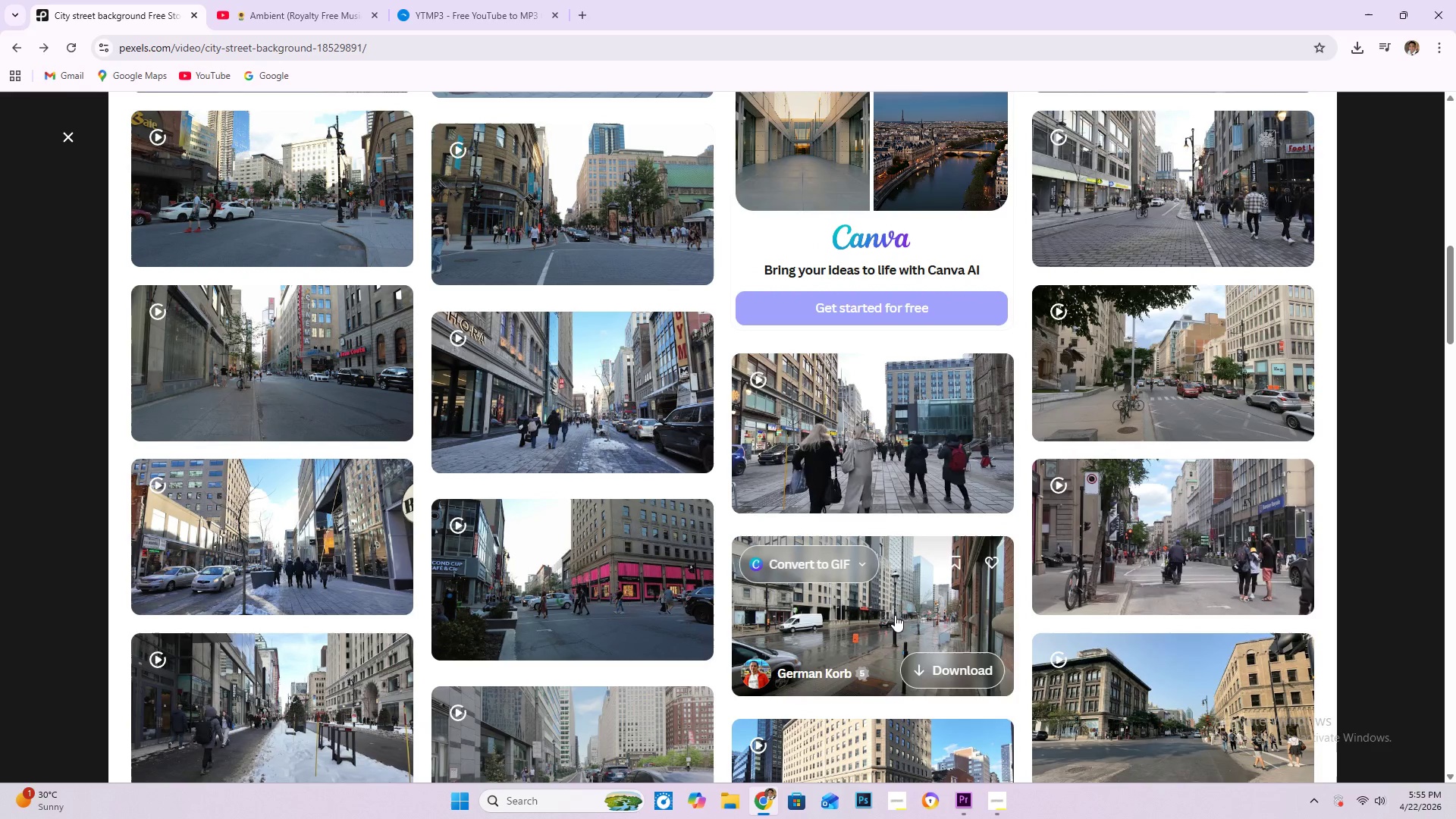 
scroll: coordinate [472, 623], scroll_direction: down, amount: 7.0
 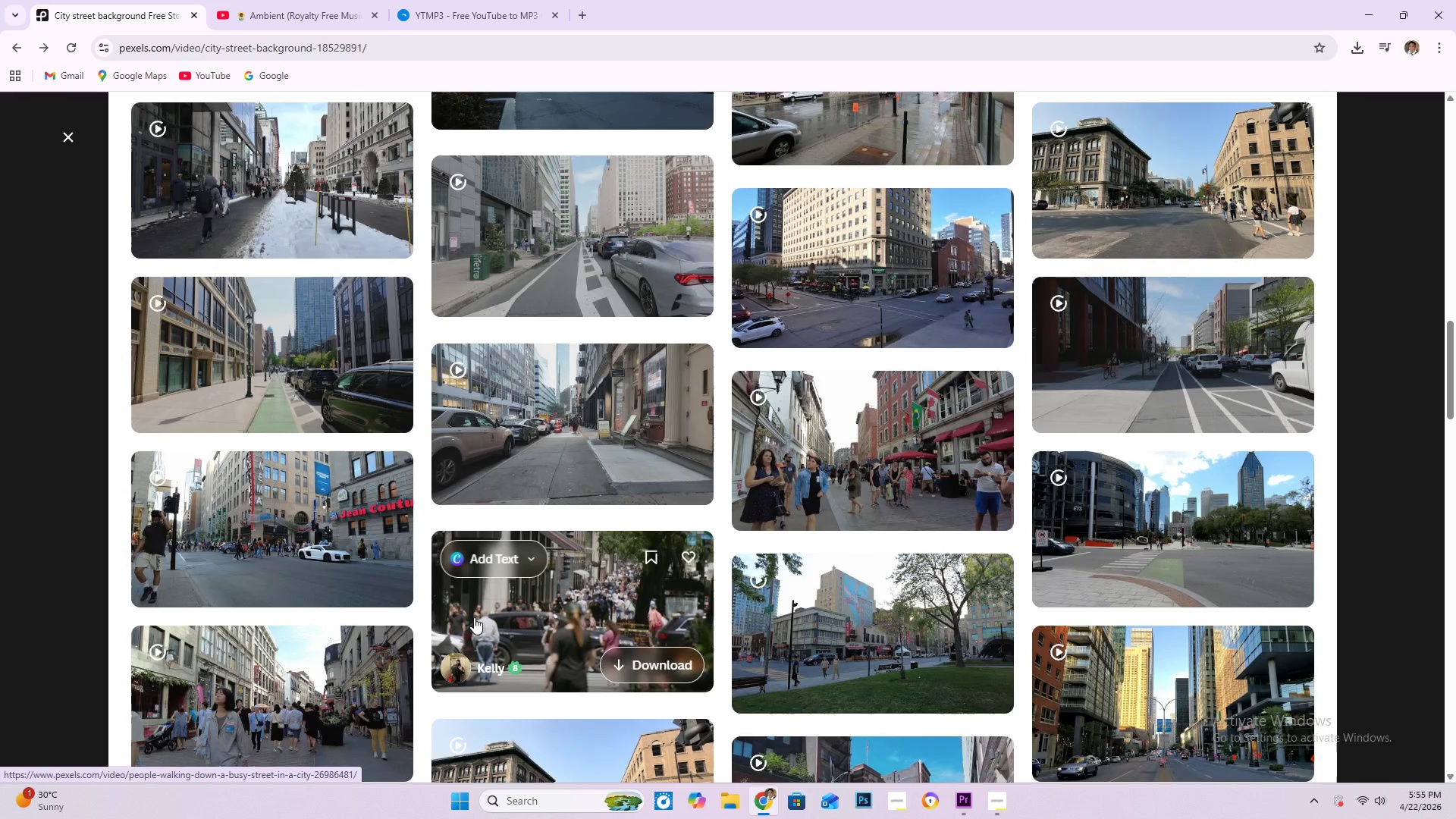 
mouse_move([331, 511])
 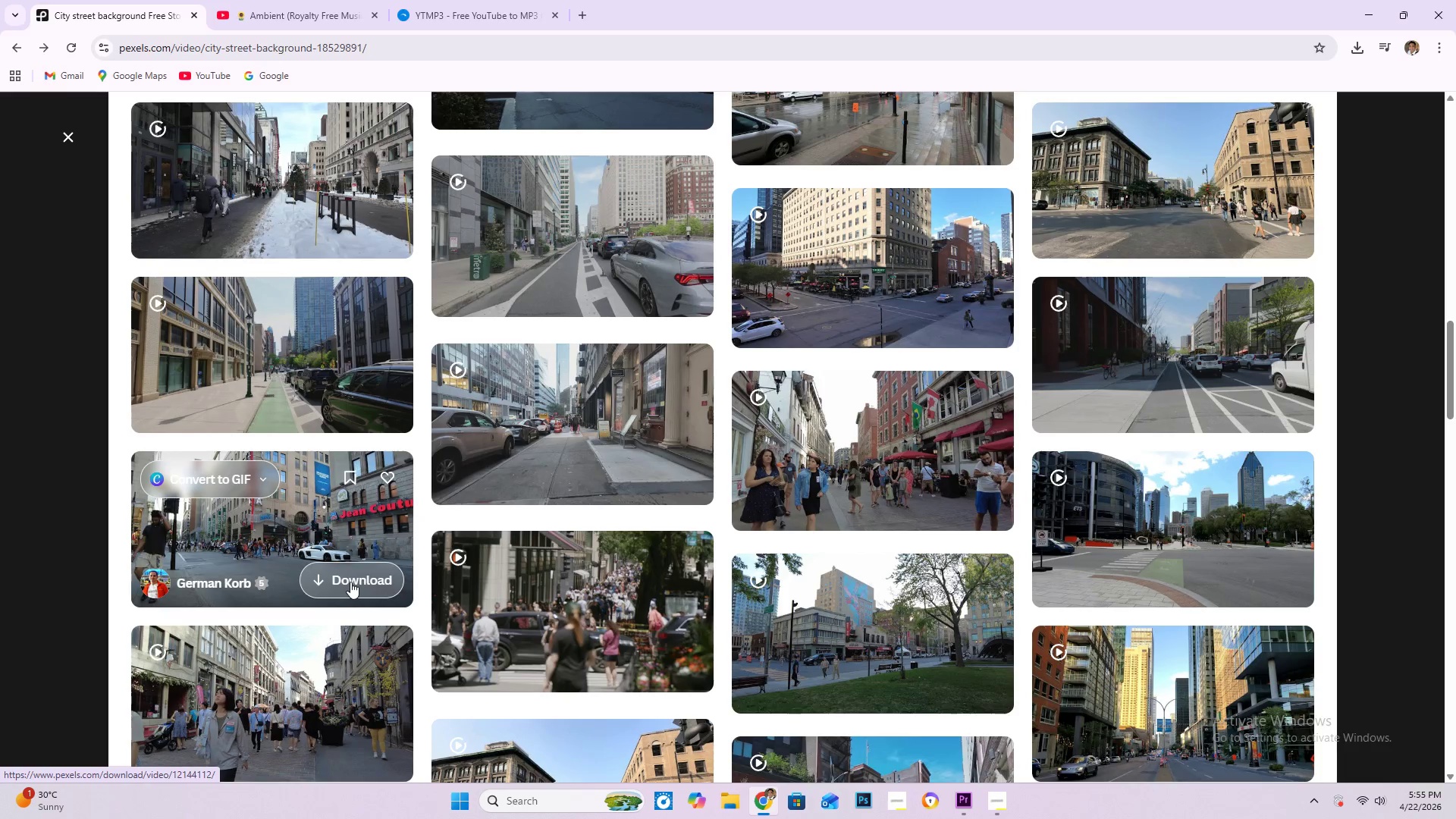 
left_click([350, 582])
 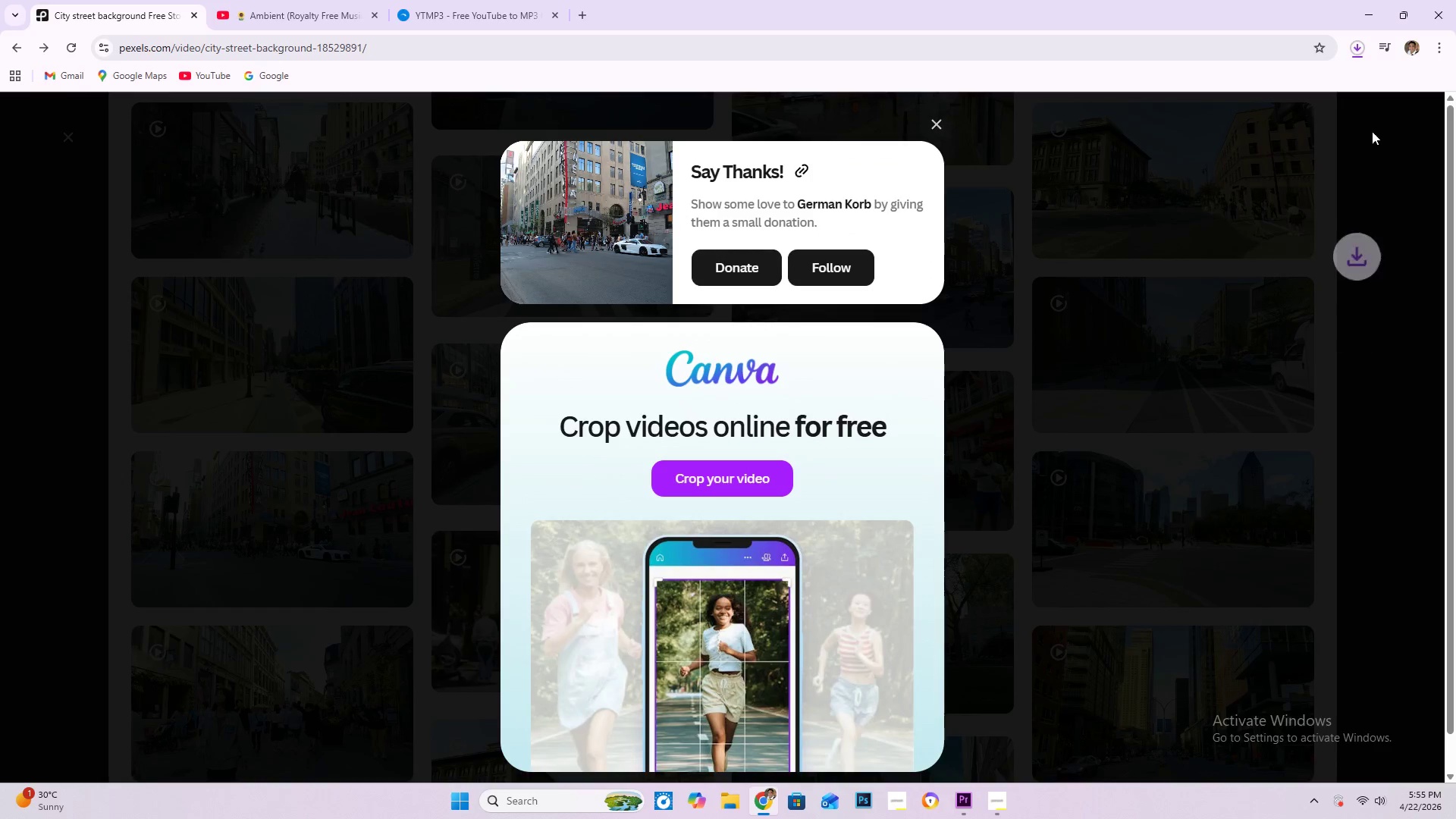 
left_click([1360, 55])
 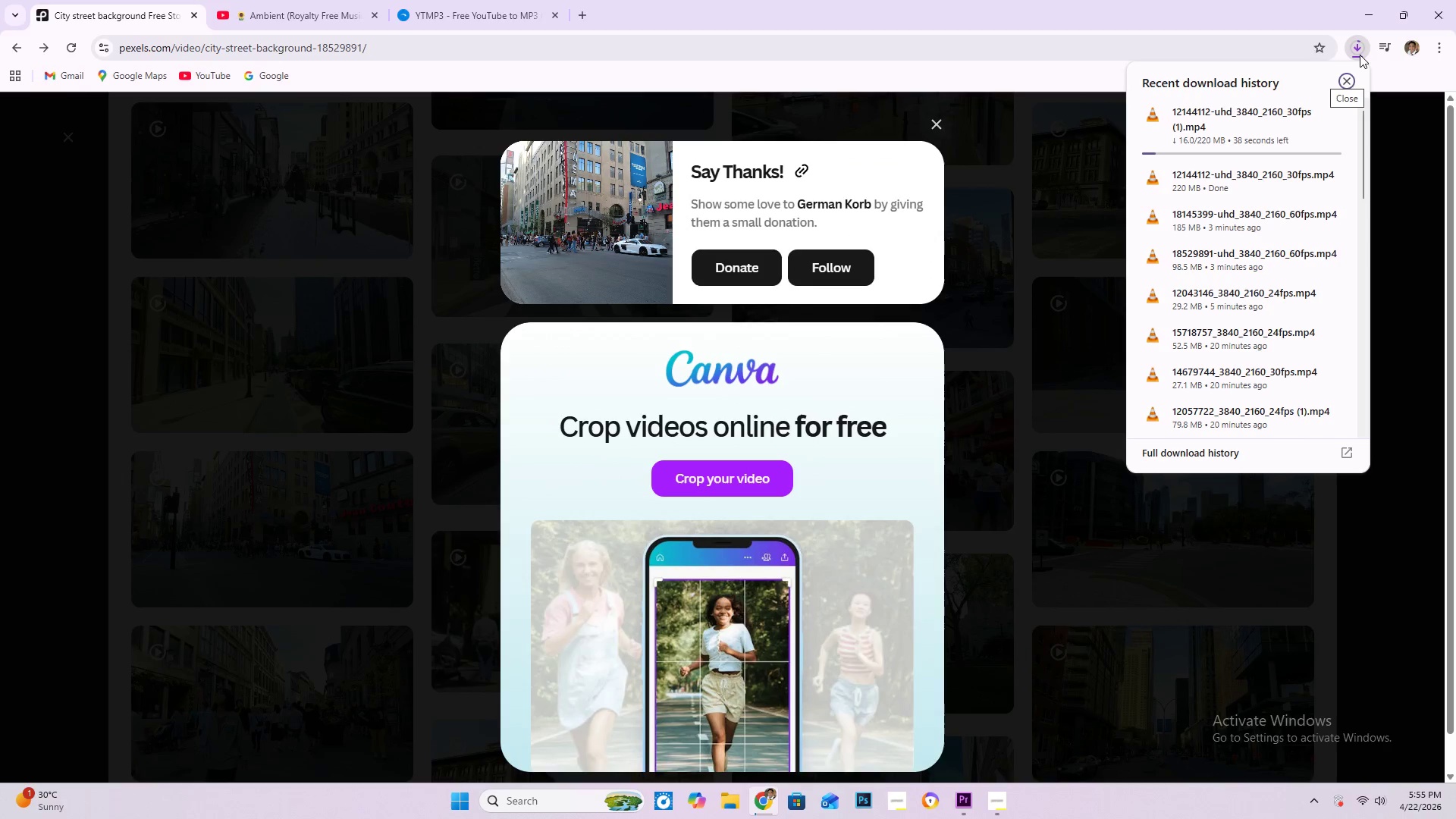 
left_click([1360, 55])
 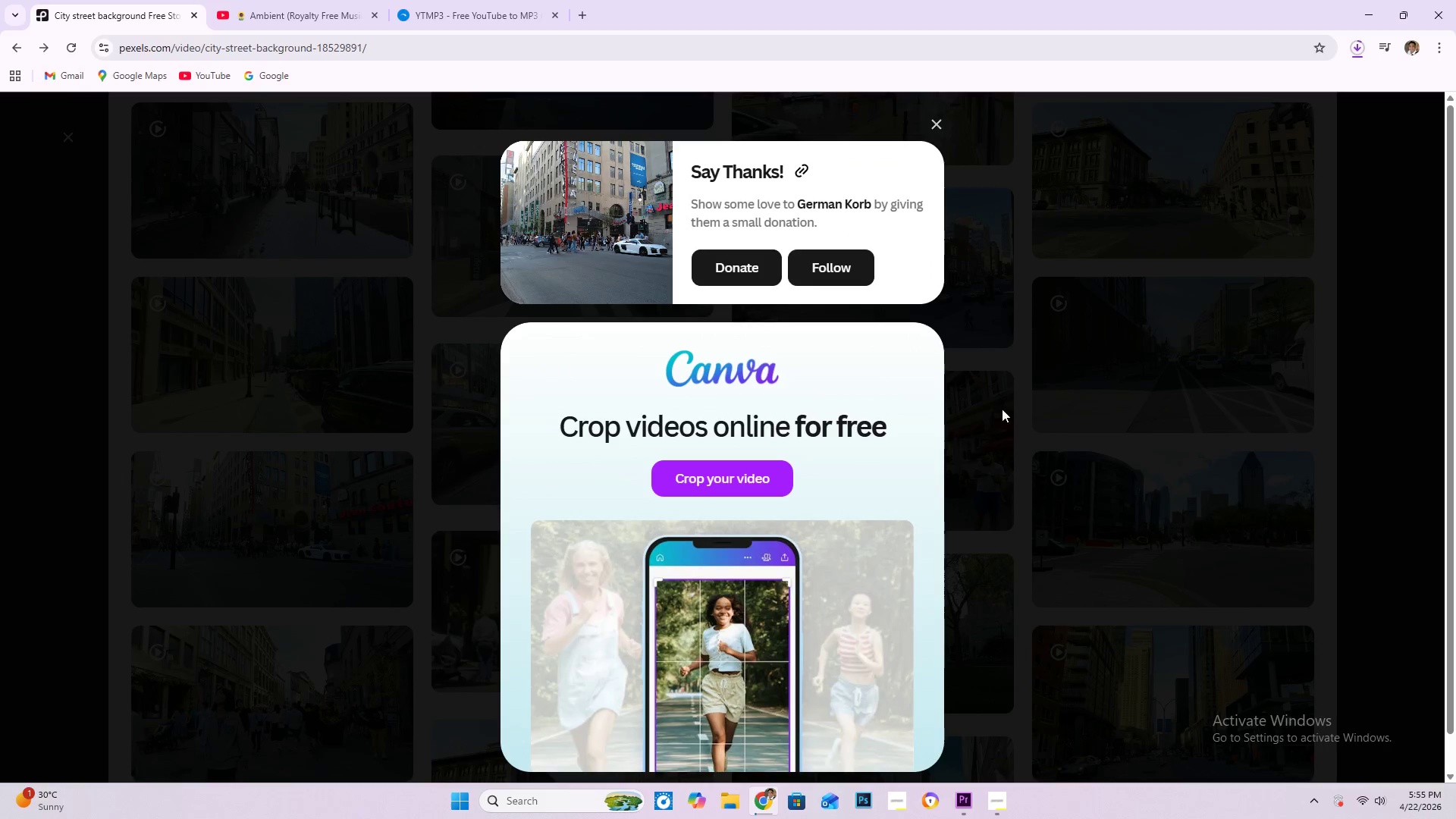 
key(Alt+Tab)
 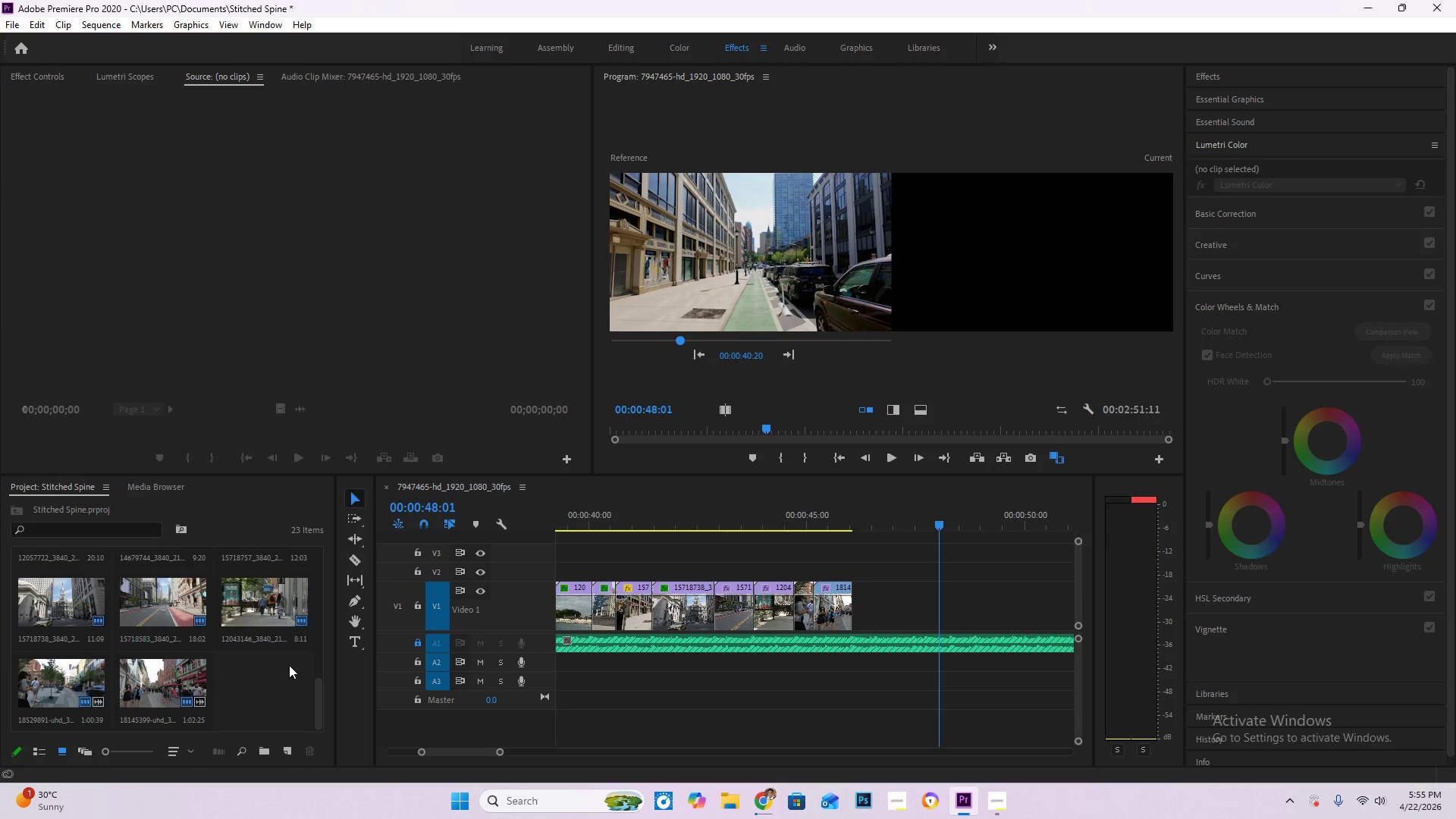 
double_click([256, 679])
 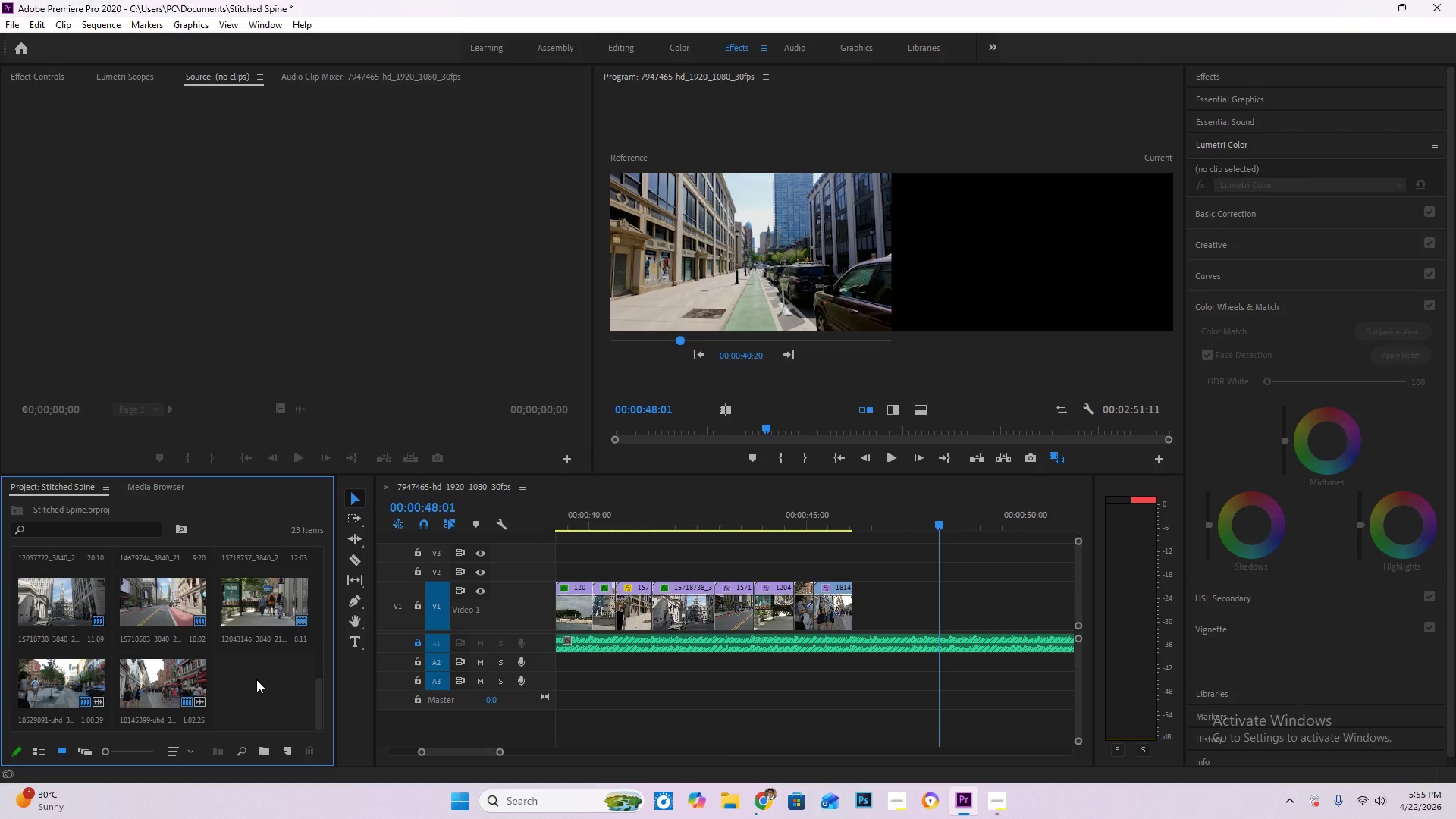 
mouse_move([327, 430])
 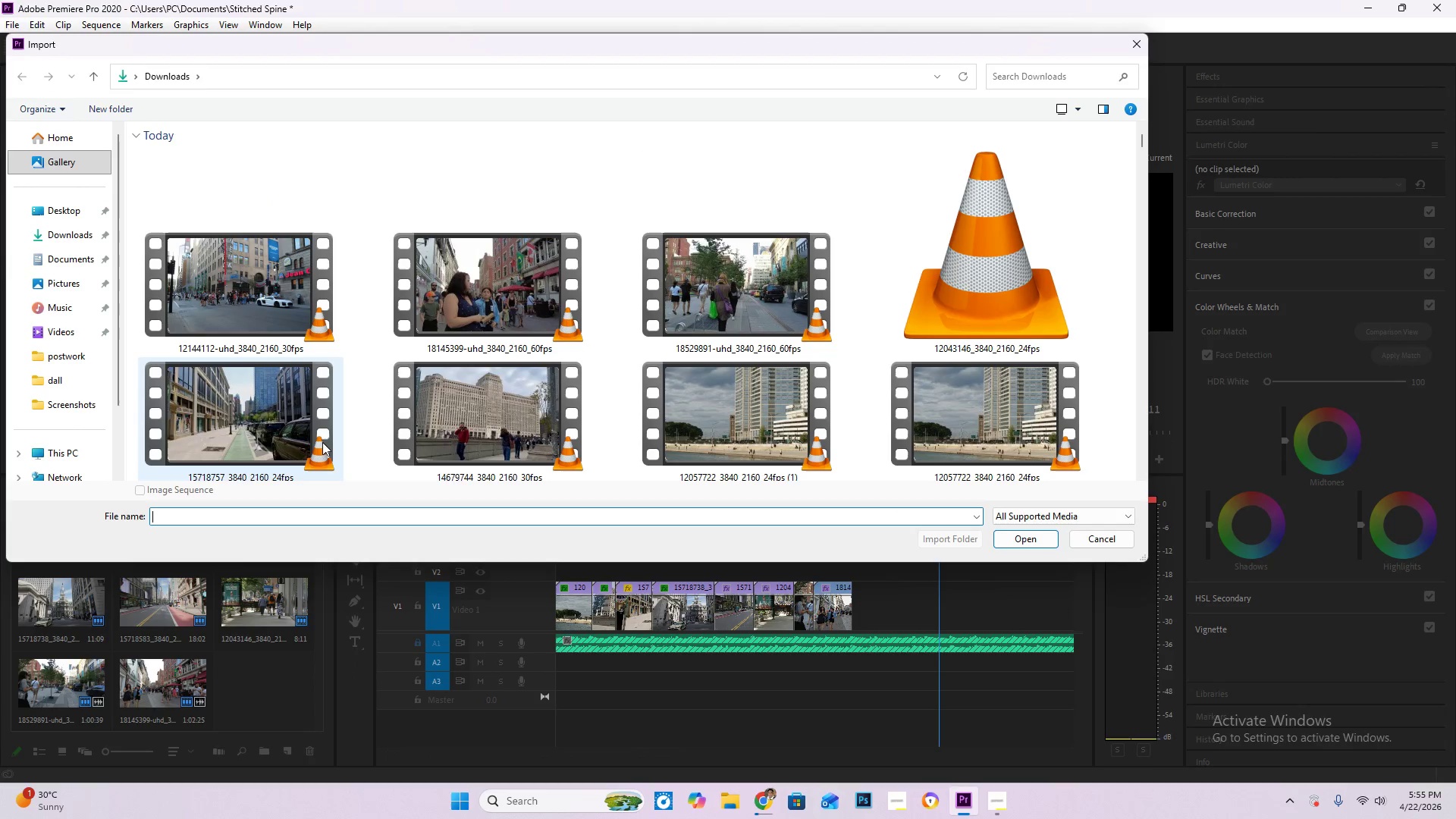 
scroll: coordinate [322, 442], scroll_direction: up, amount: 2.0
 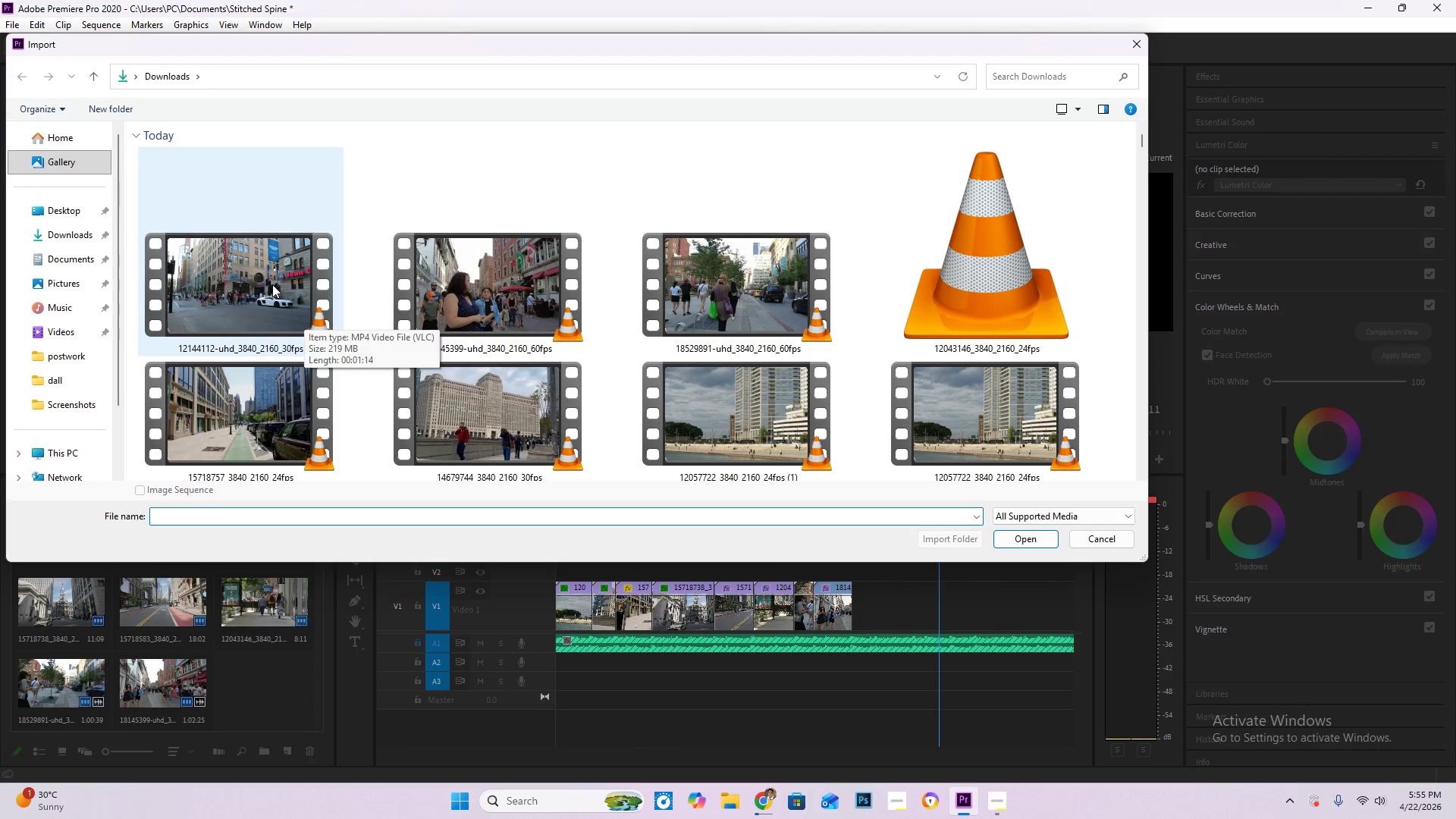 
double_click([272, 284])
 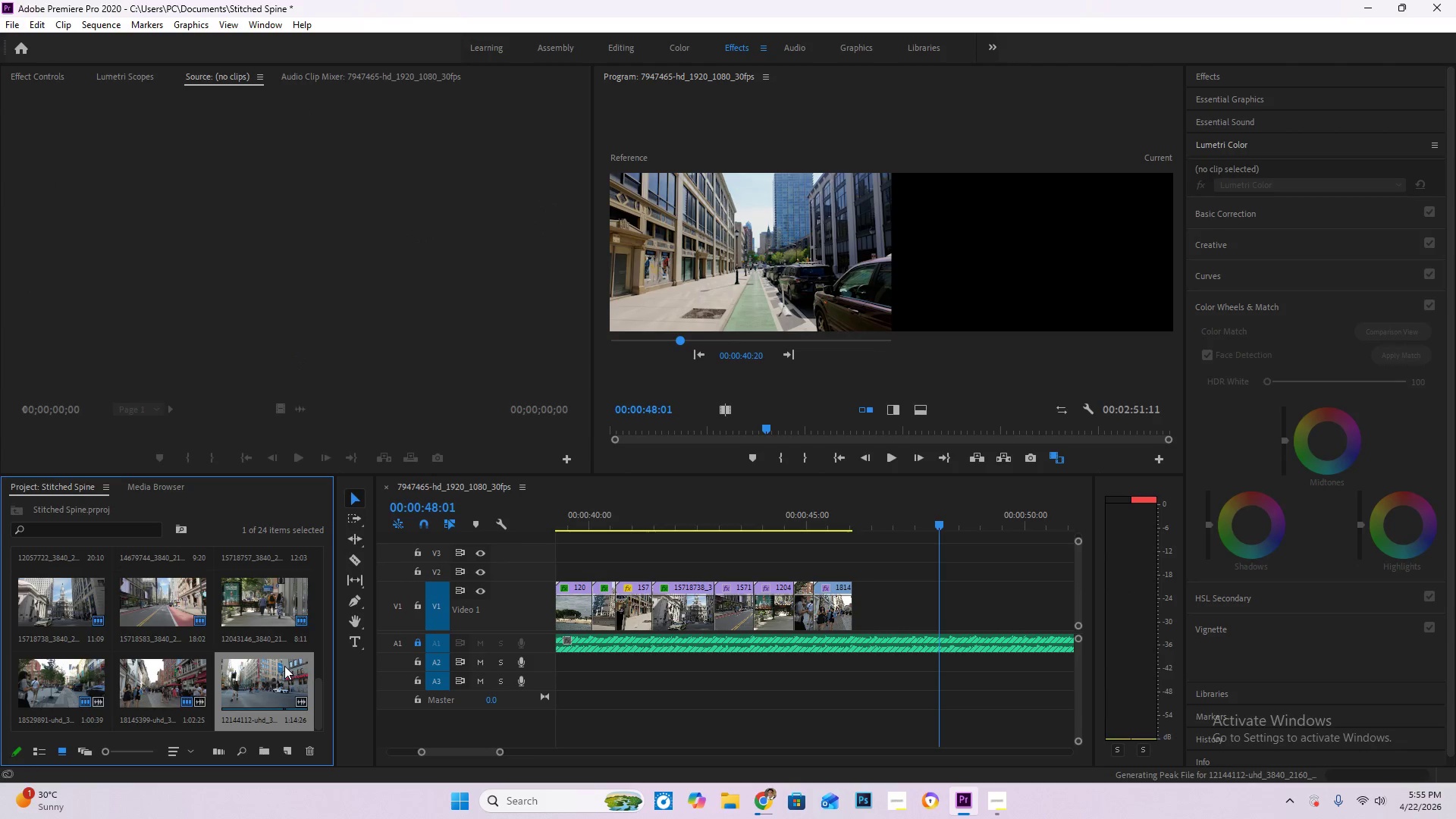 
left_click_drag(start_coordinate=[274, 679], to_coordinate=[858, 606])
 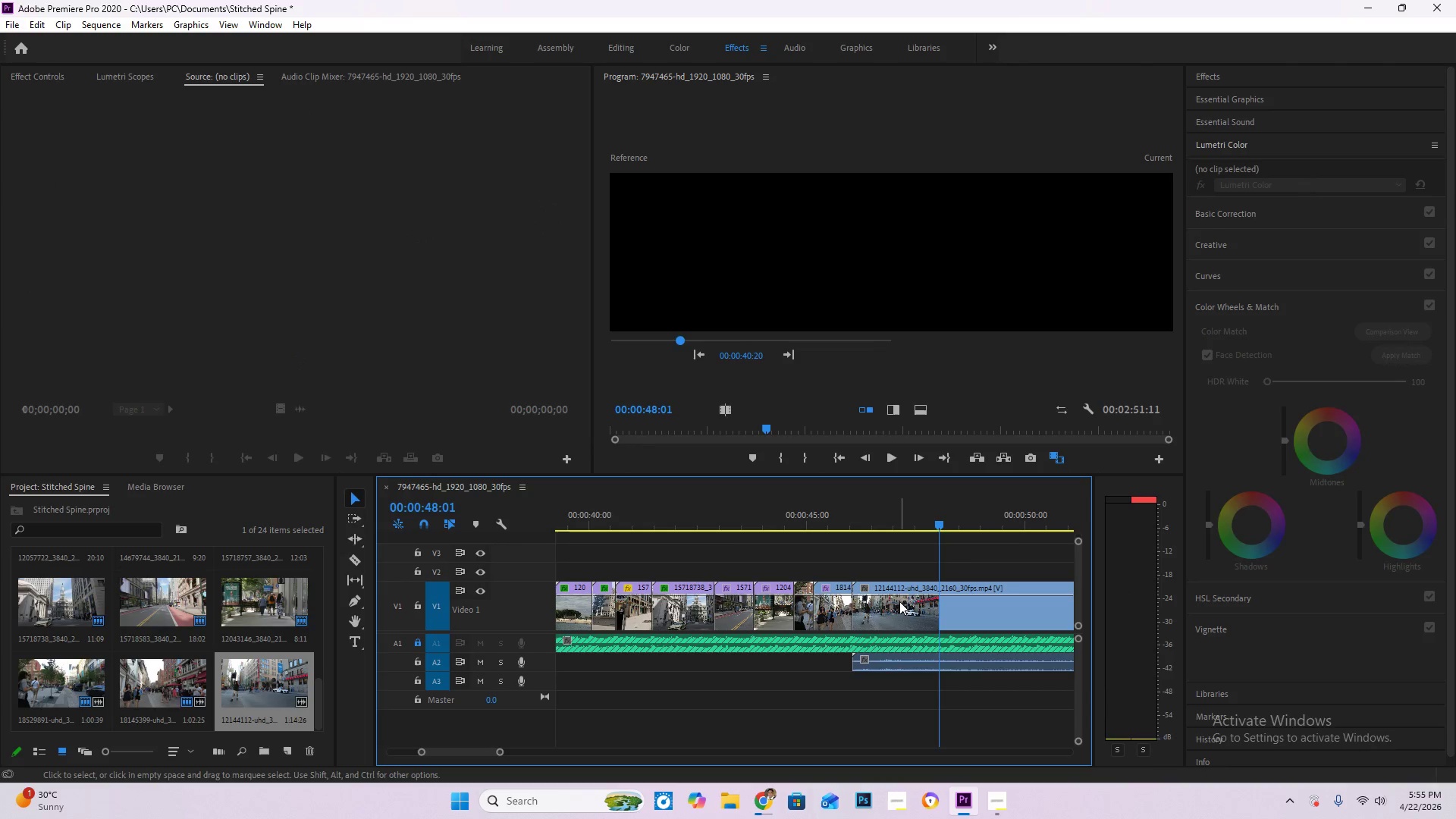 
left_click([899, 601])
 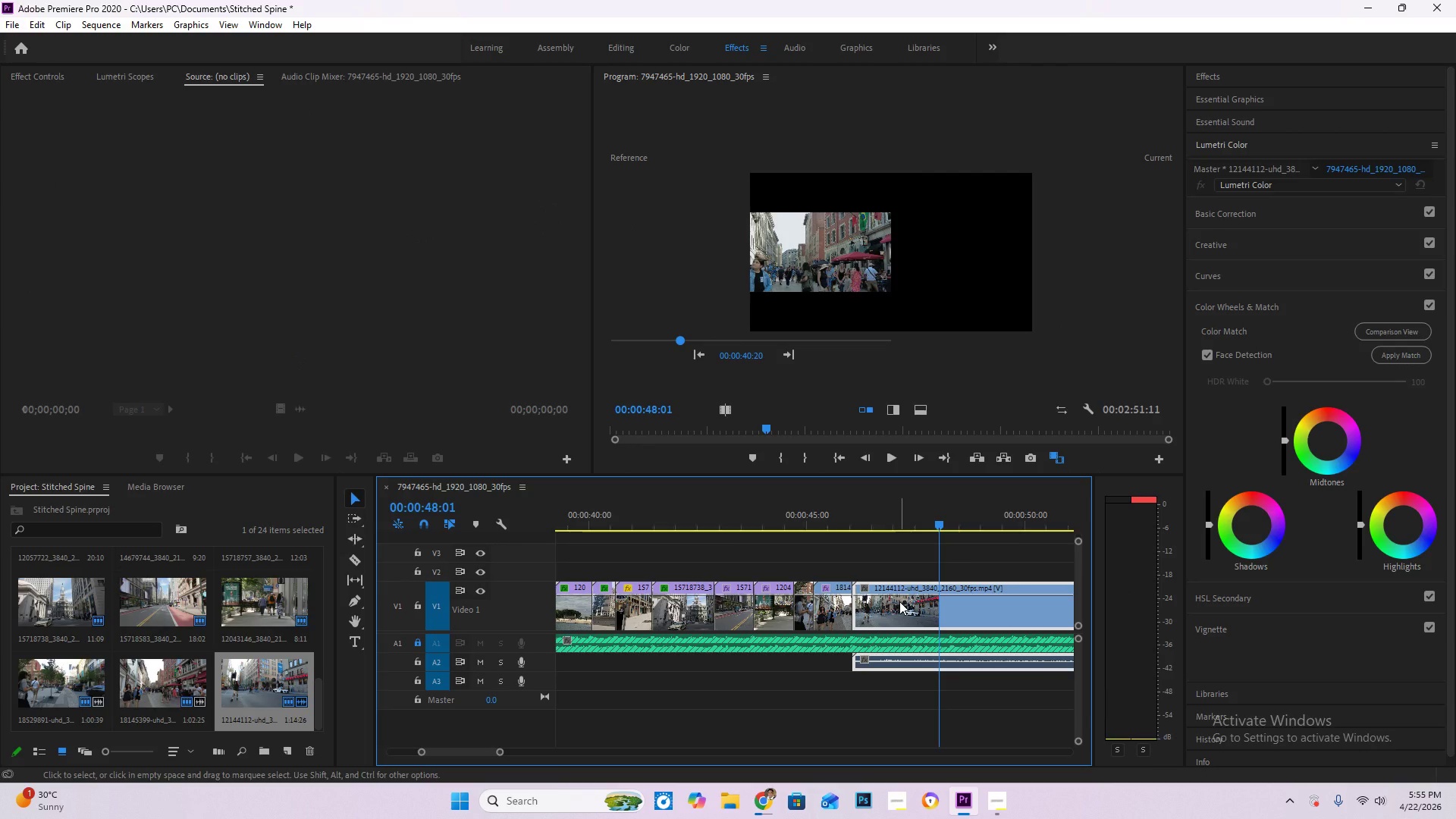 
right_click([899, 601])
 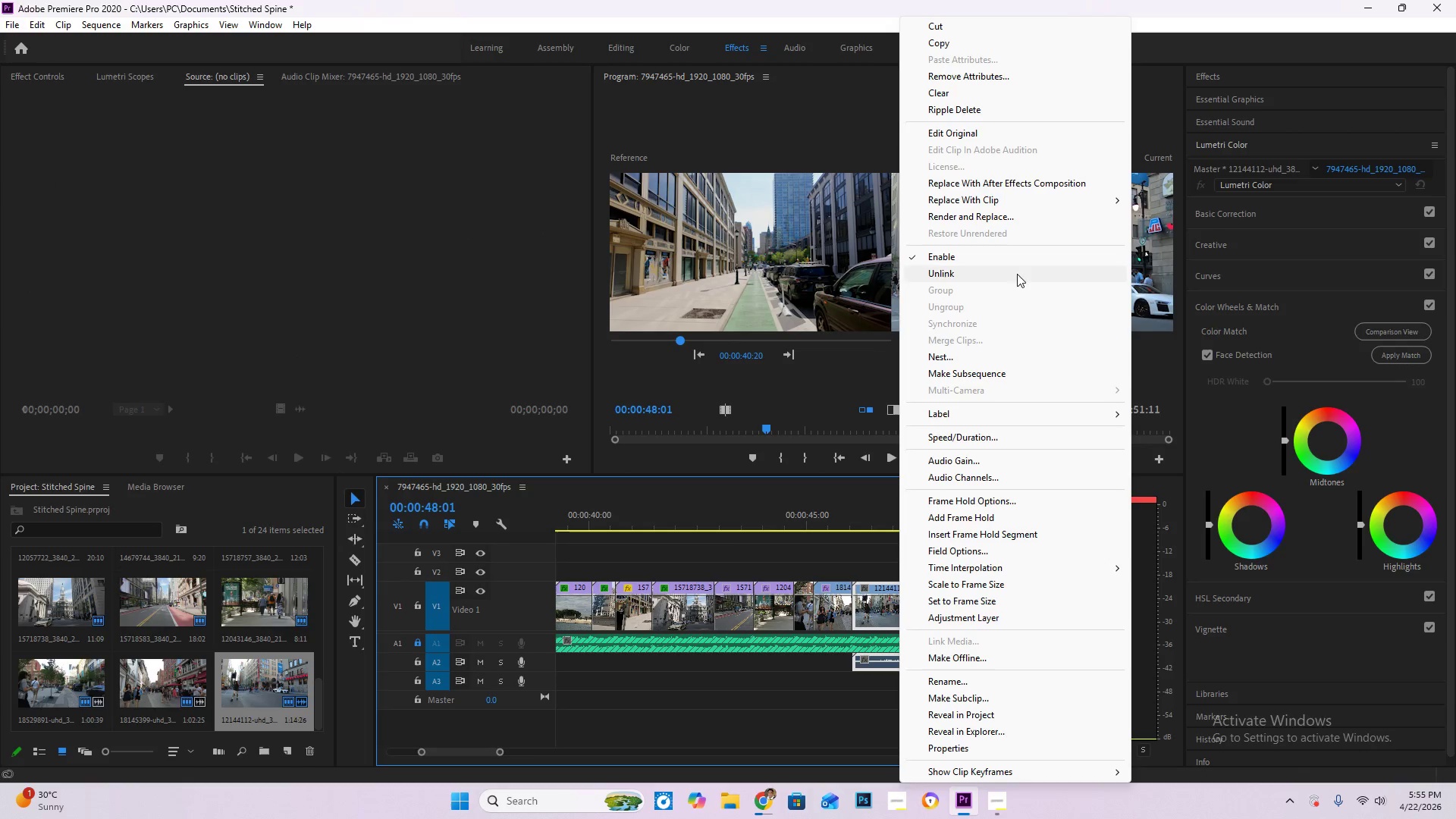 
left_click([1009, 273])
 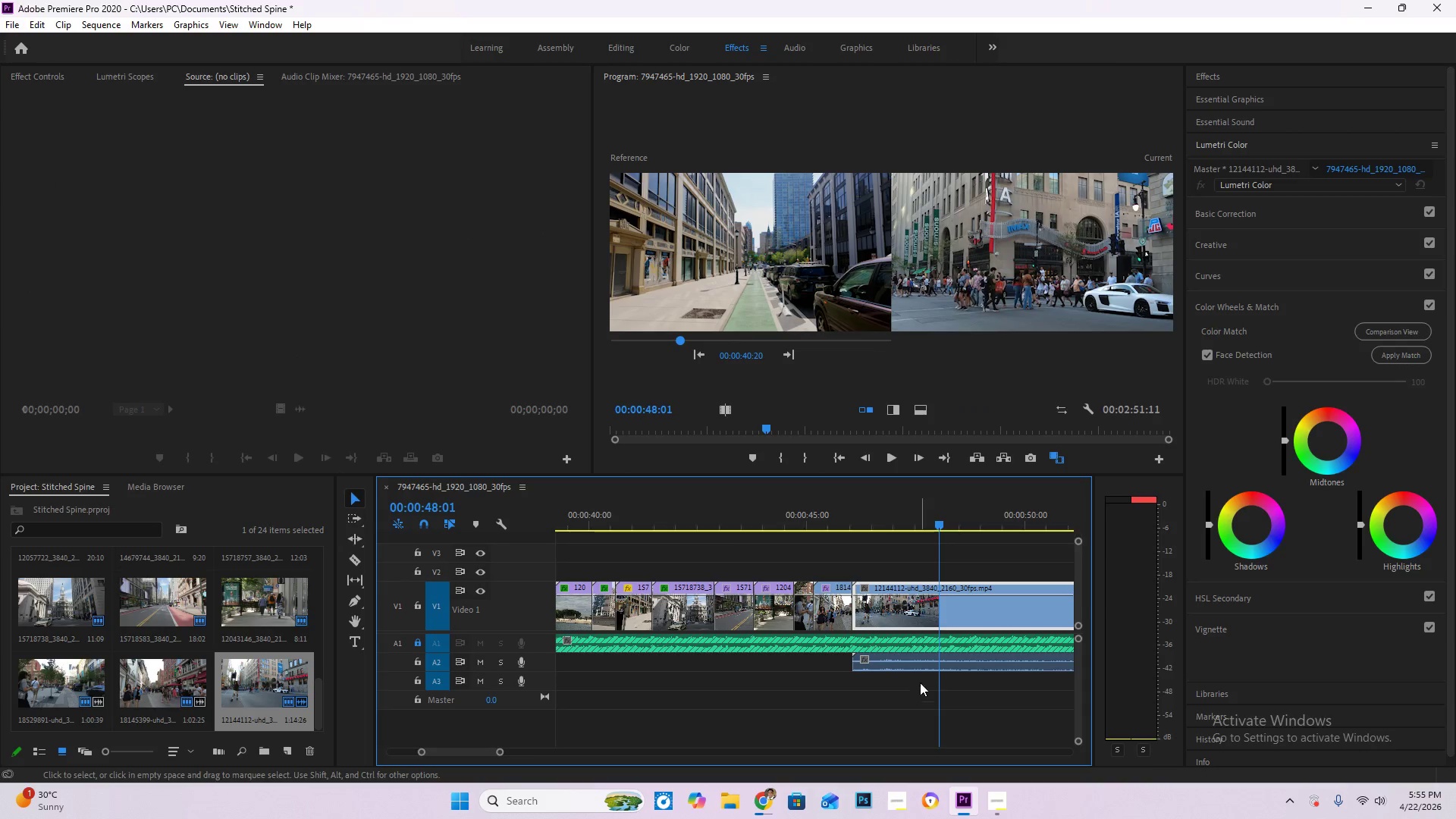 
left_click([927, 670])
 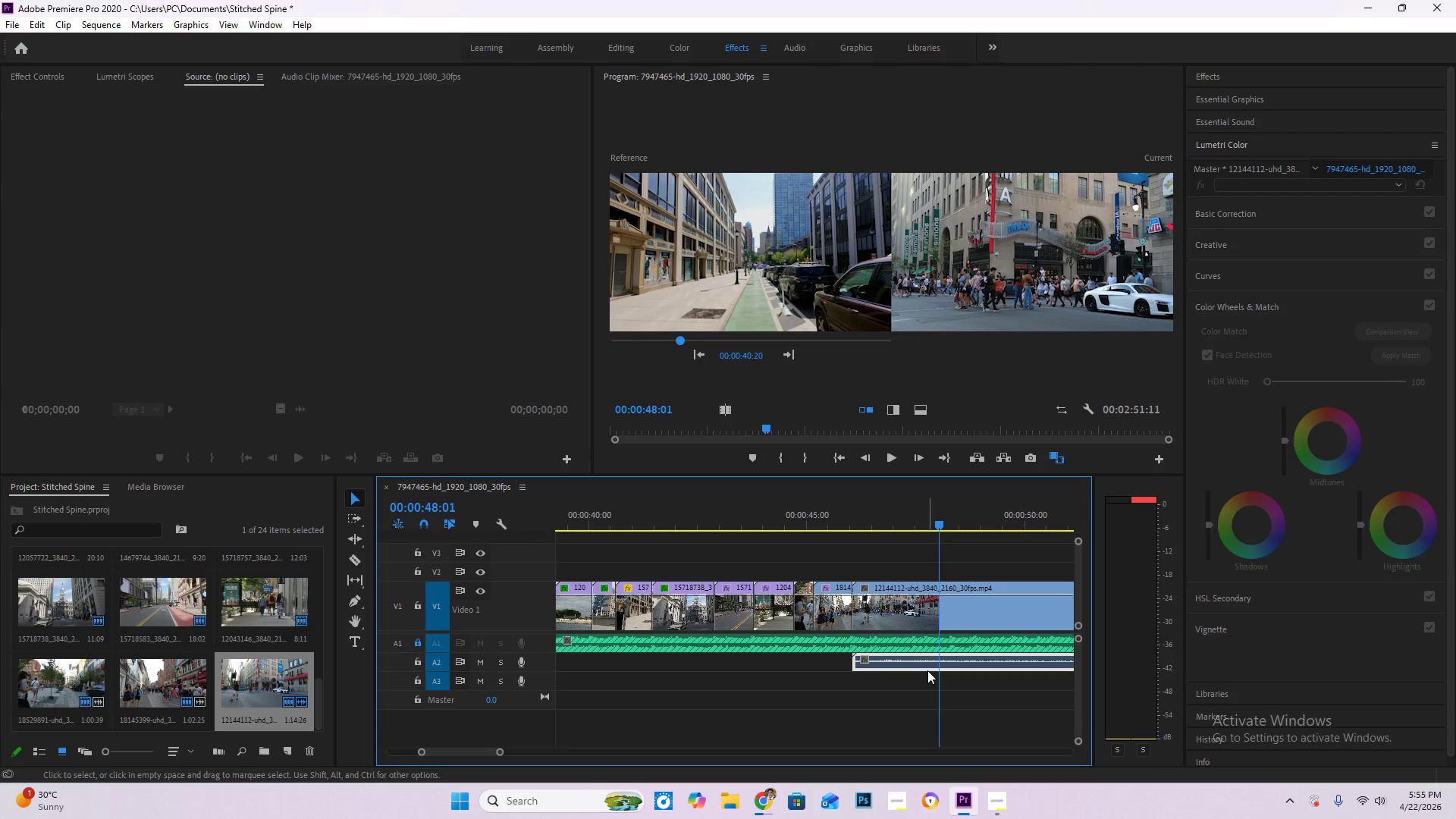 
key(Delete)
 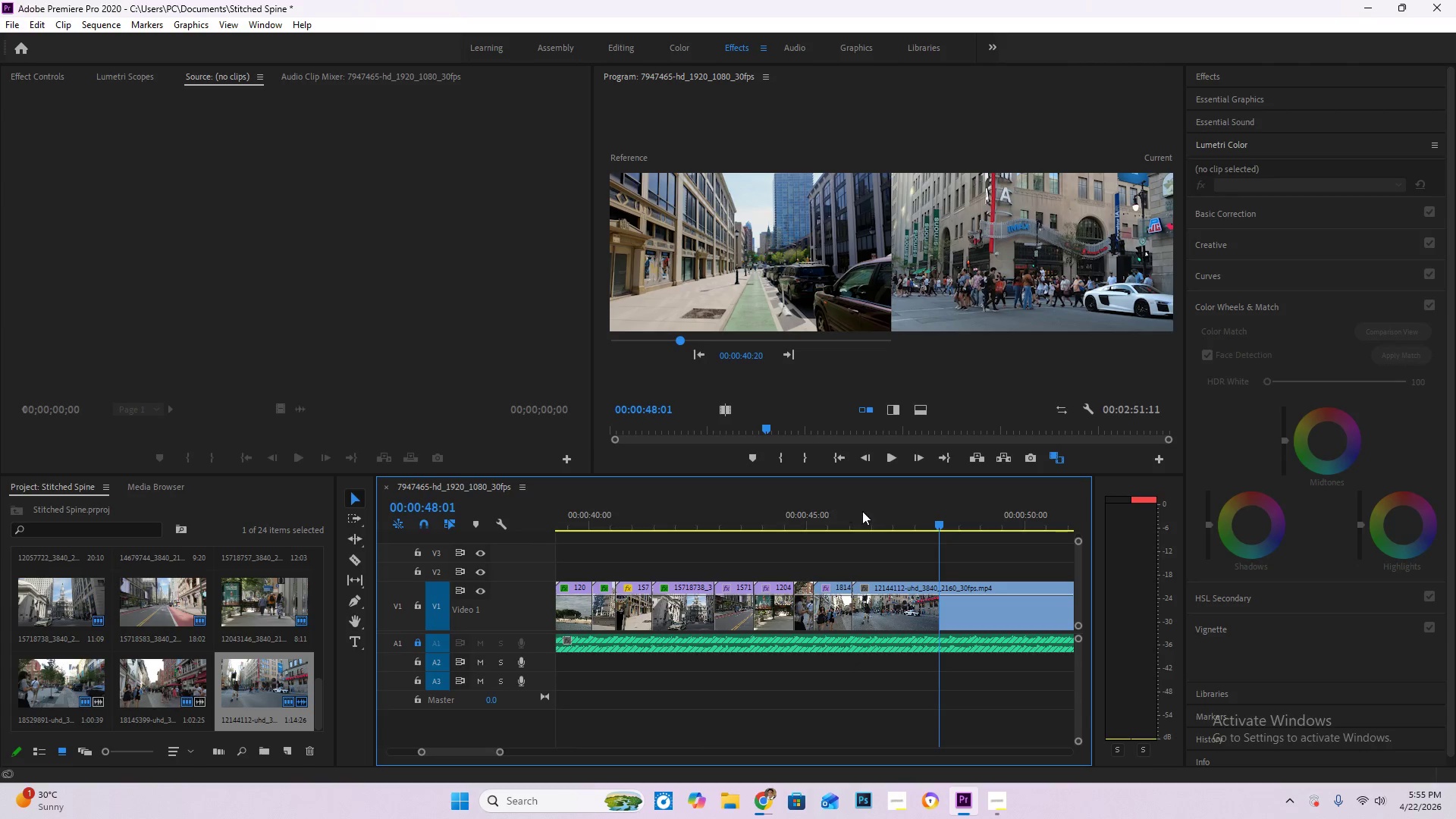 
left_click([844, 513])
 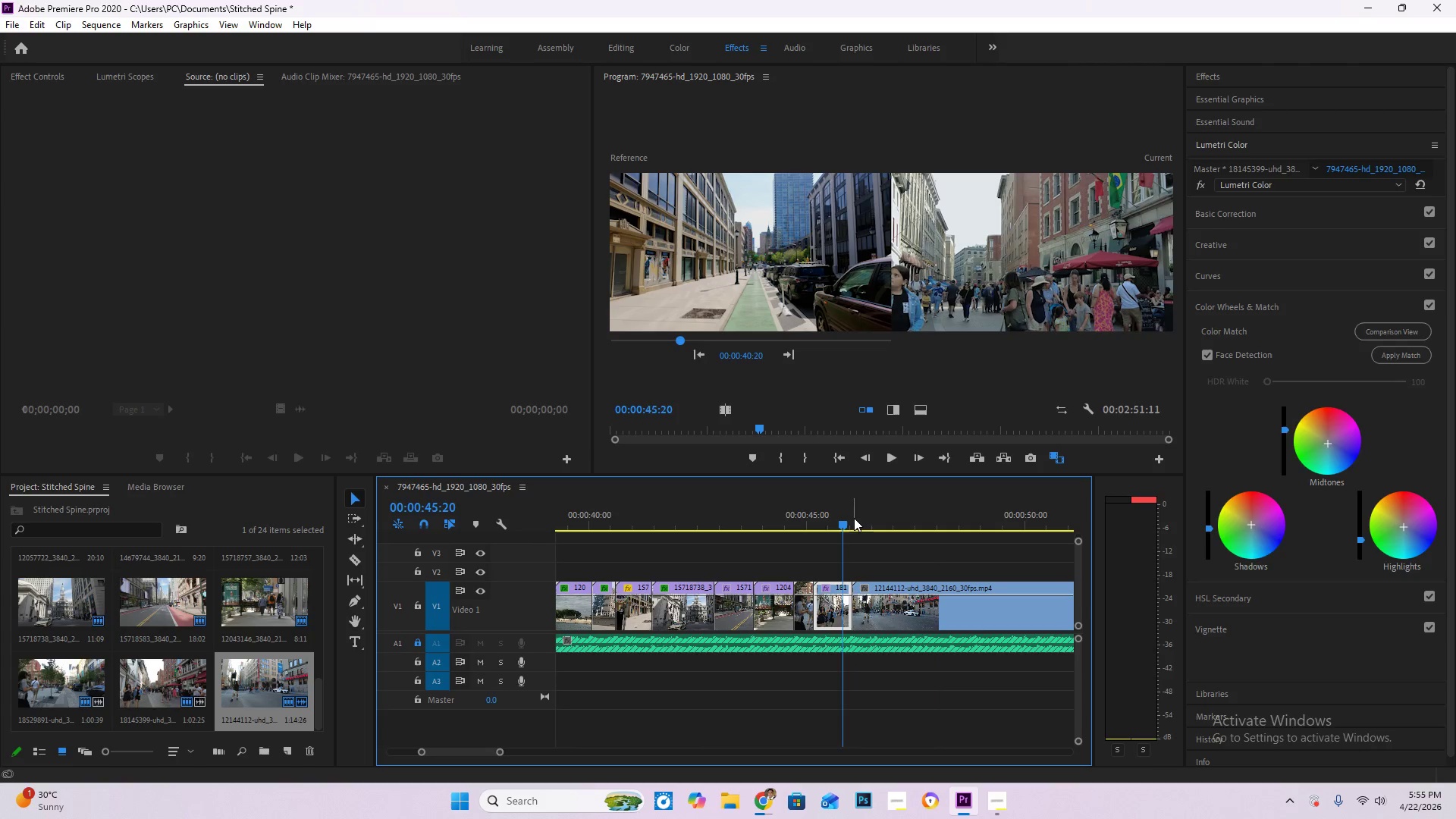 
left_click_drag(start_coordinate=[854, 518], to_coordinate=[886, 519])
 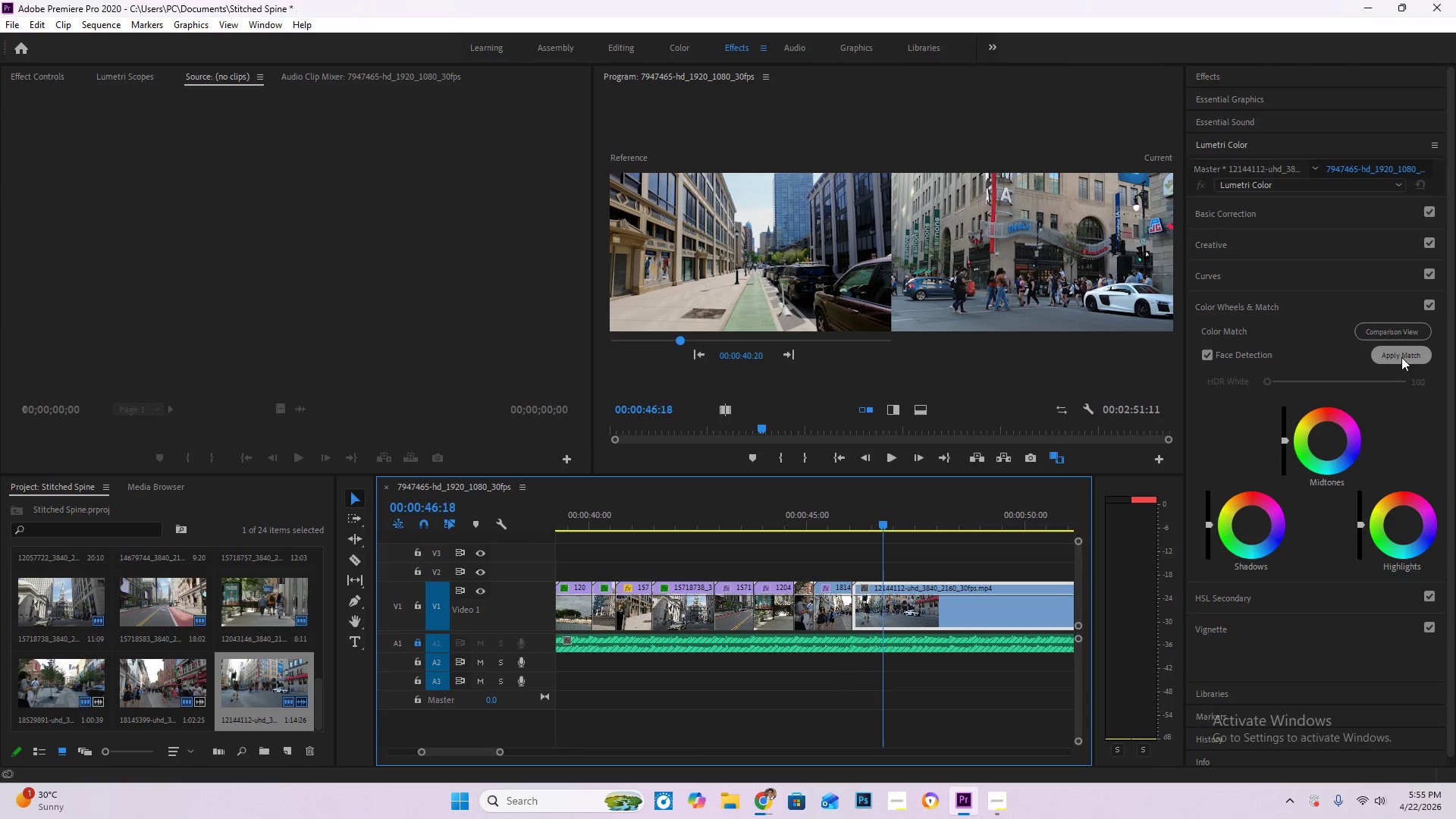 
left_click([1401, 357])
 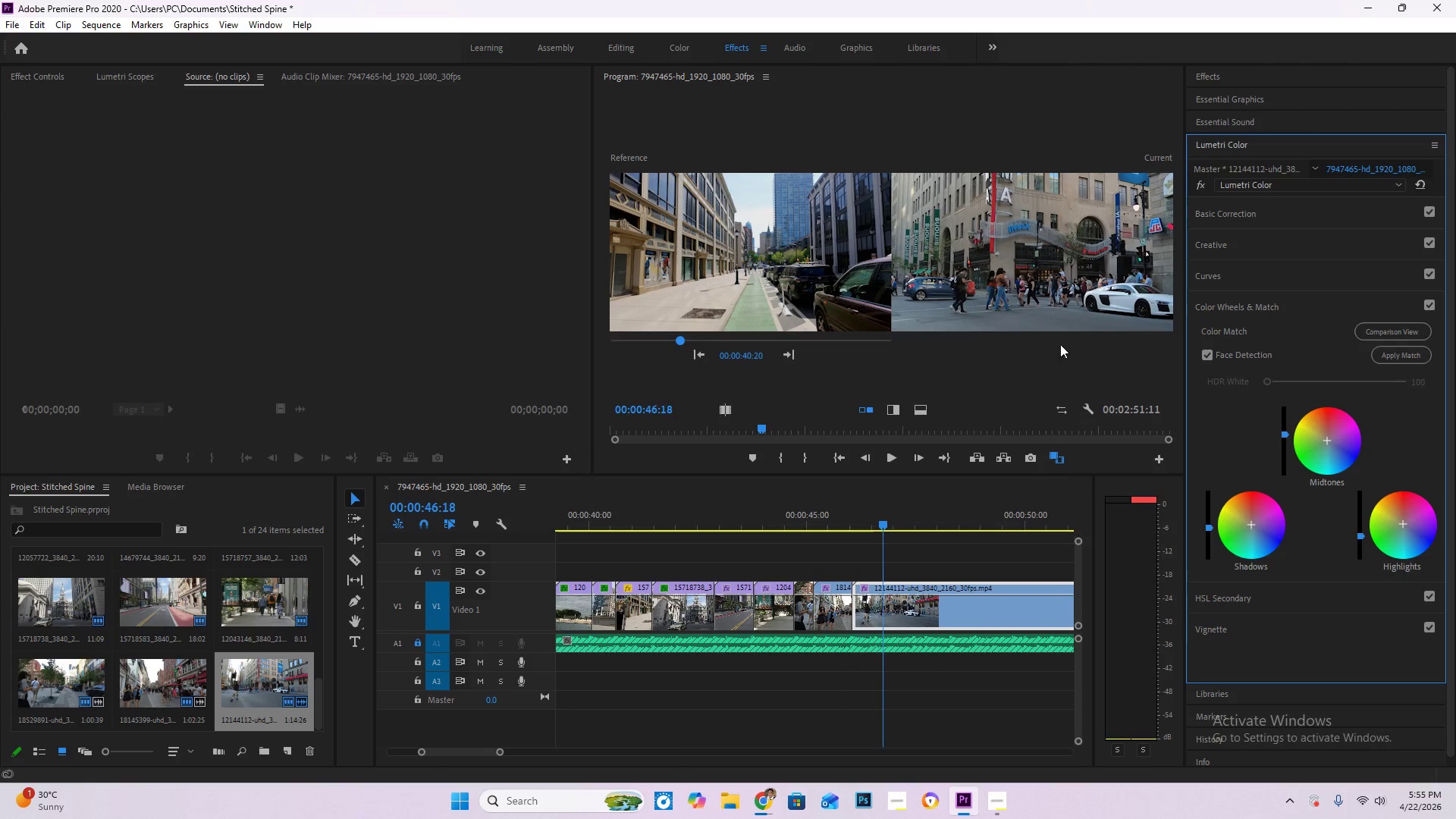 
left_click([1031, 288])
 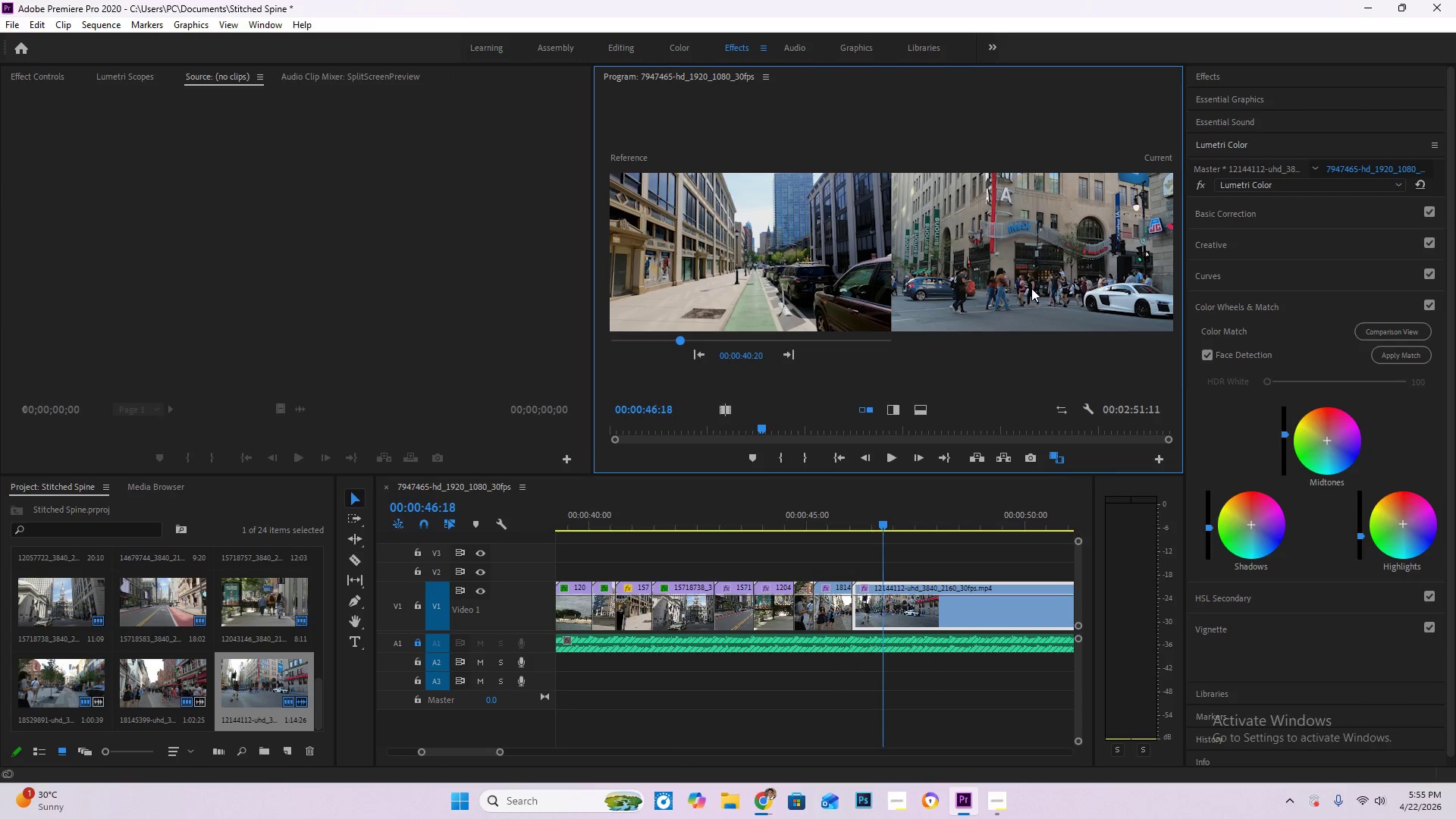 
double_click([1031, 288])
 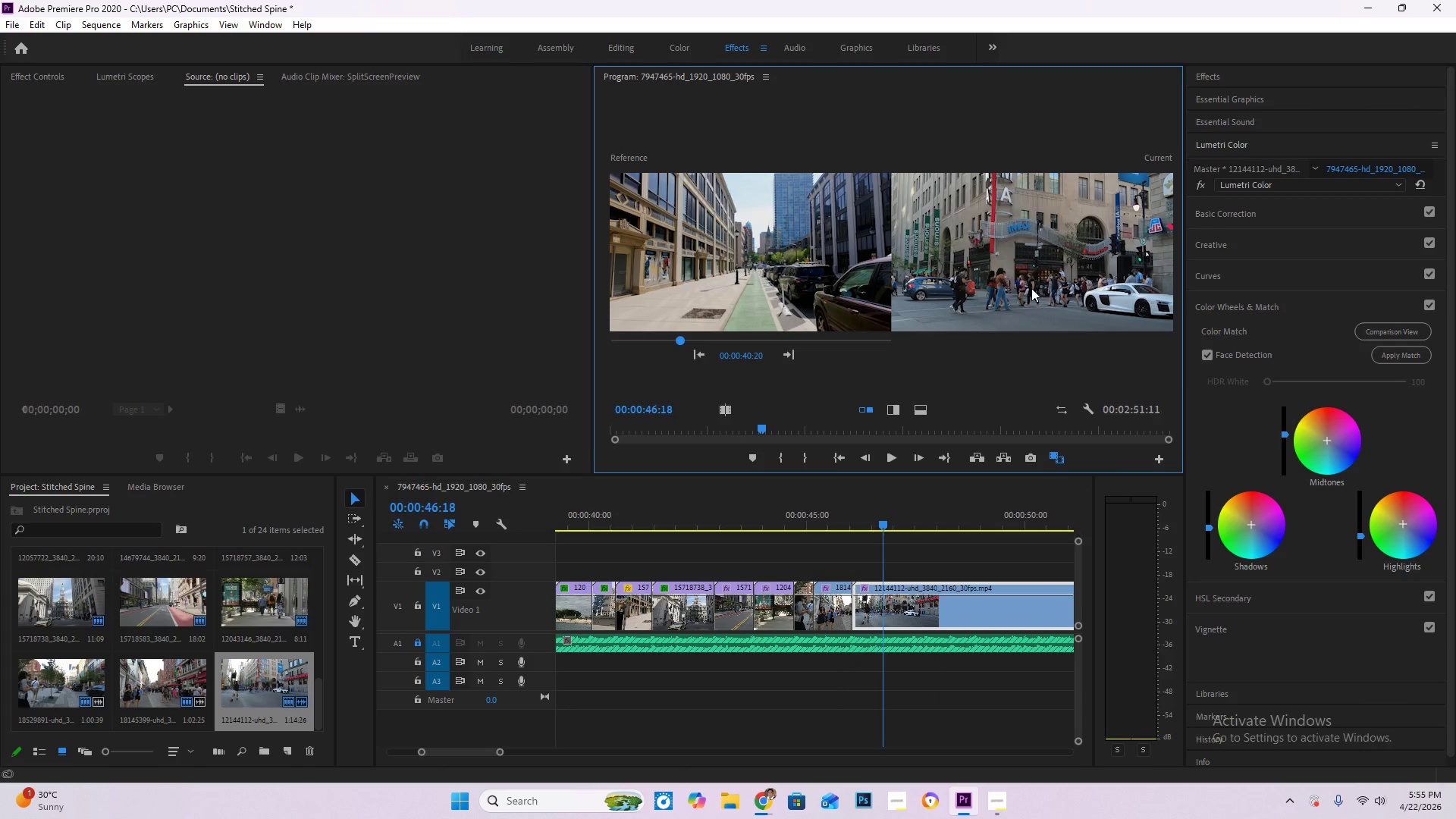 
triple_click([1031, 288])
 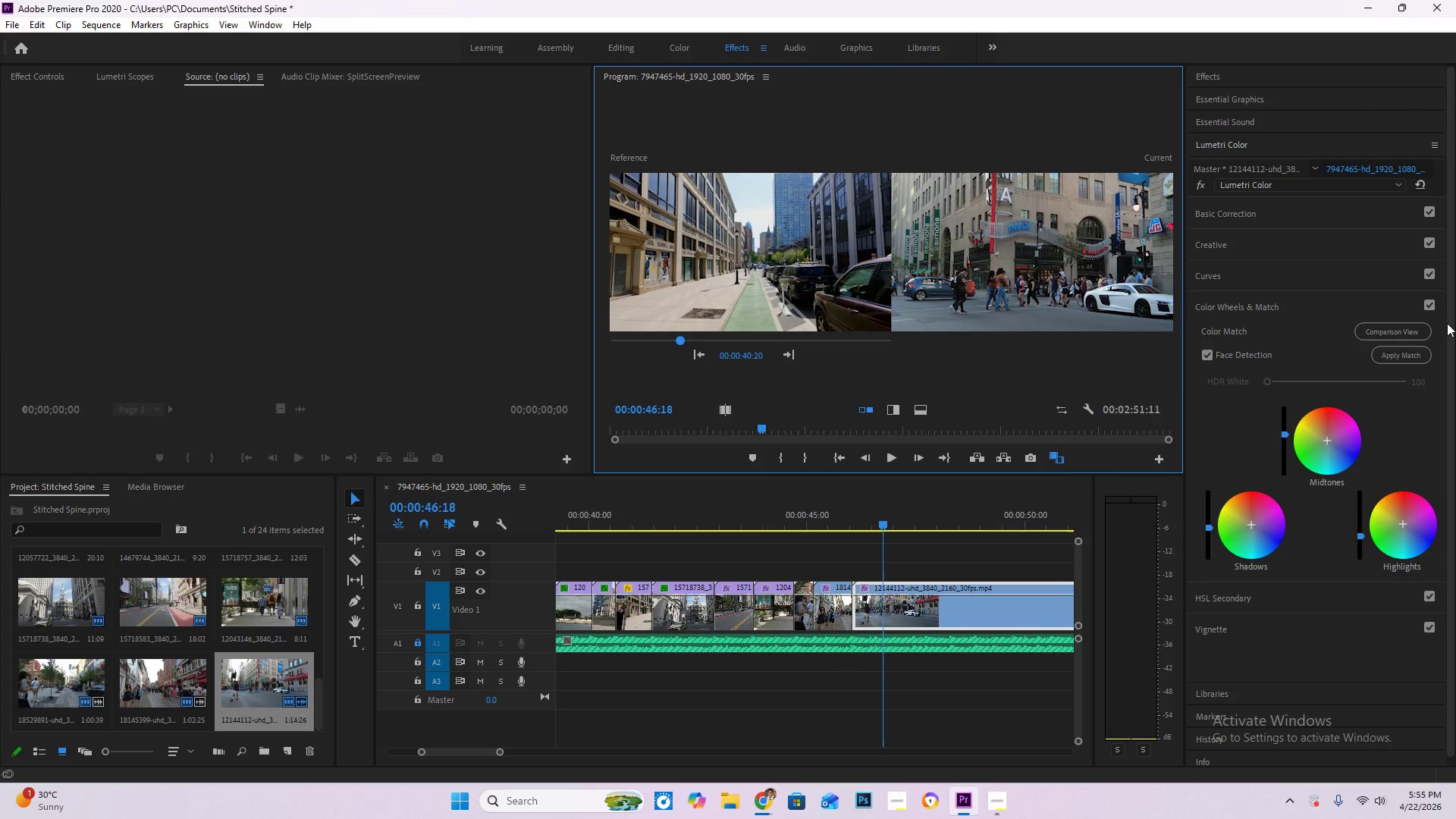 
left_click([1423, 328])
 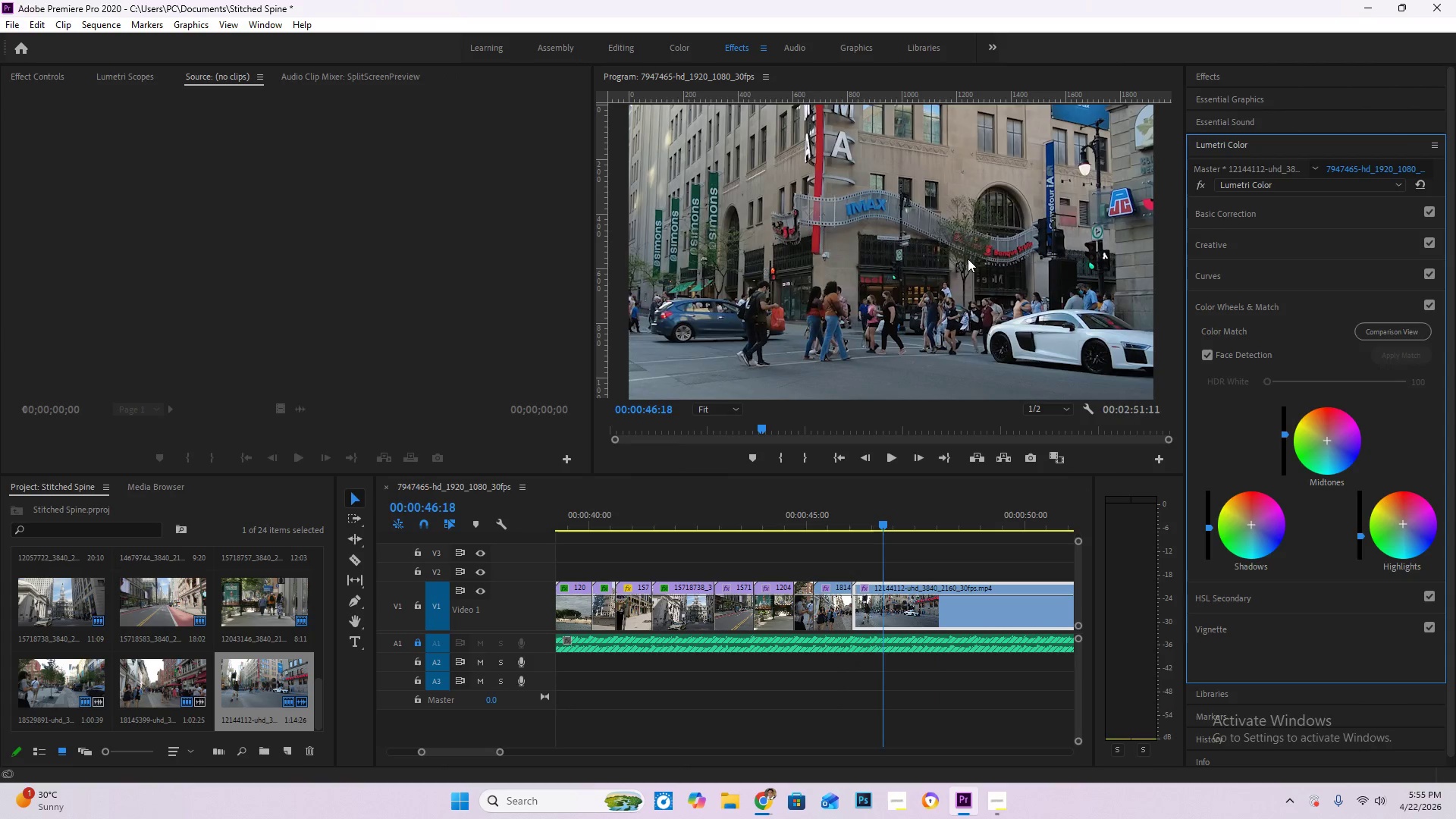 
double_click([968, 259])
 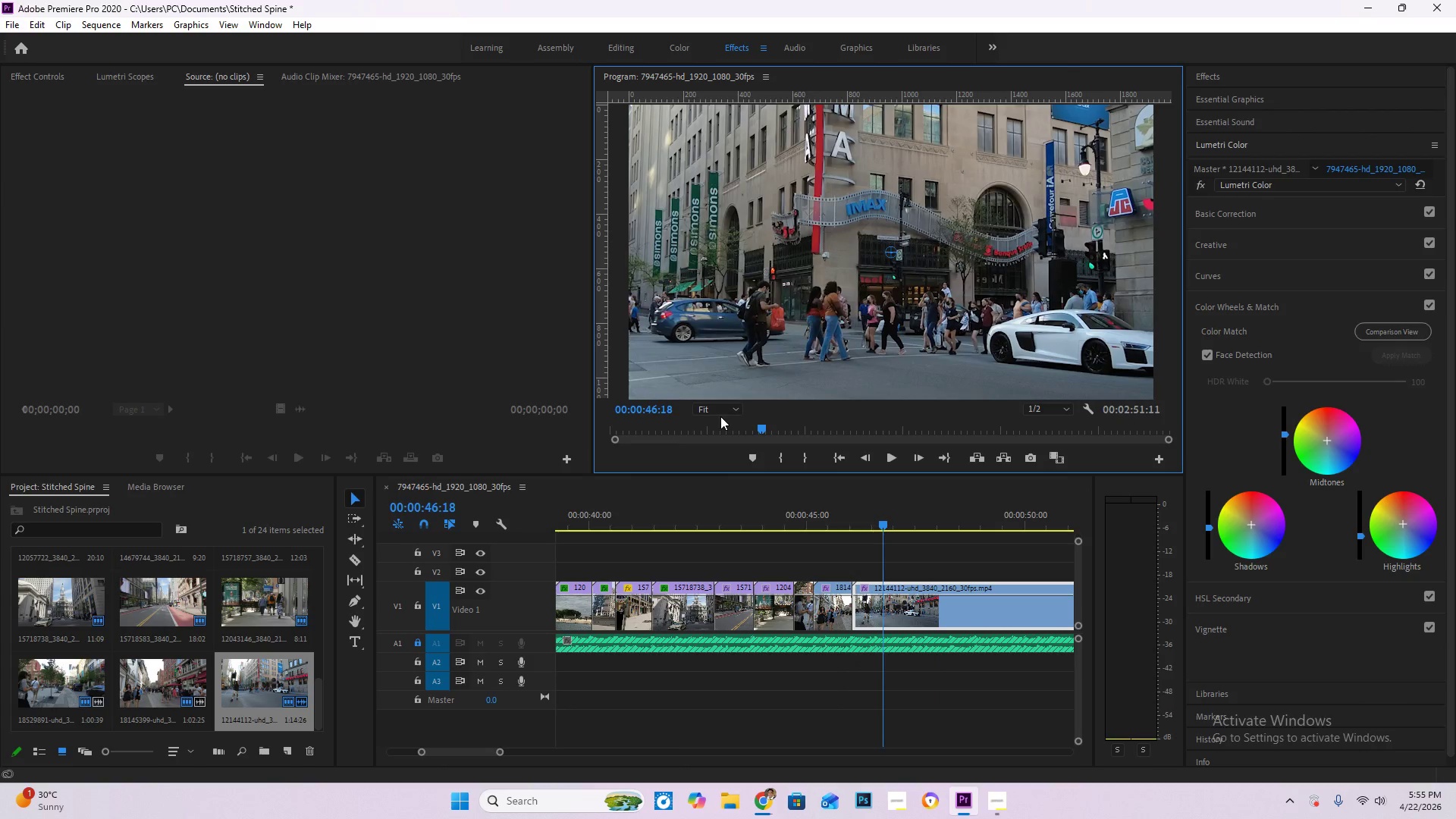 
double_click([720, 413])
 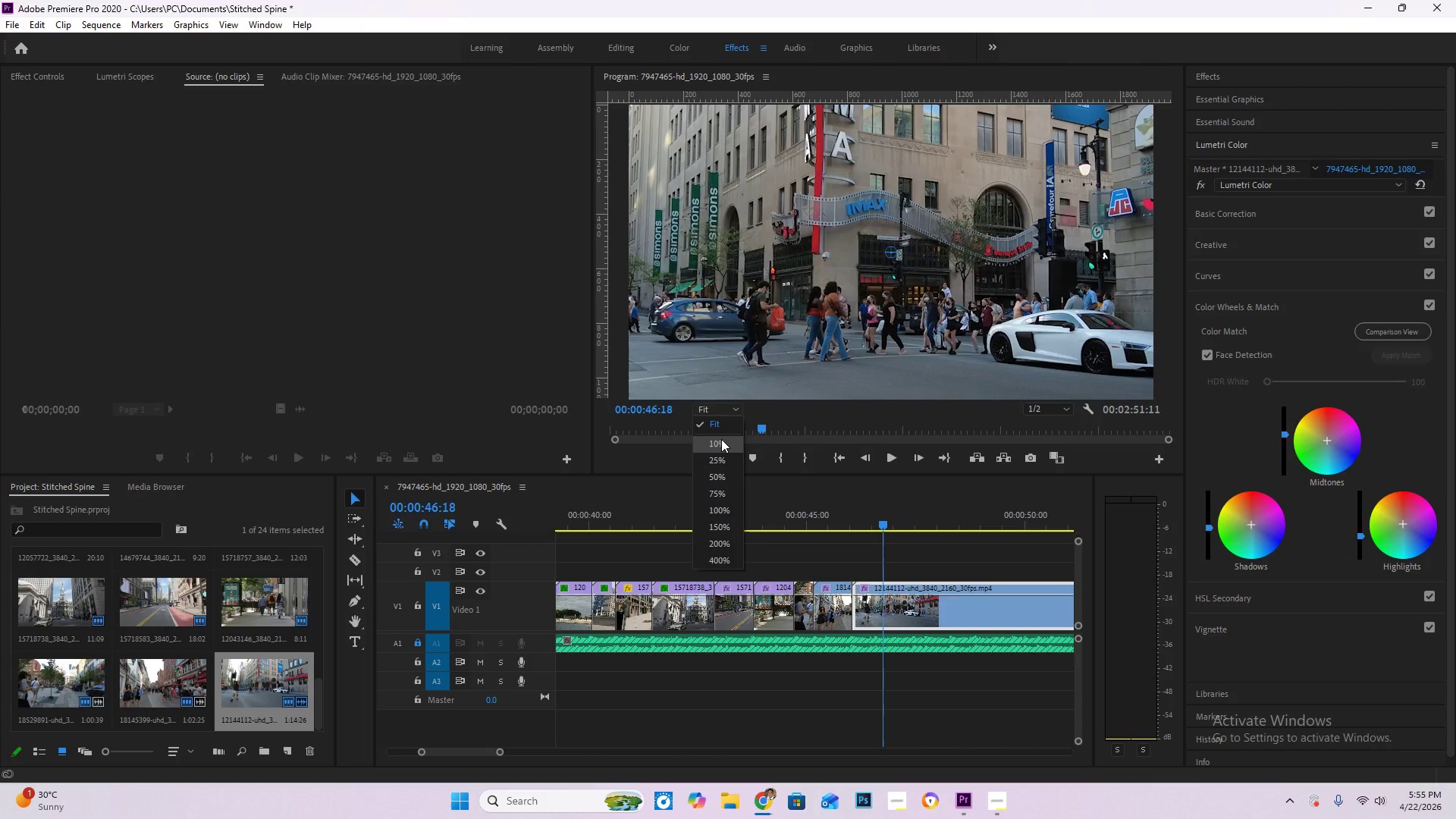 
left_click([721, 440])
 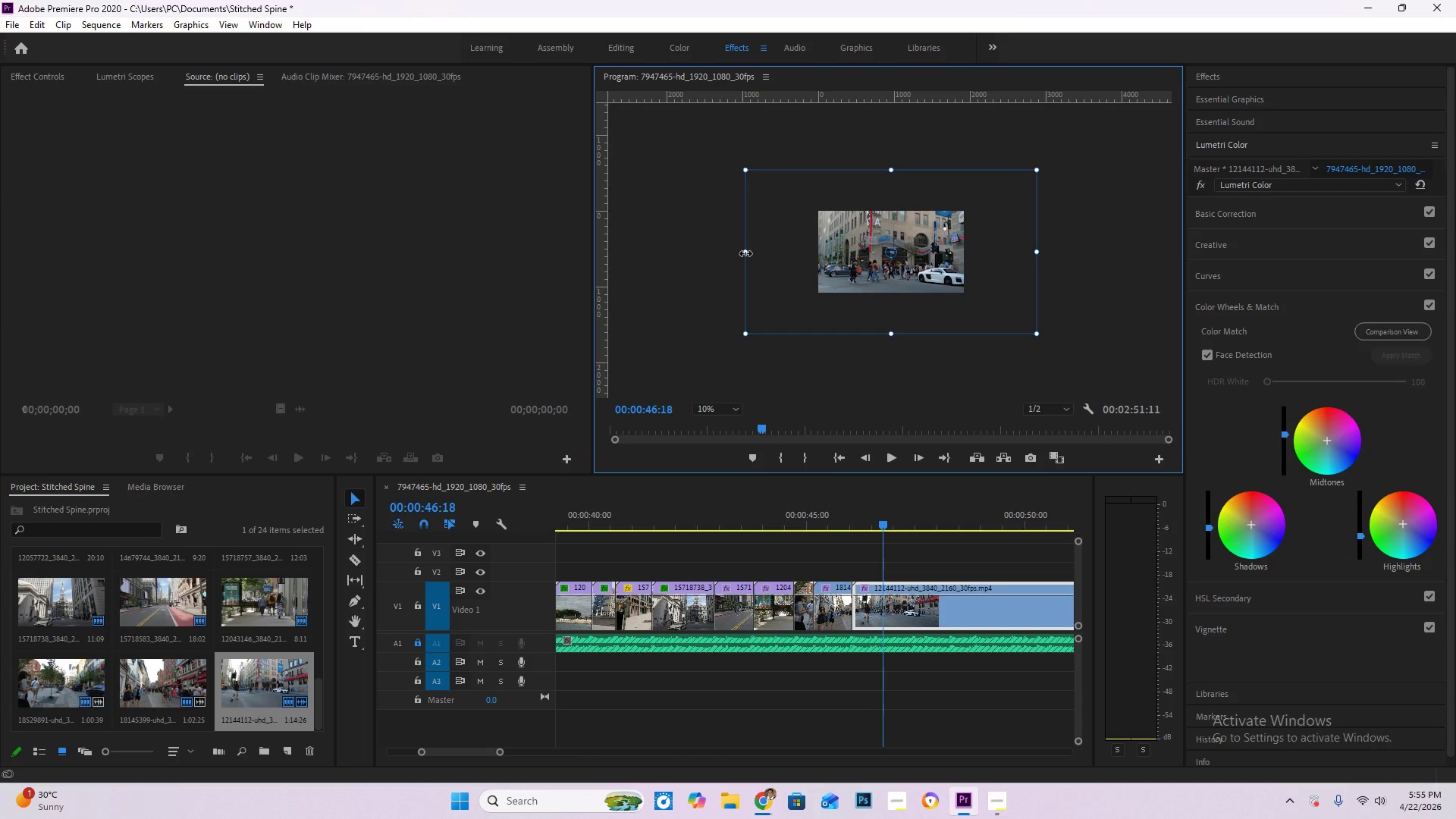 
left_click_drag(start_coordinate=[745, 254], to_coordinate=[812, 258])
 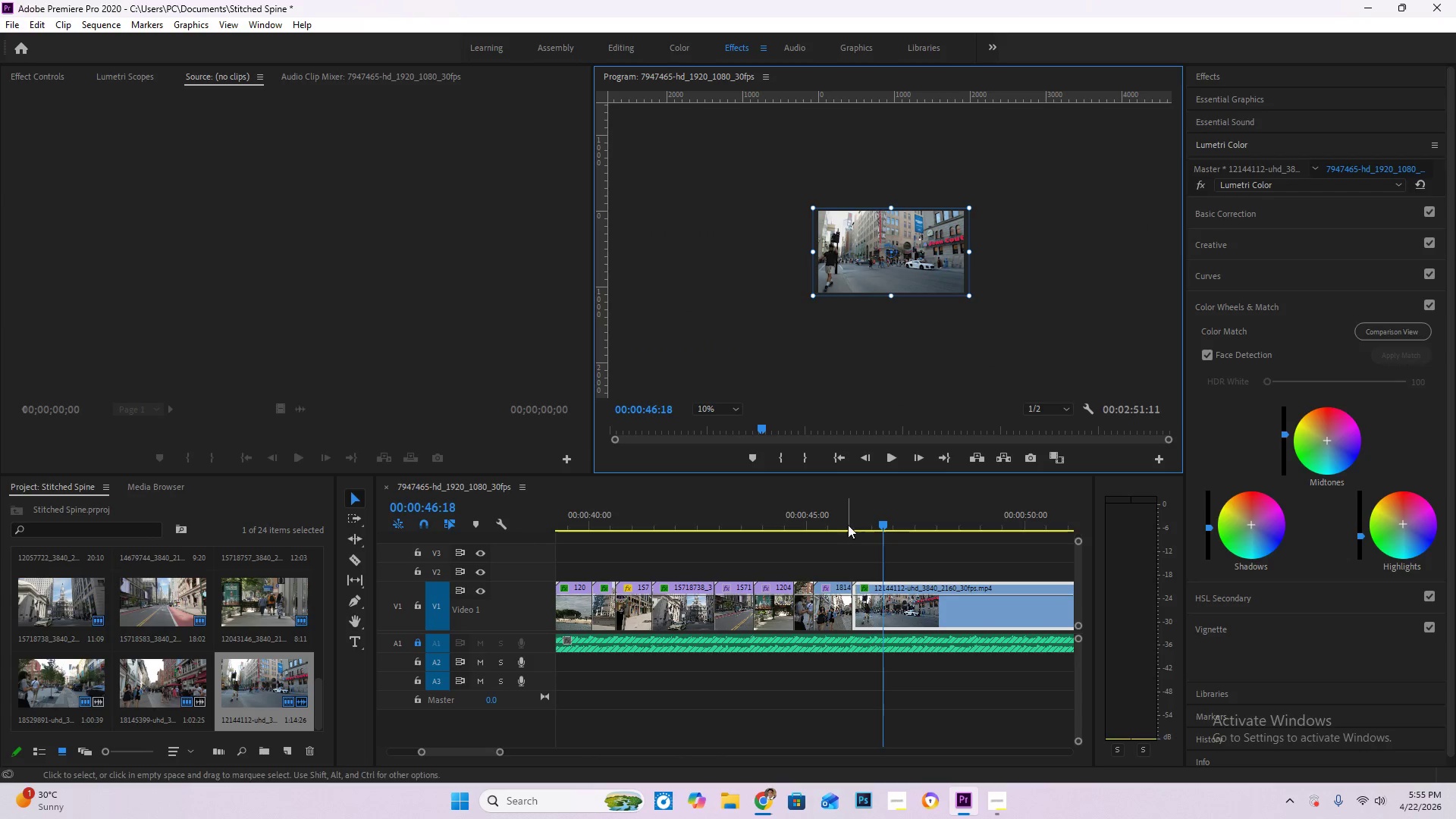 
left_click([835, 518])
 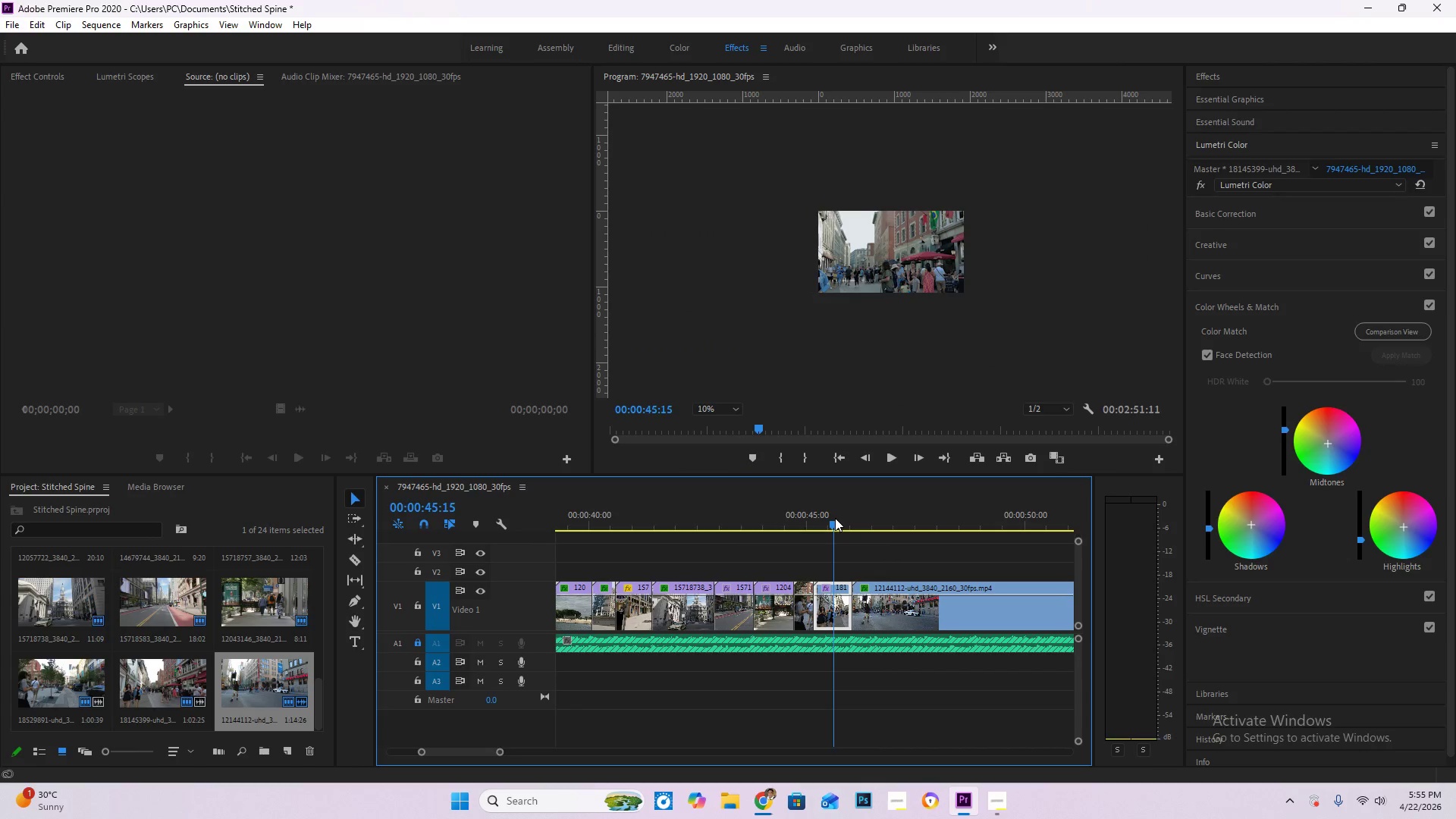 
key(Space)
 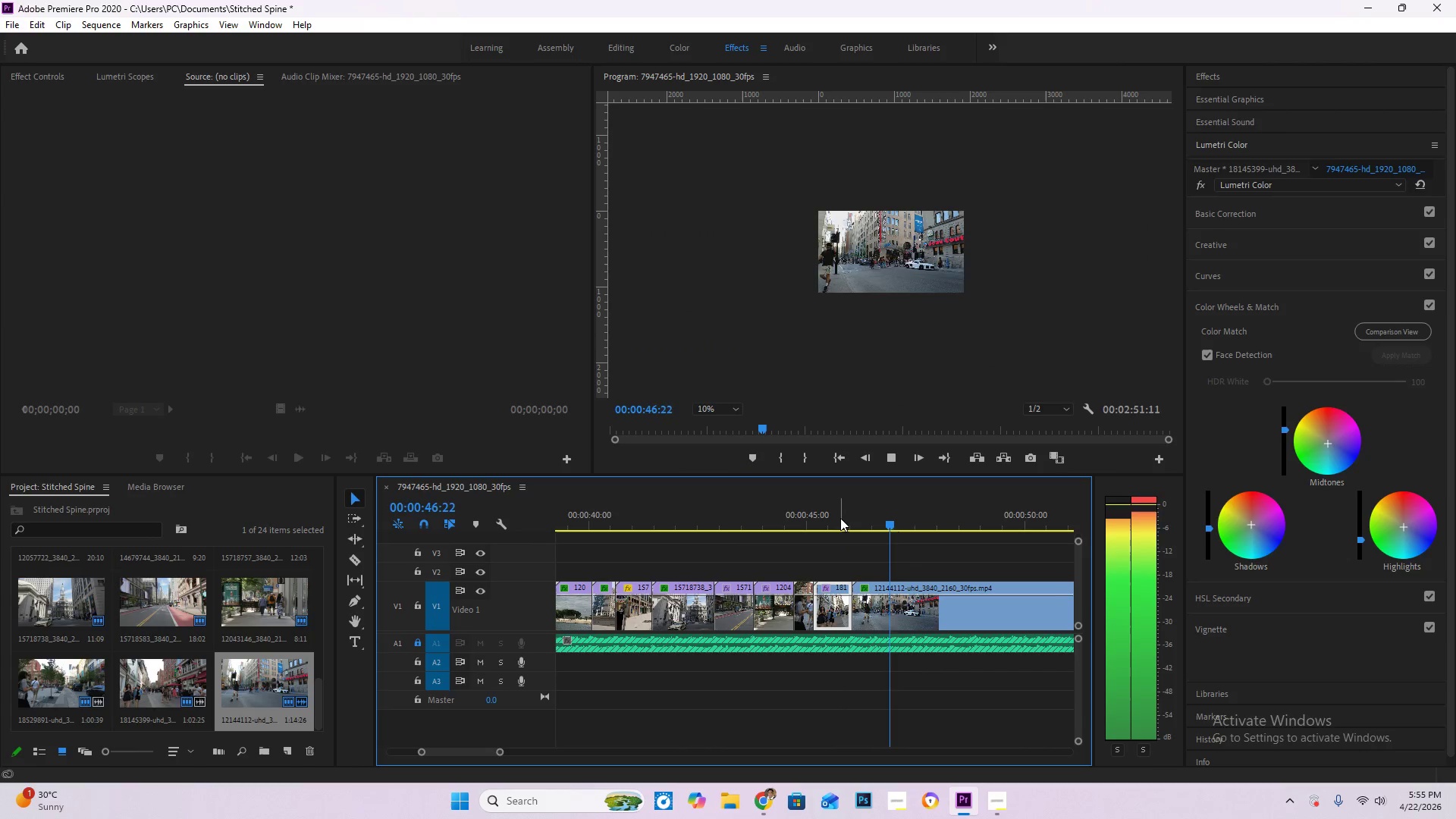 
key(Space)
 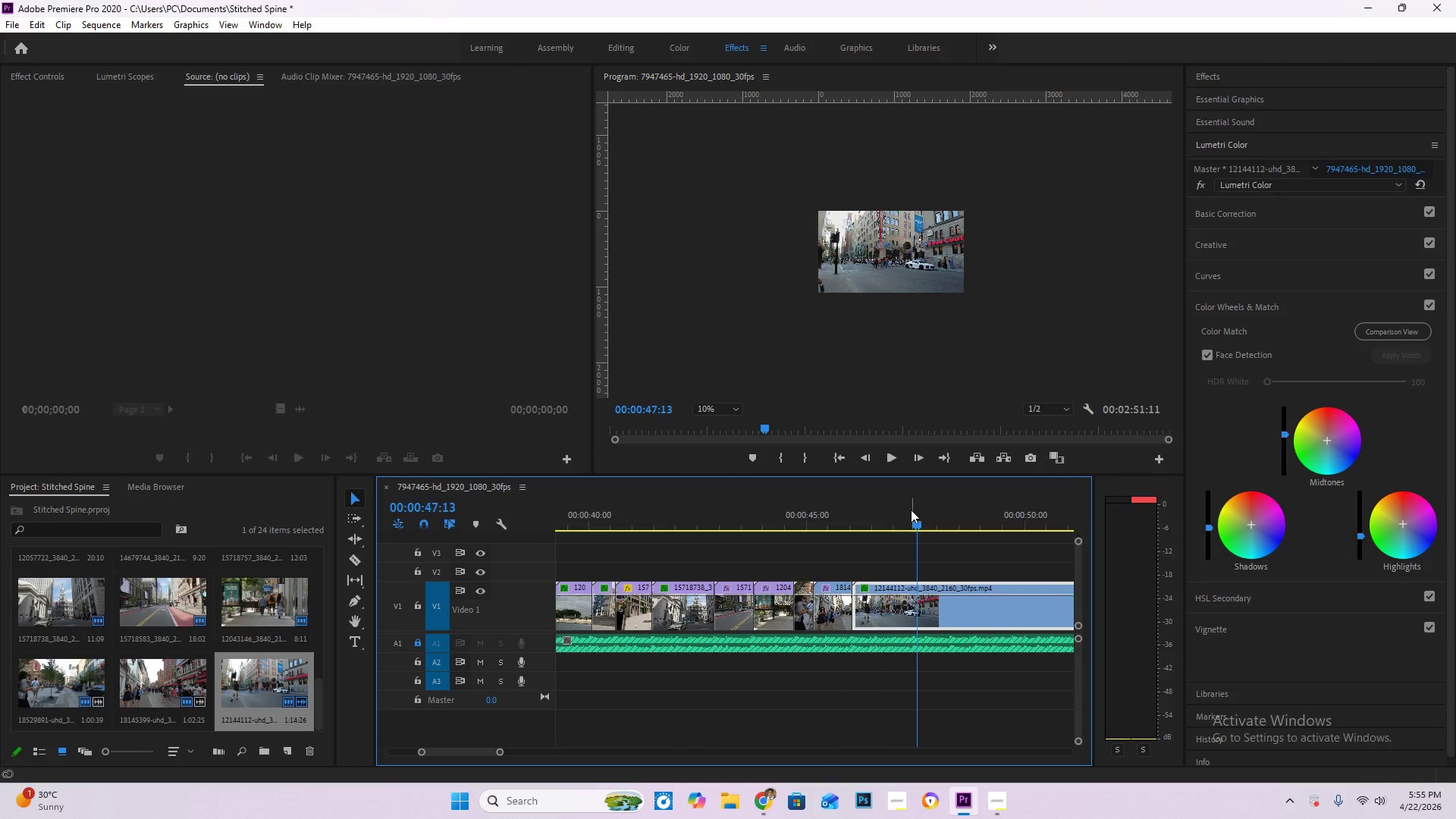 
left_click_drag(start_coordinate=[911, 512], to_coordinate=[917, 516])
 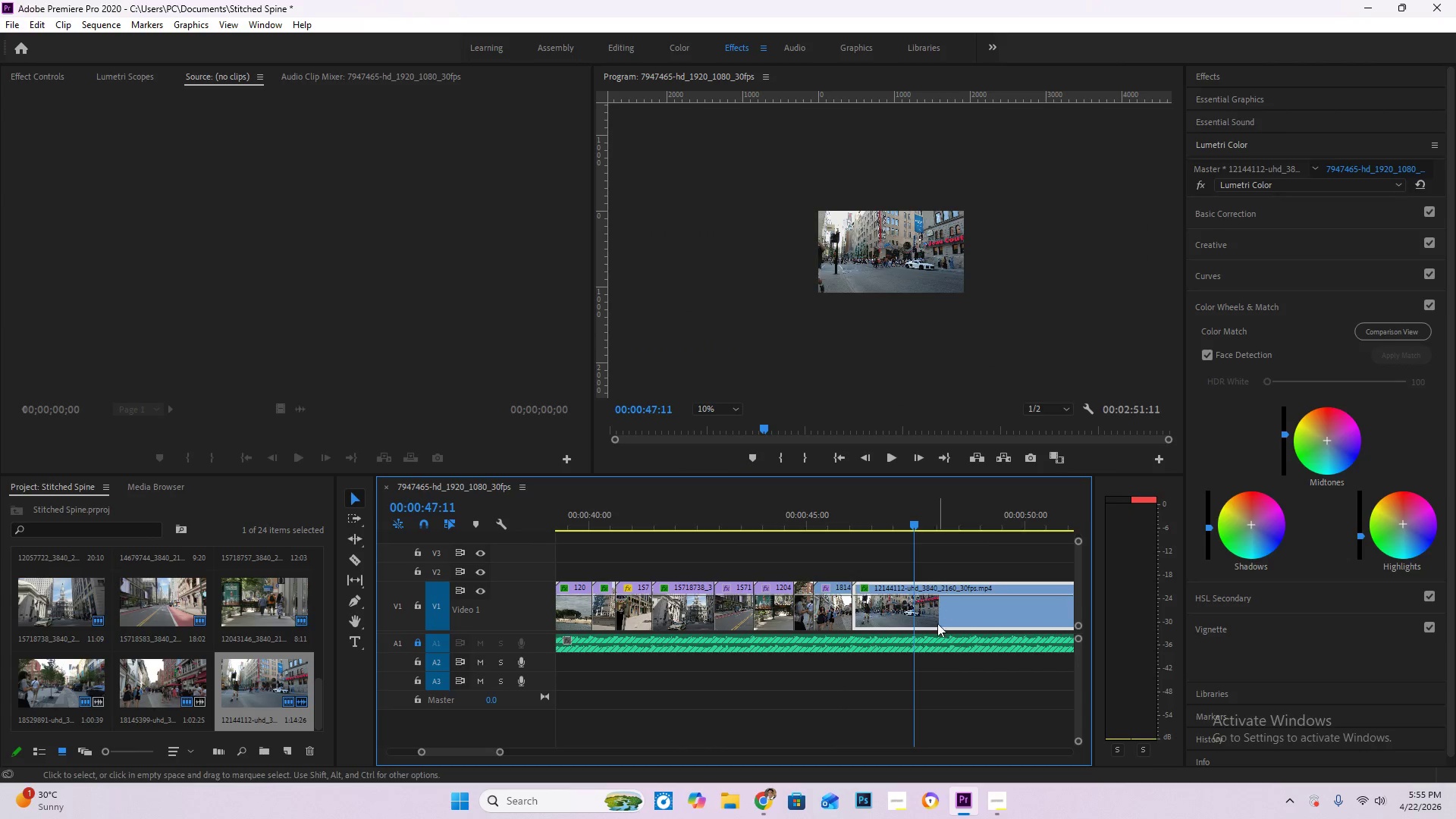 
type(cv)
 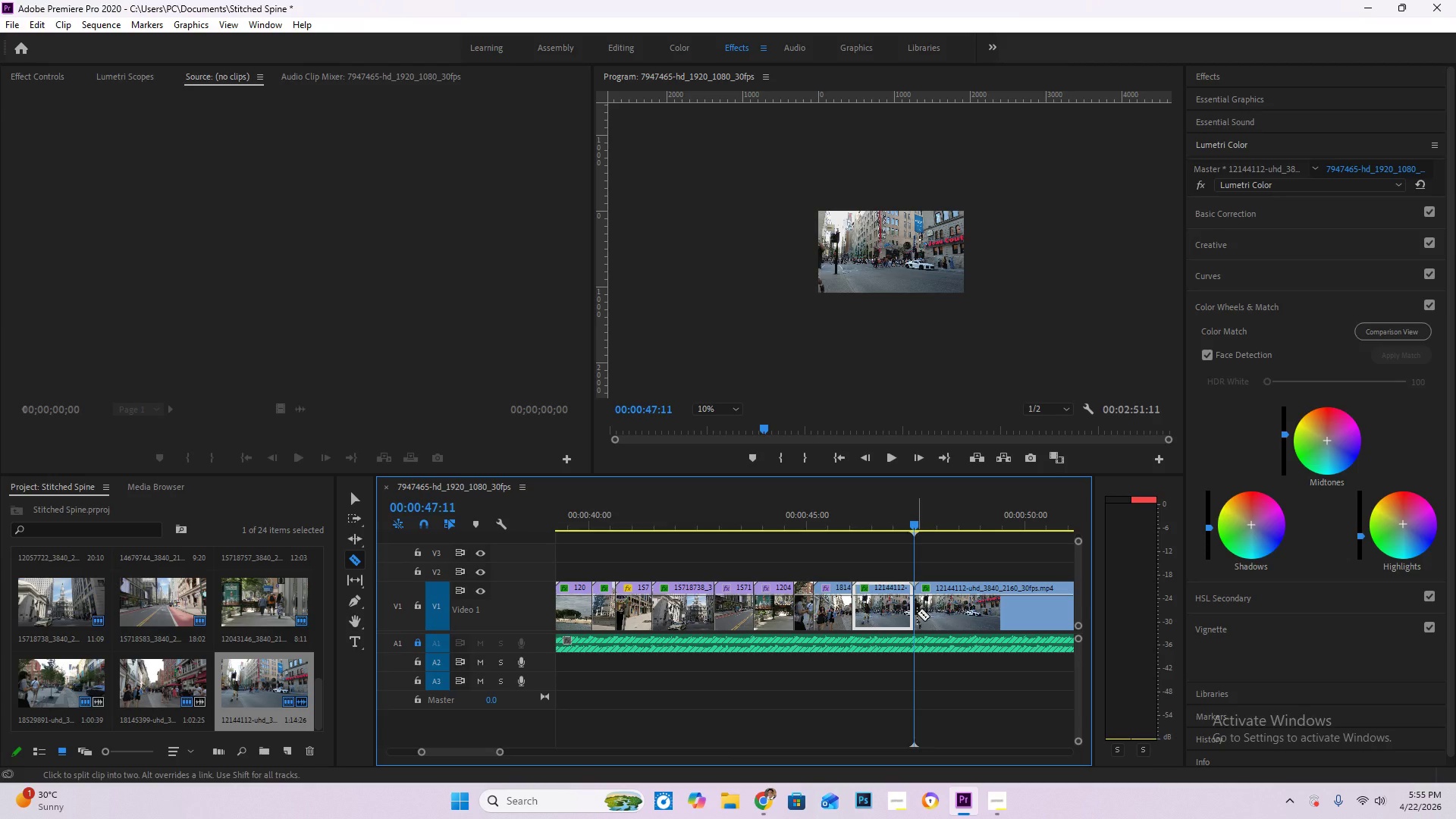 
left_click([975, 621])
 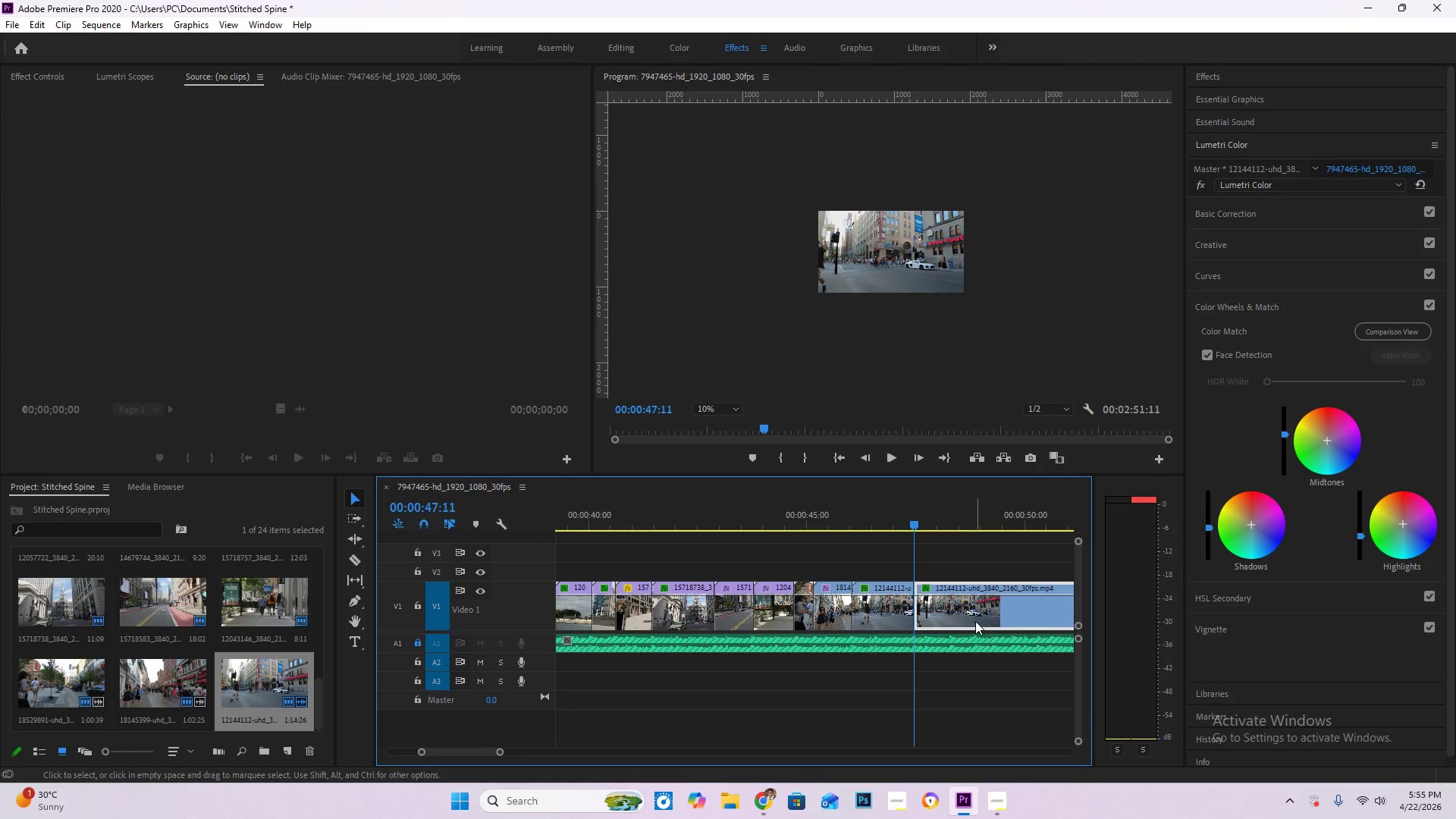 
key(Delete)
 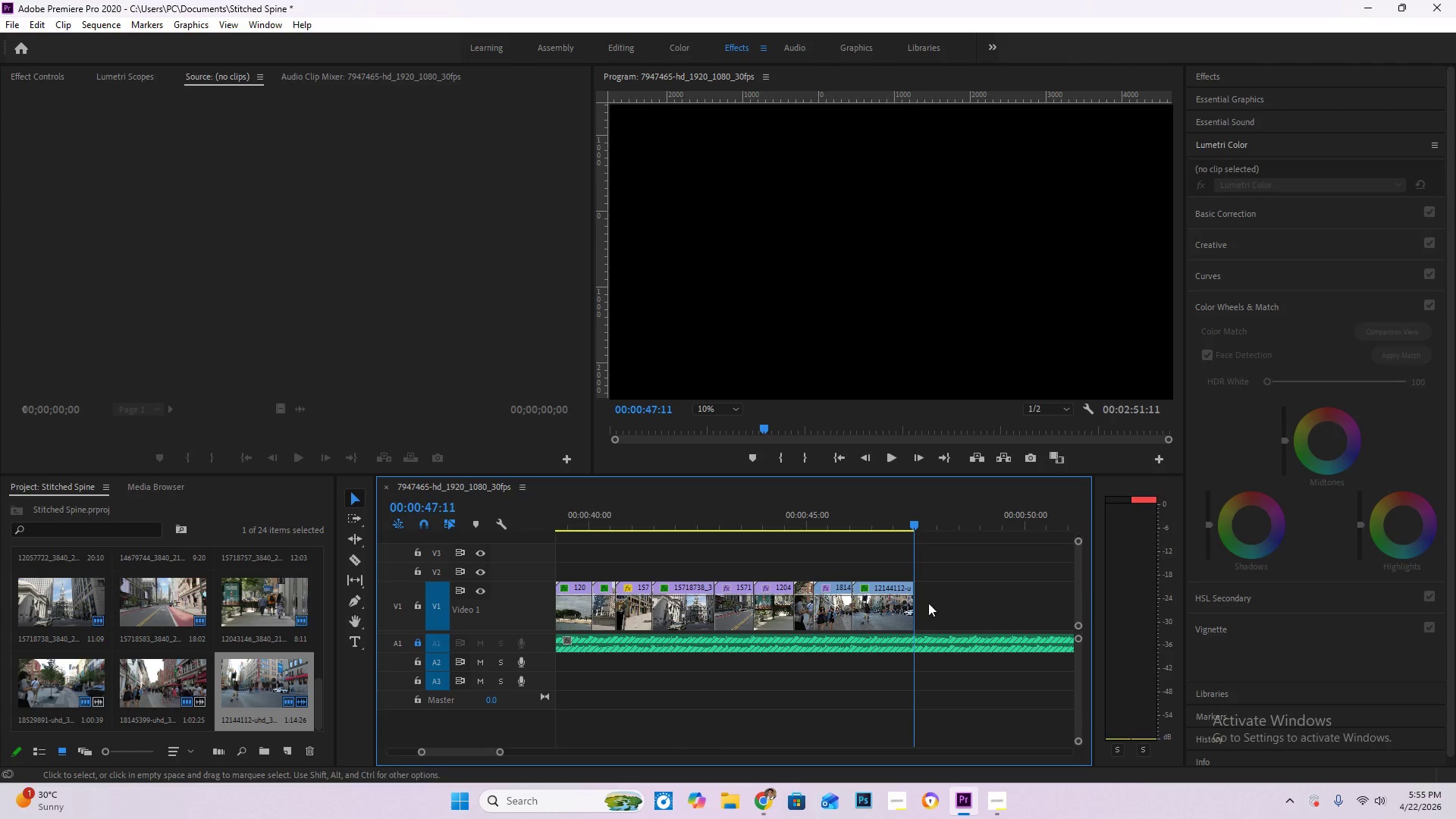 
hold_key(key=AltLeft, duration=1.7)
scroll: coordinate [802, 584], scroll_direction: down, amount: 23.0
 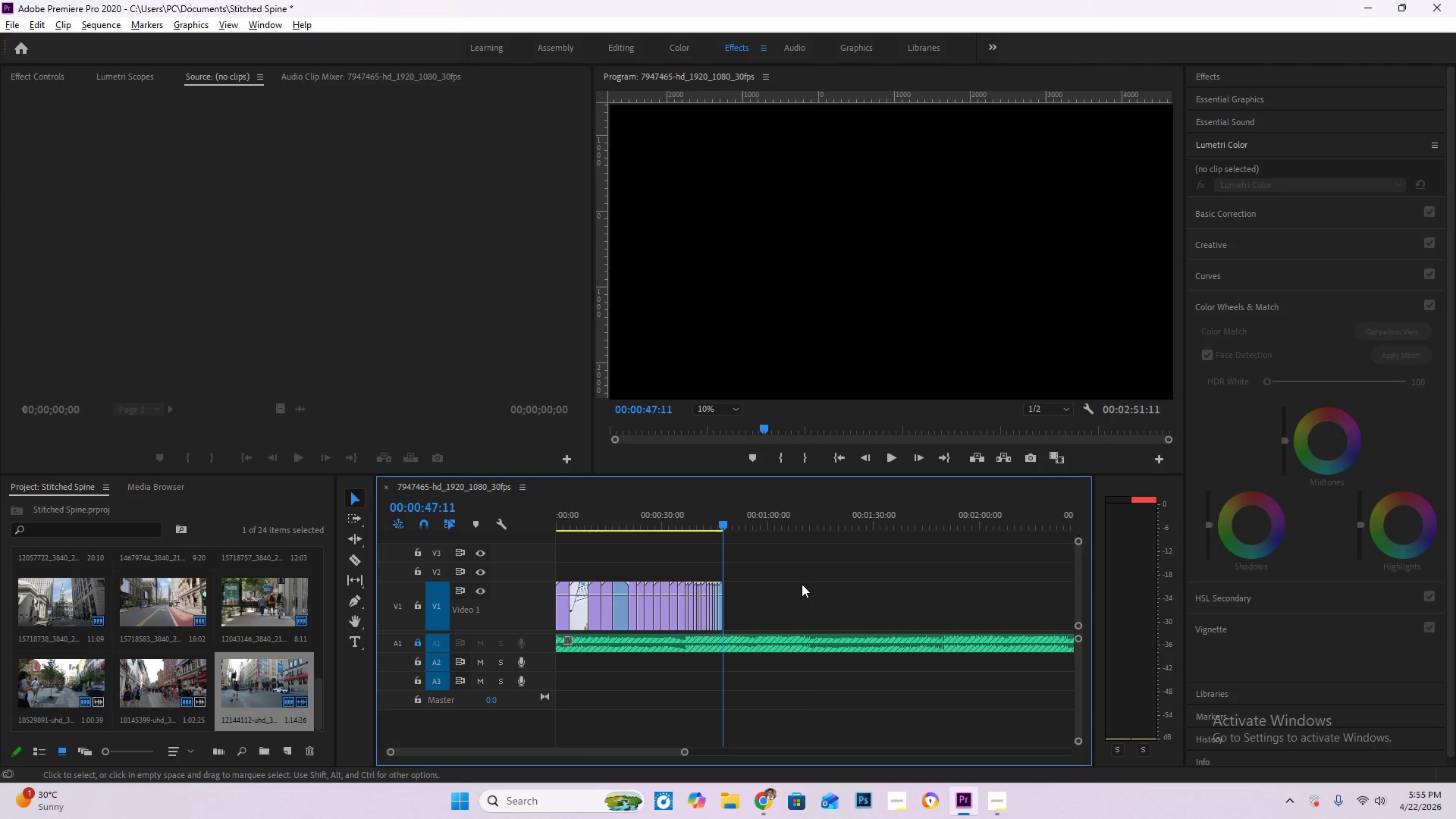 
key(Control+S)
 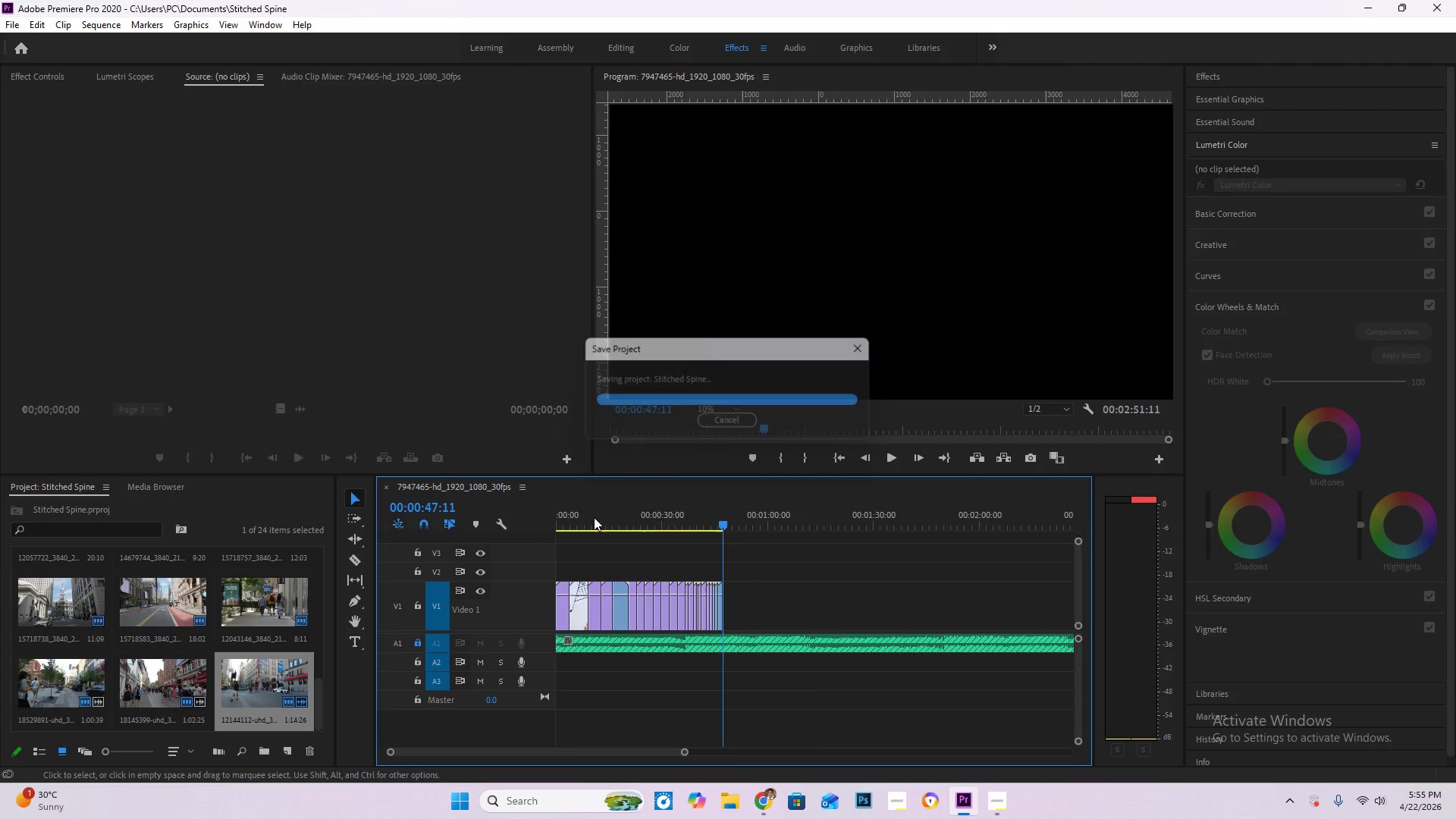 
left_click_drag(start_coordinate=[594, 517], to_coordinate=[366, 512])
 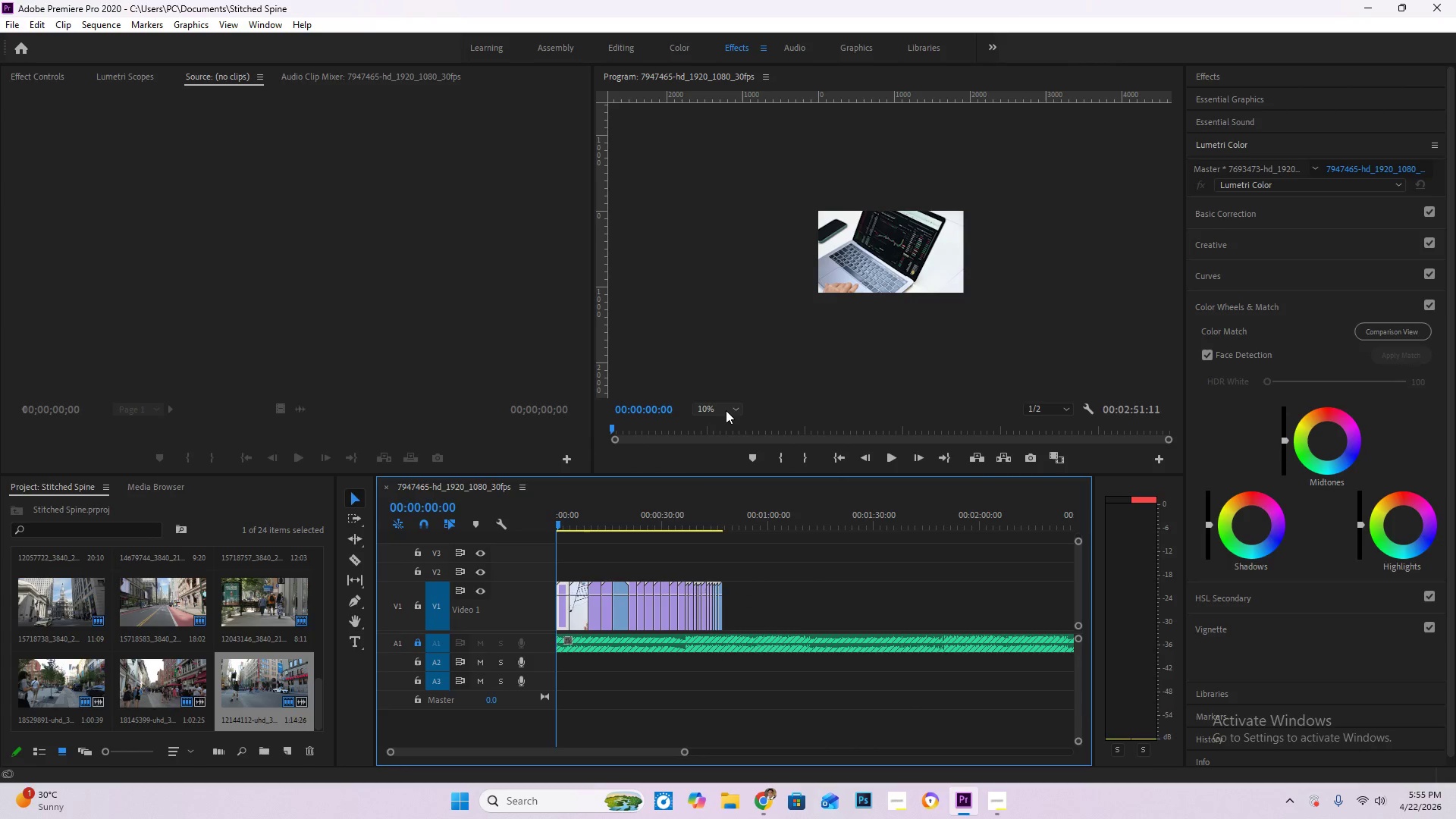 
double_click([731, 430])
 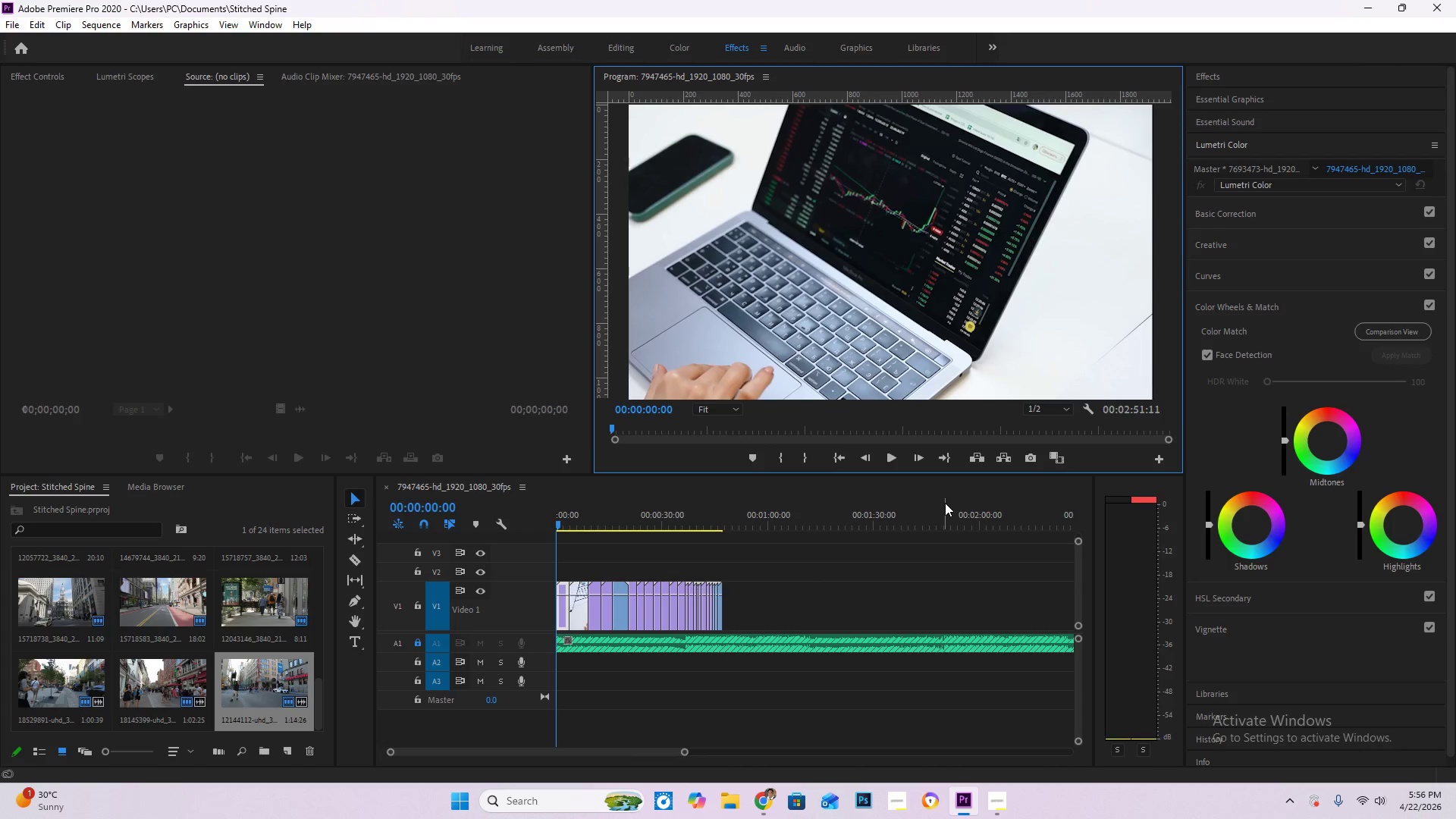 
key(Space)
 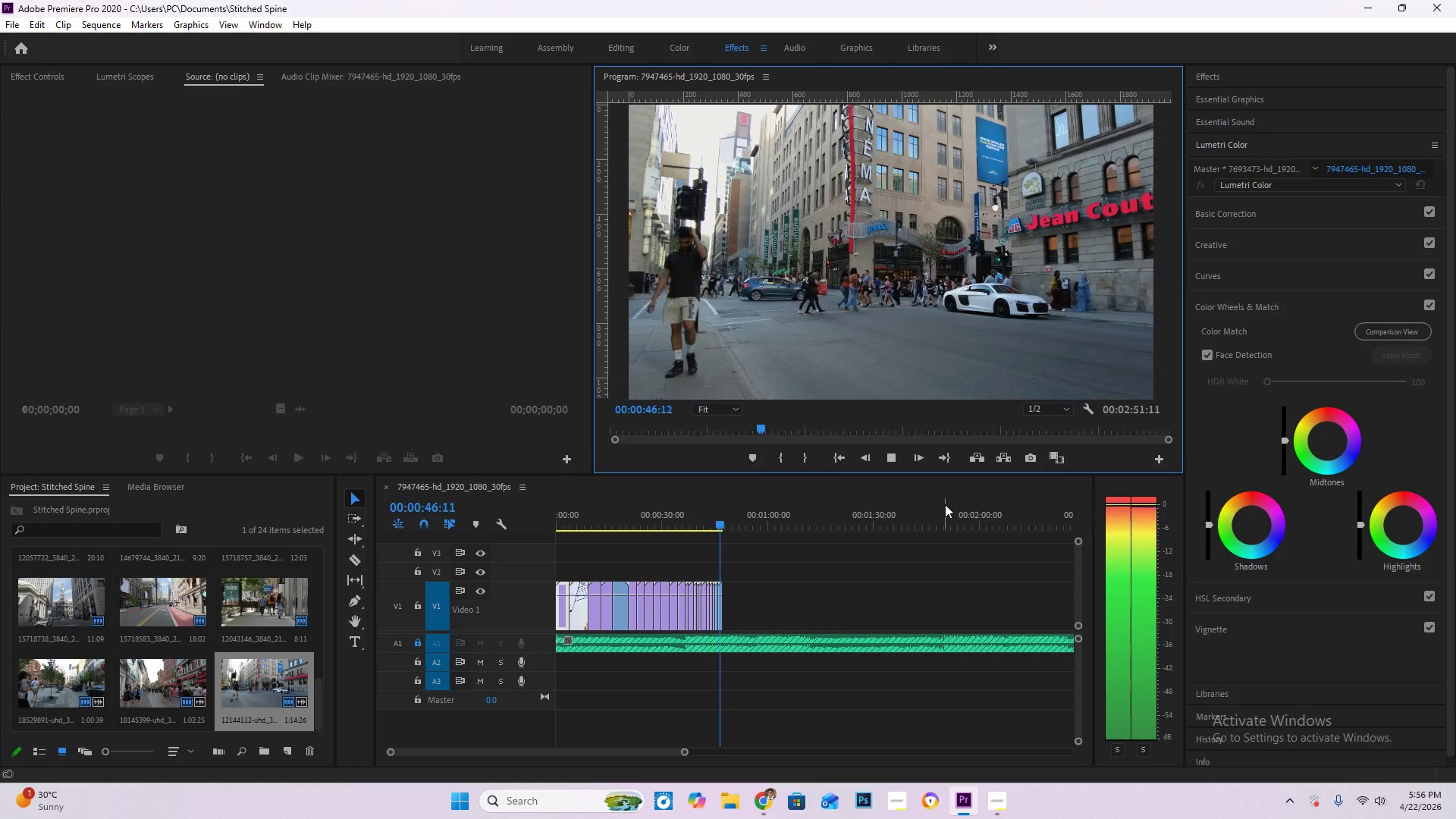 
wait(51.58)
 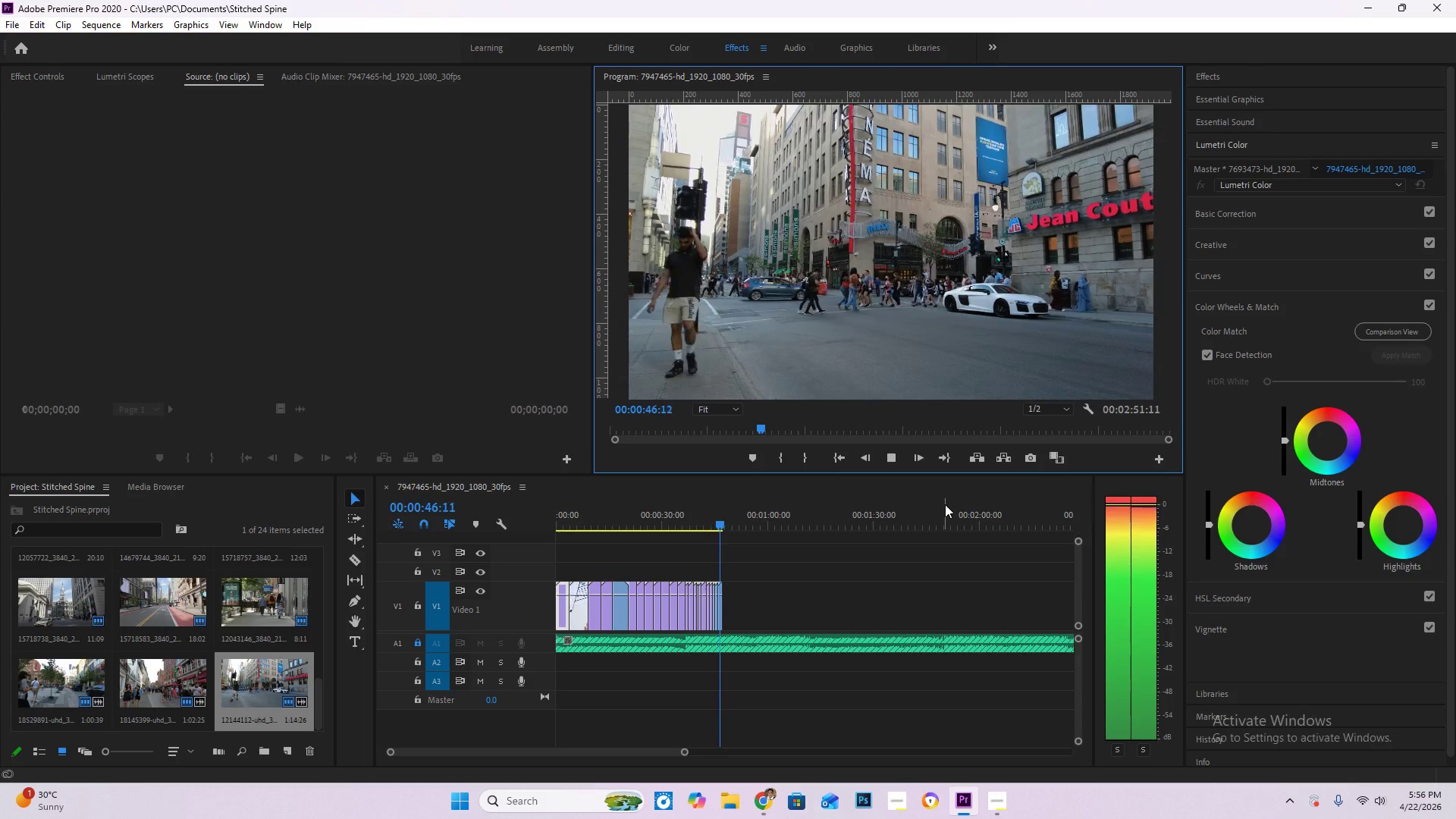 
key(Space)
 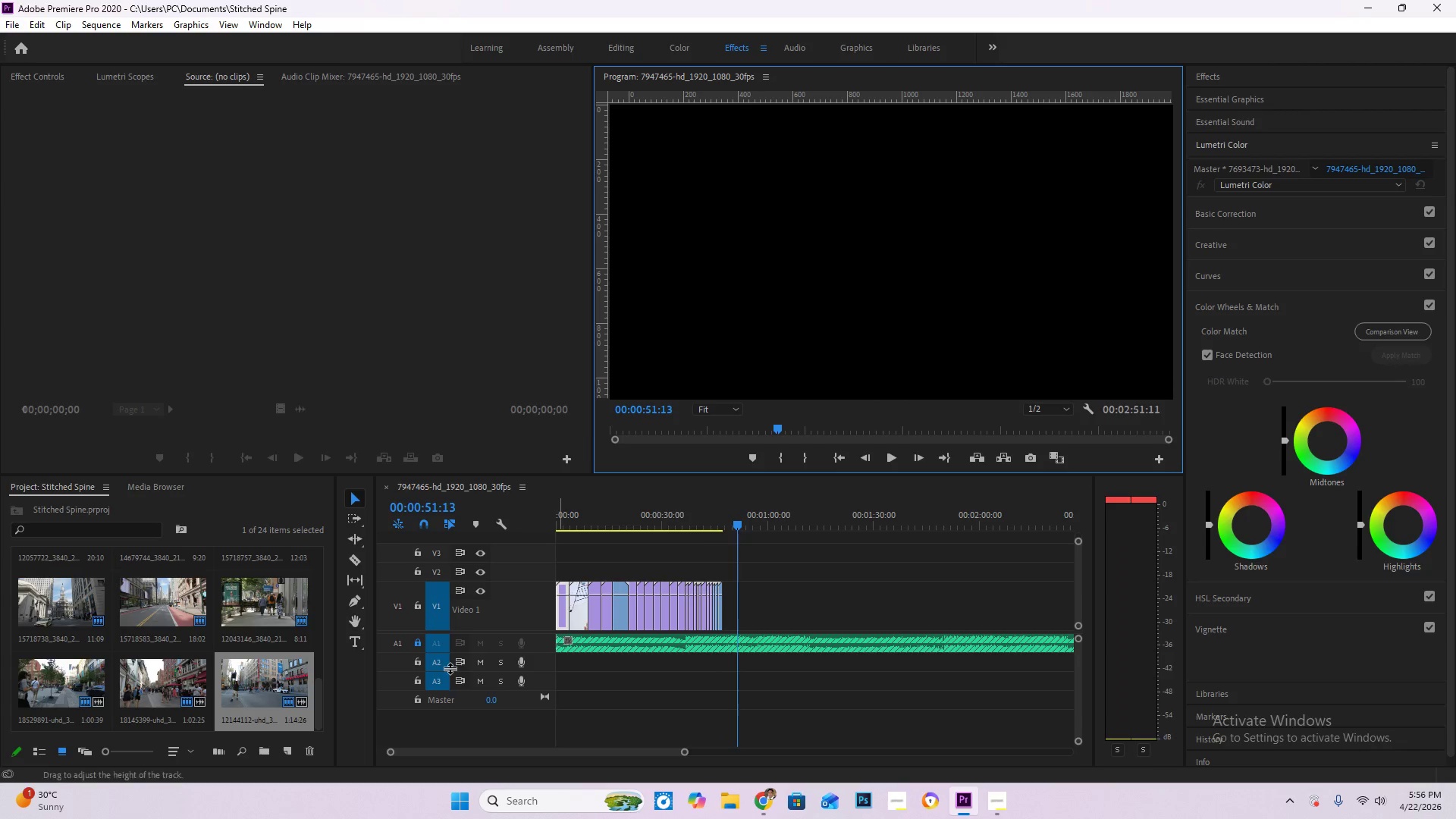 
key(Alt+Tab)
 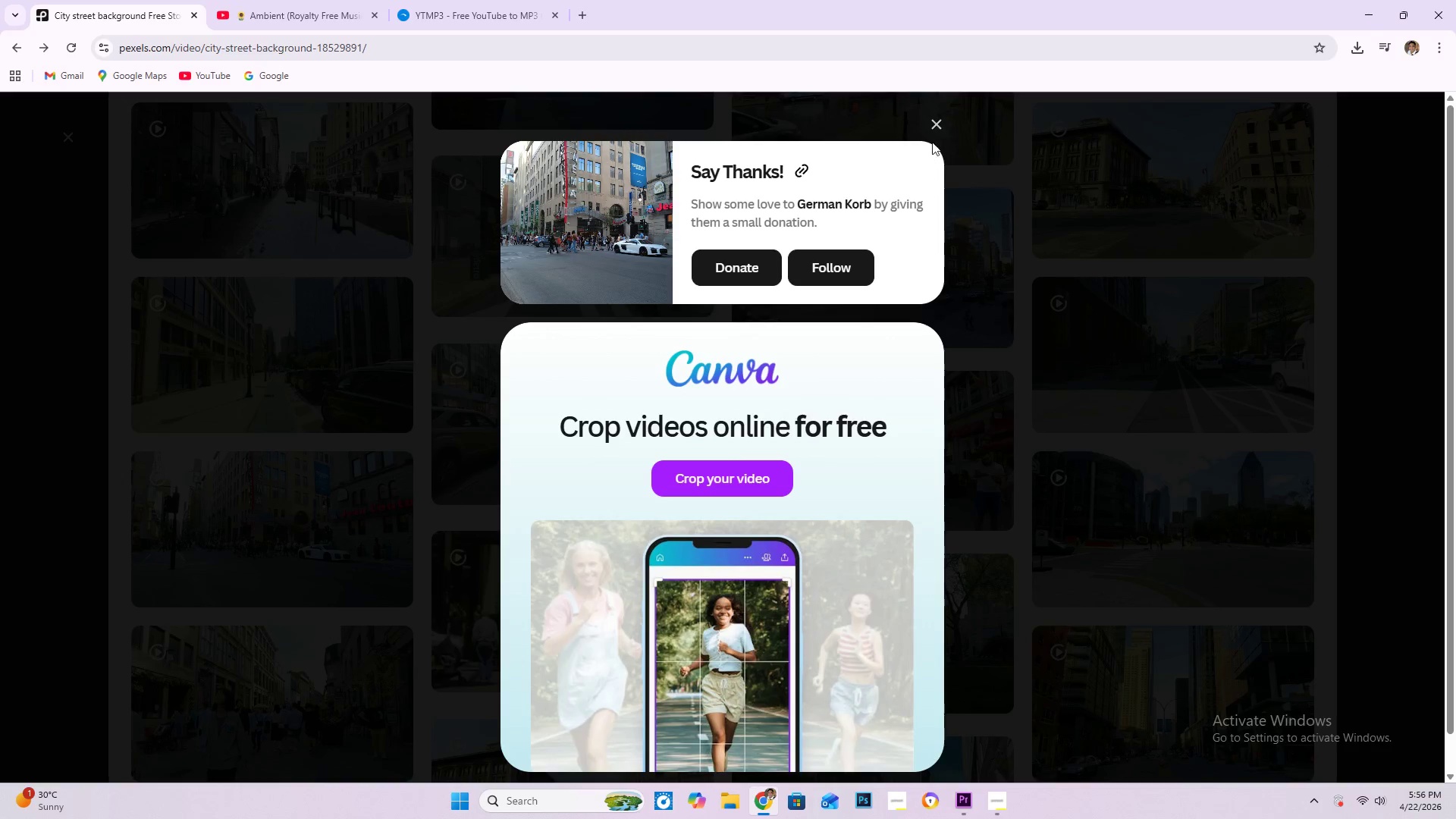 
left_click([941, 122])
 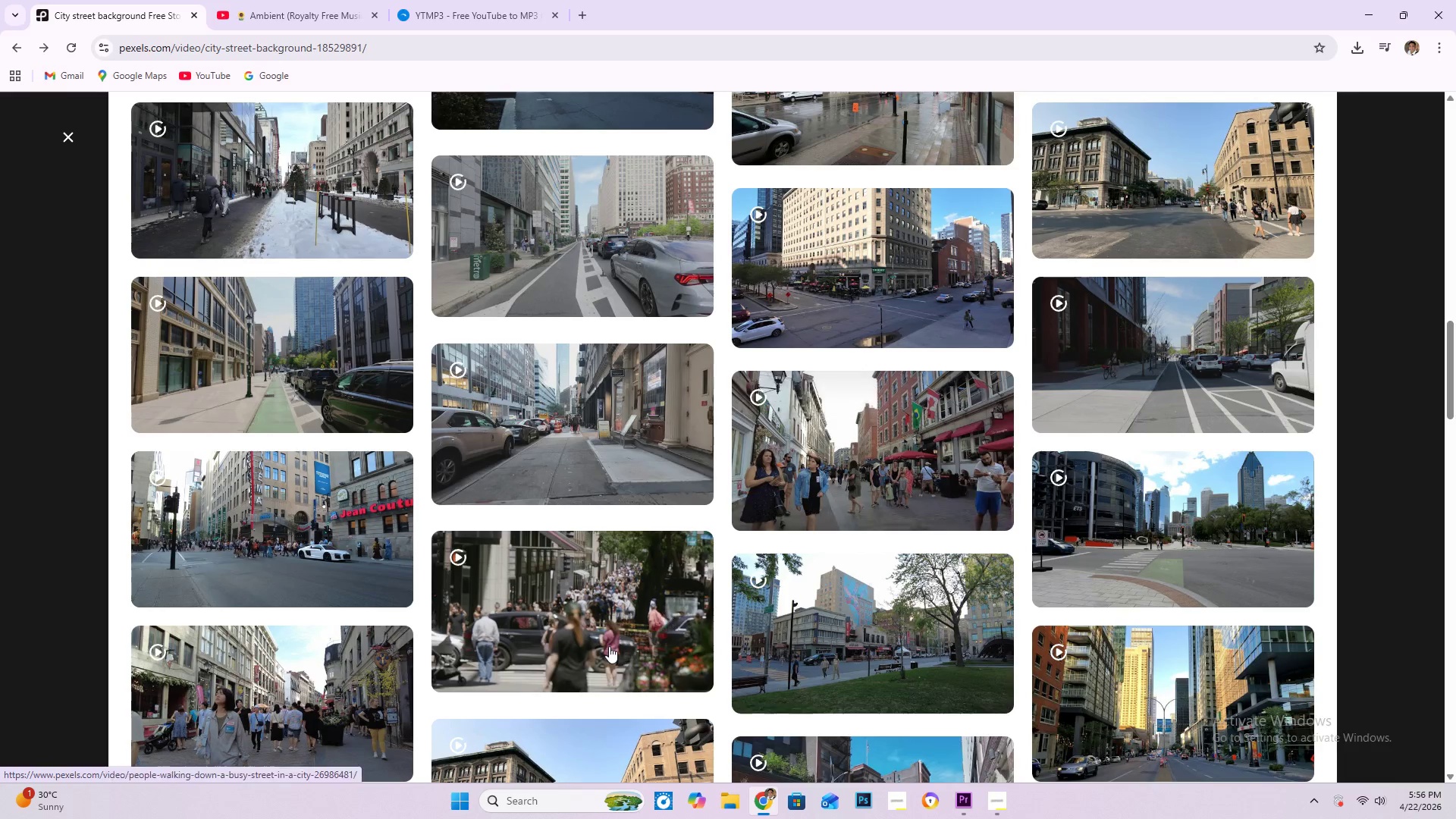 
scroll: coordinate [651, 599], scroll_direction: down, amount: 1.0
 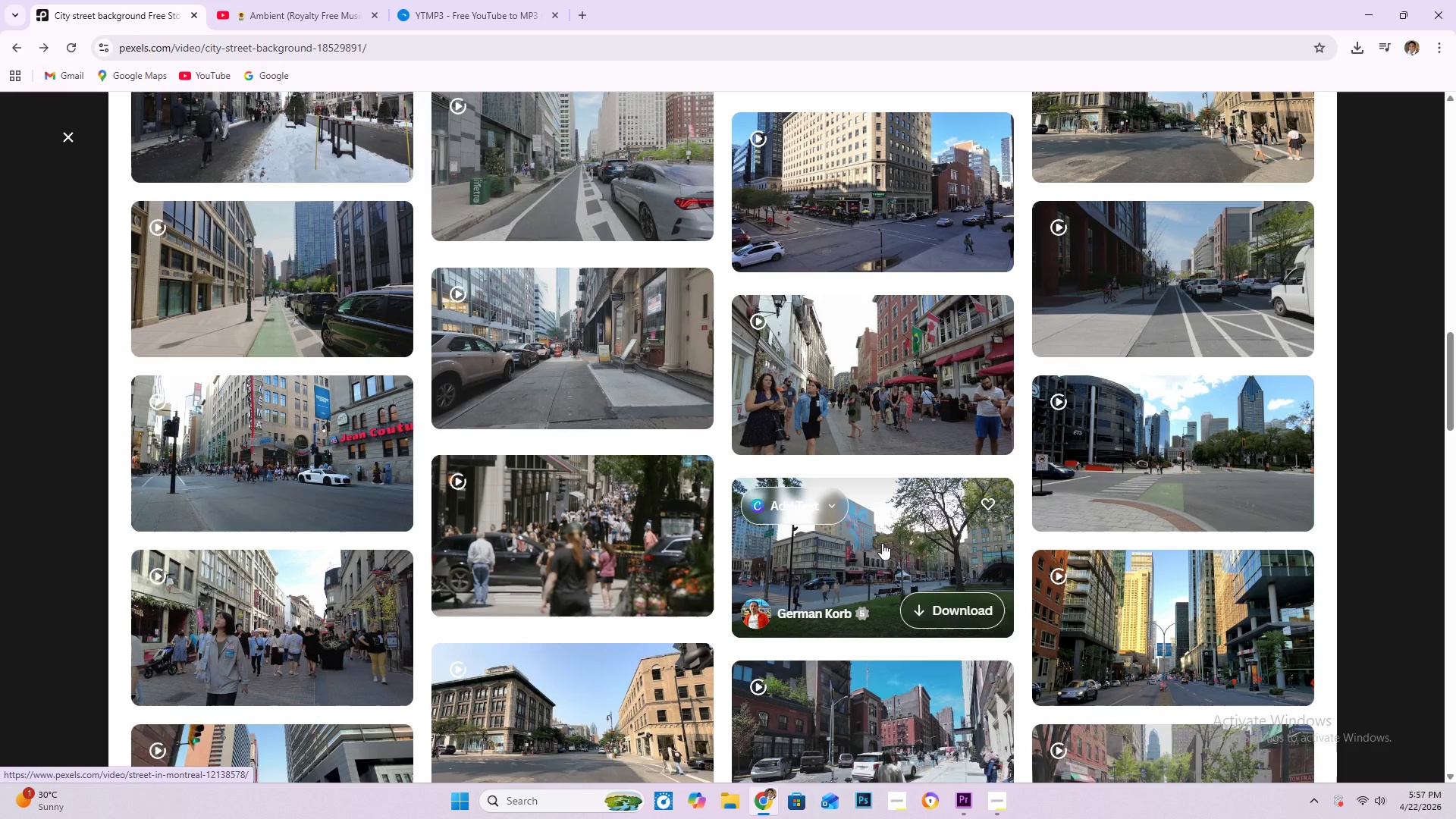 
wait(5.54)
 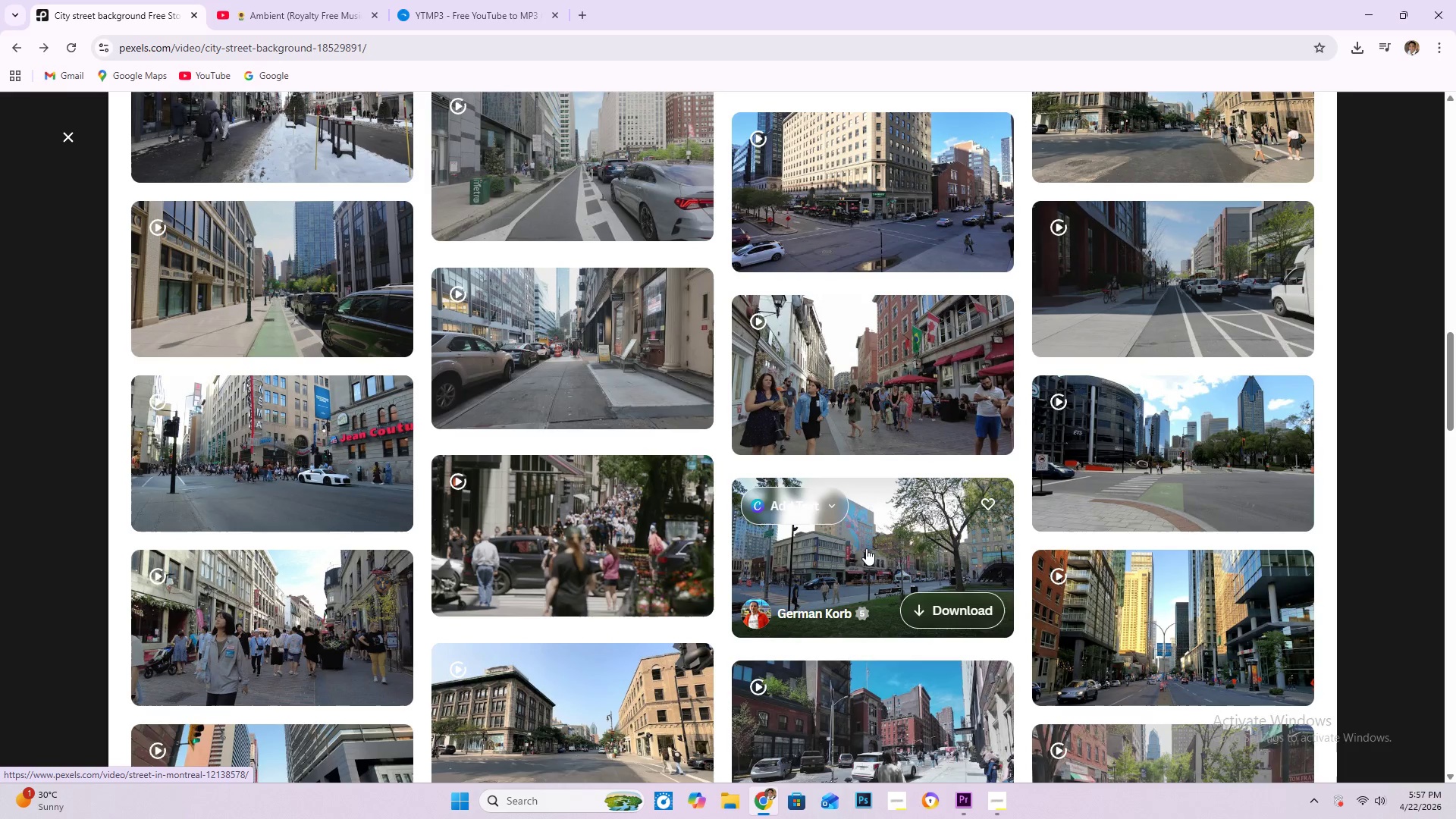 
mouse_move([1219, 629])
 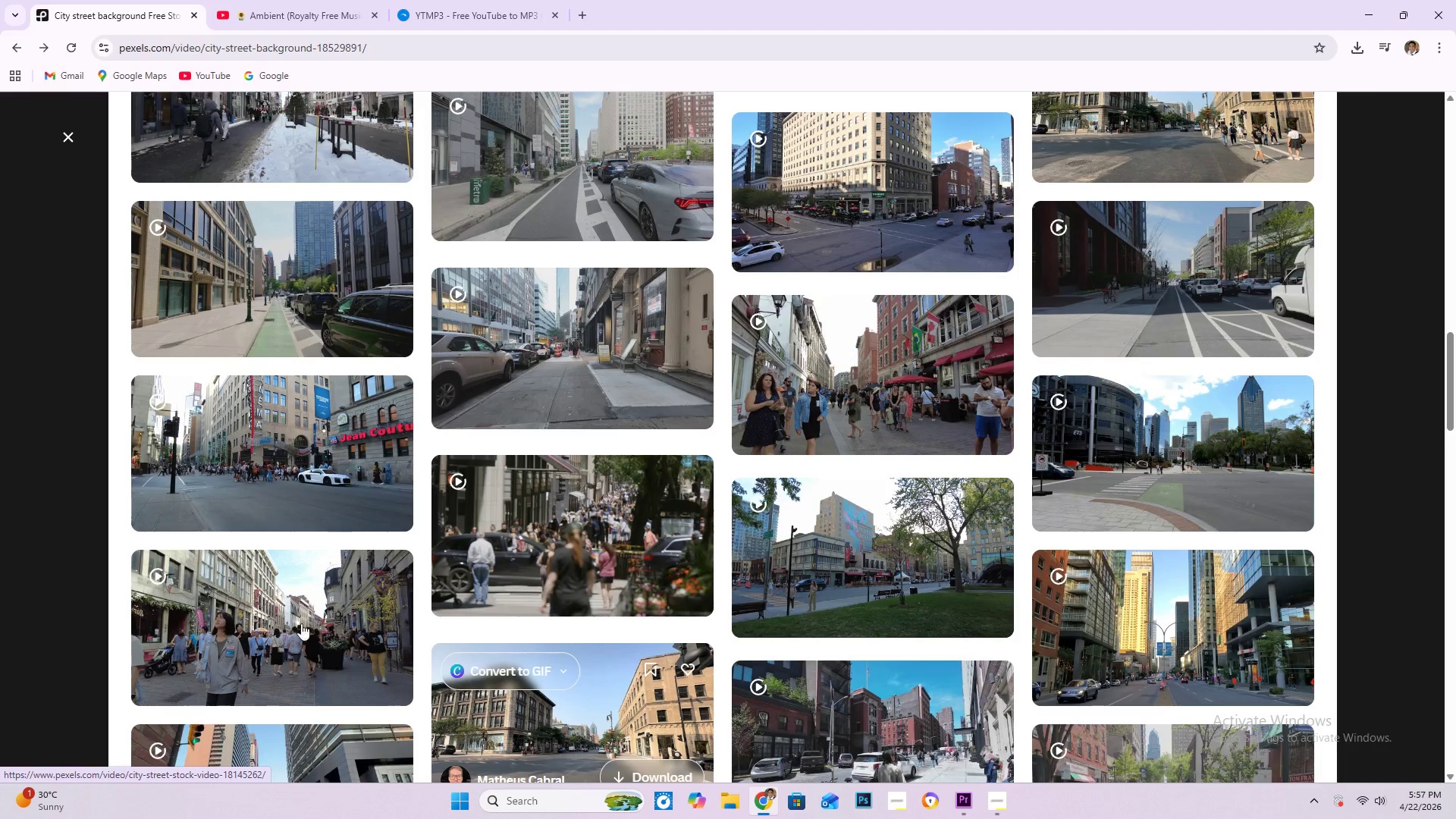 
scroll: coordinate [610, 626], scroll_direction: down, amount: 4.0
 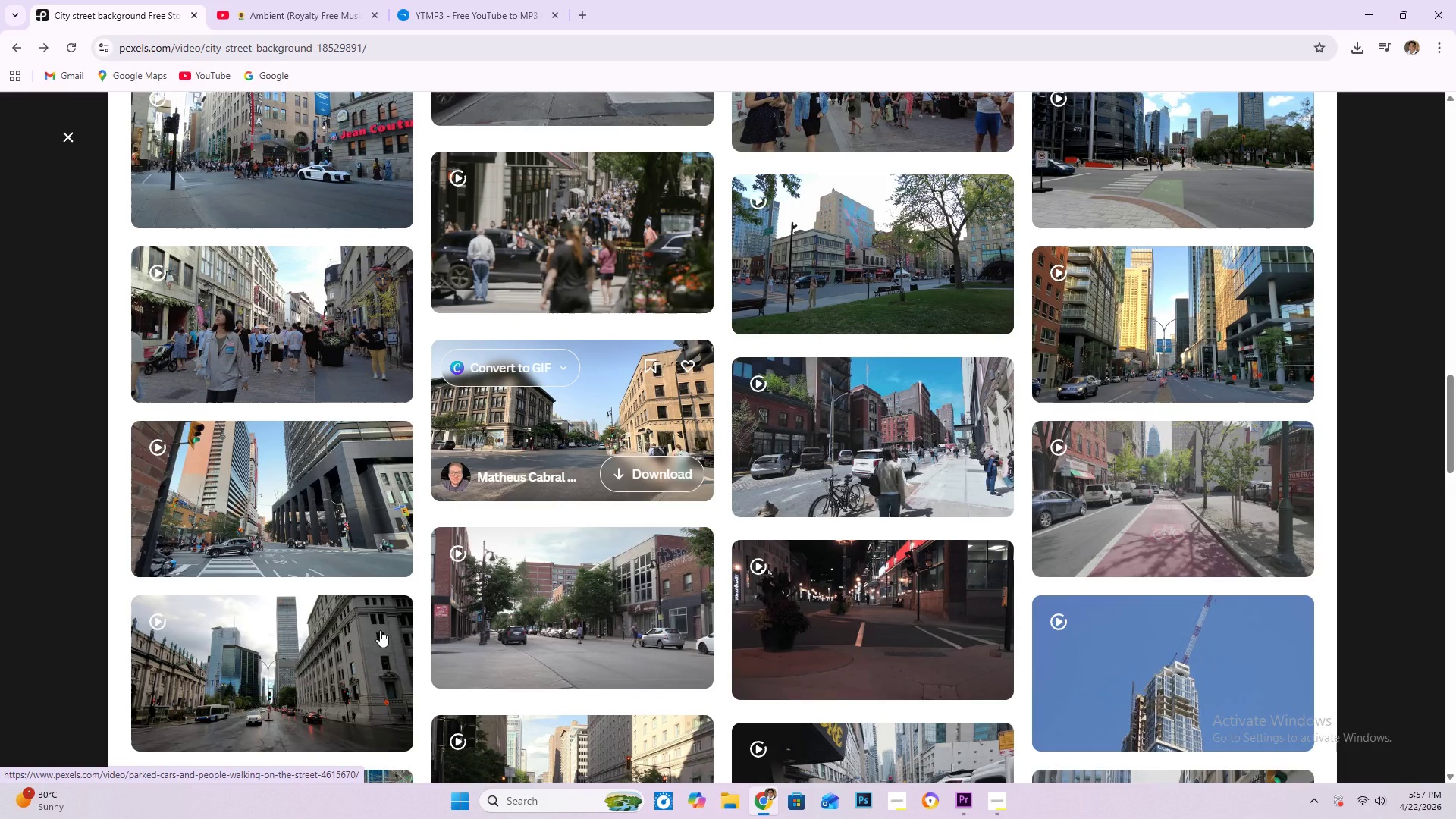 
mouse_move([293, 334])
 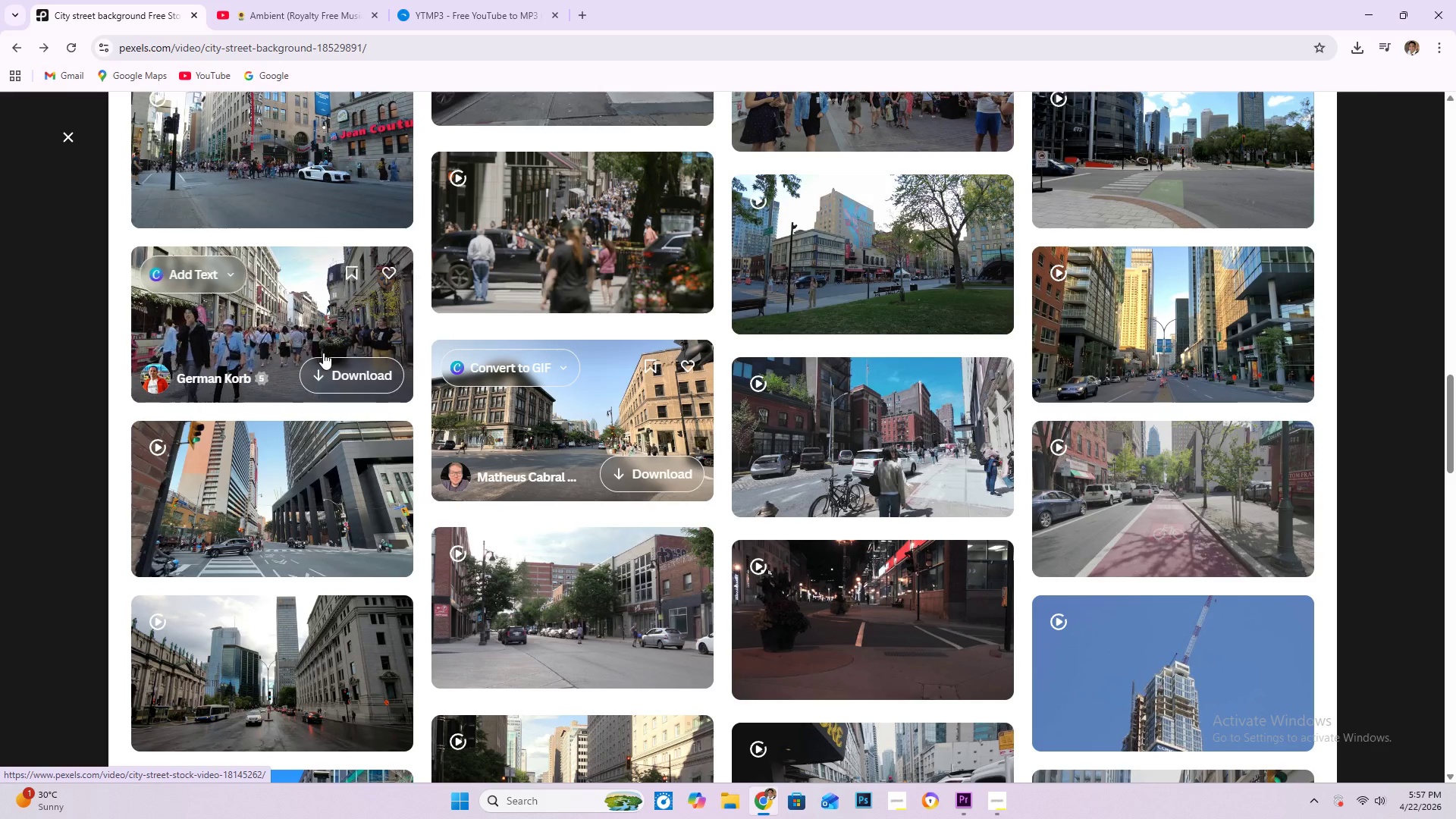 
left_click([358, 371])
 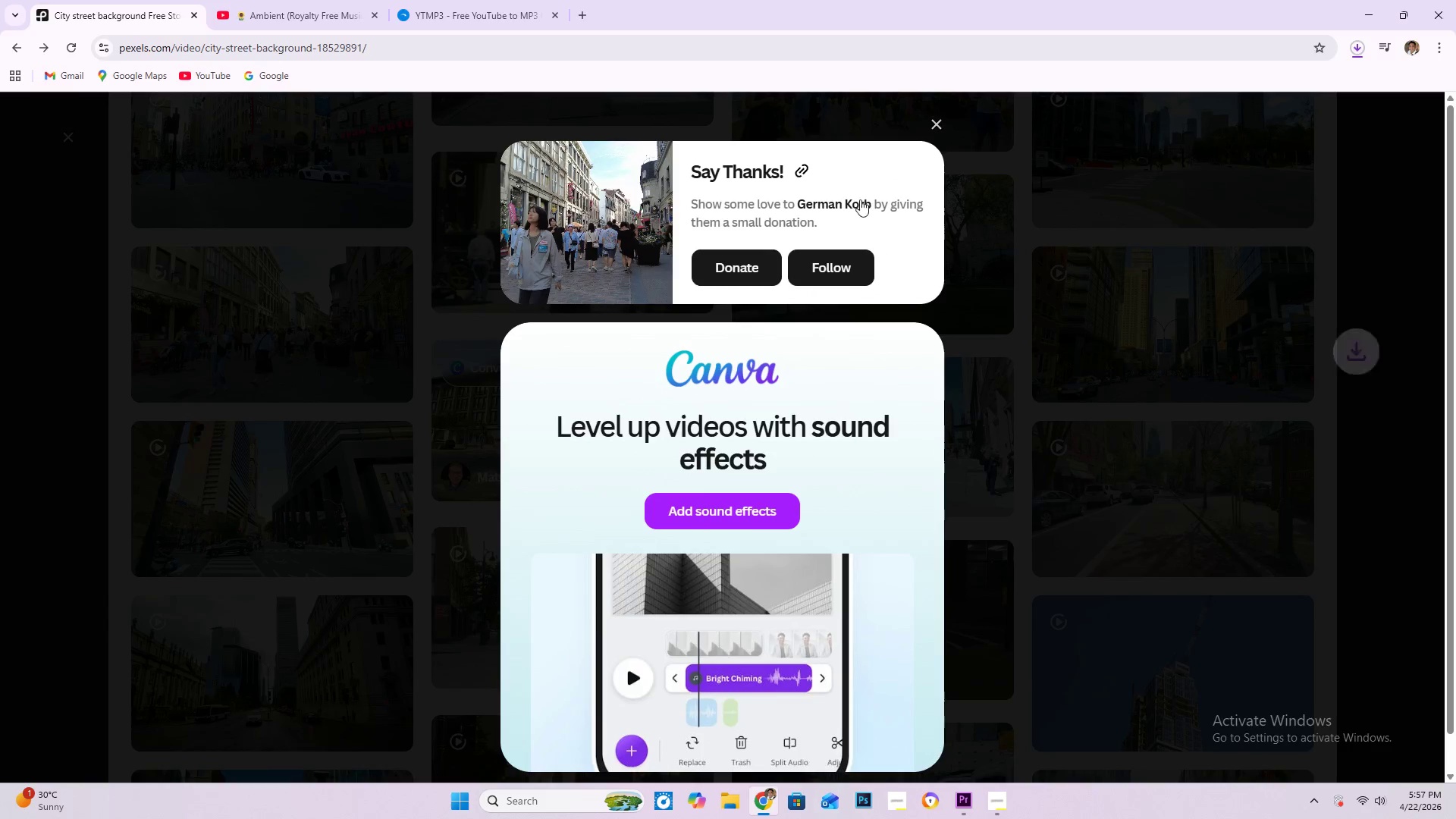 
left_click([936, 119])
 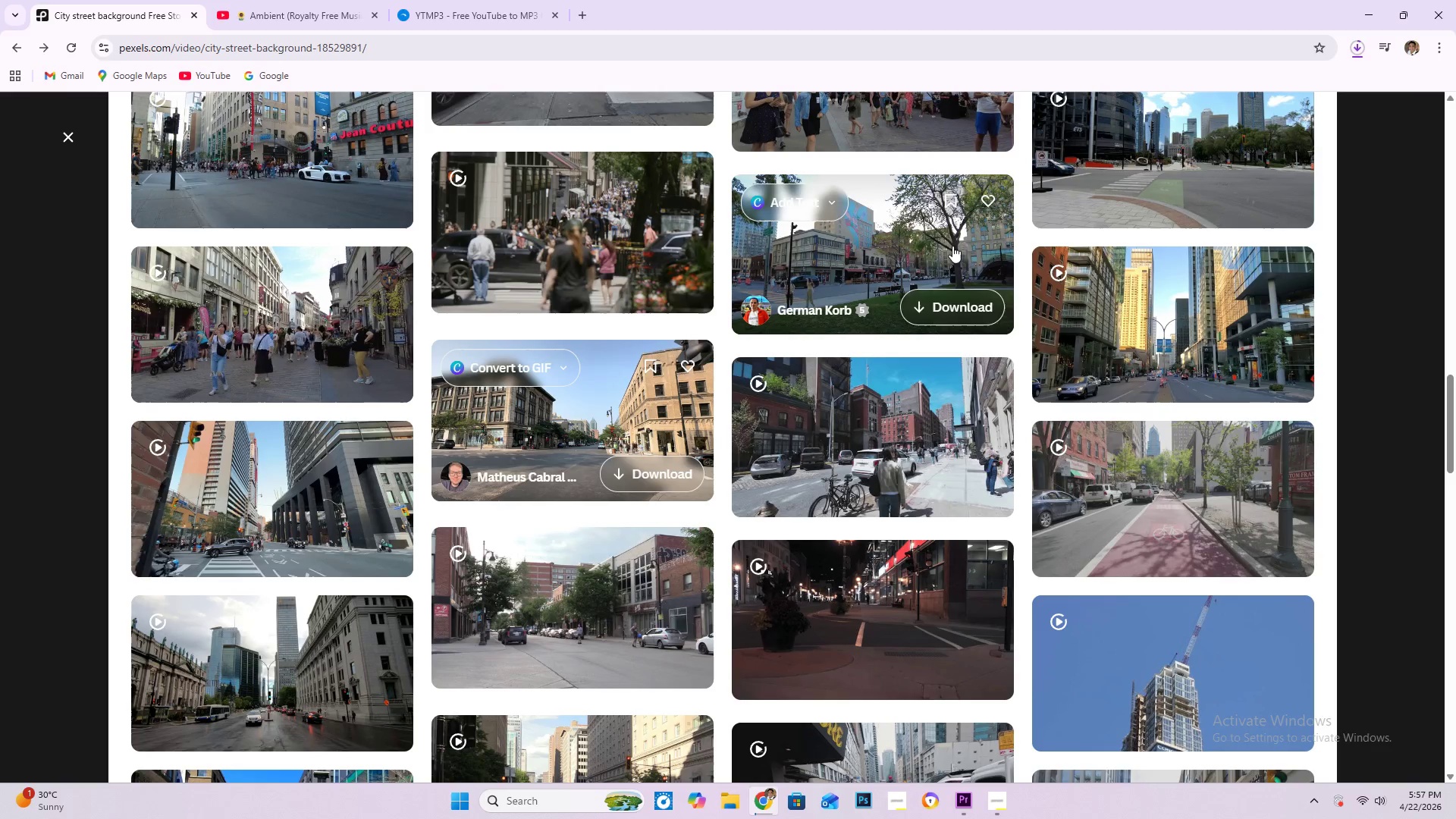 
left_click([963, 309])
 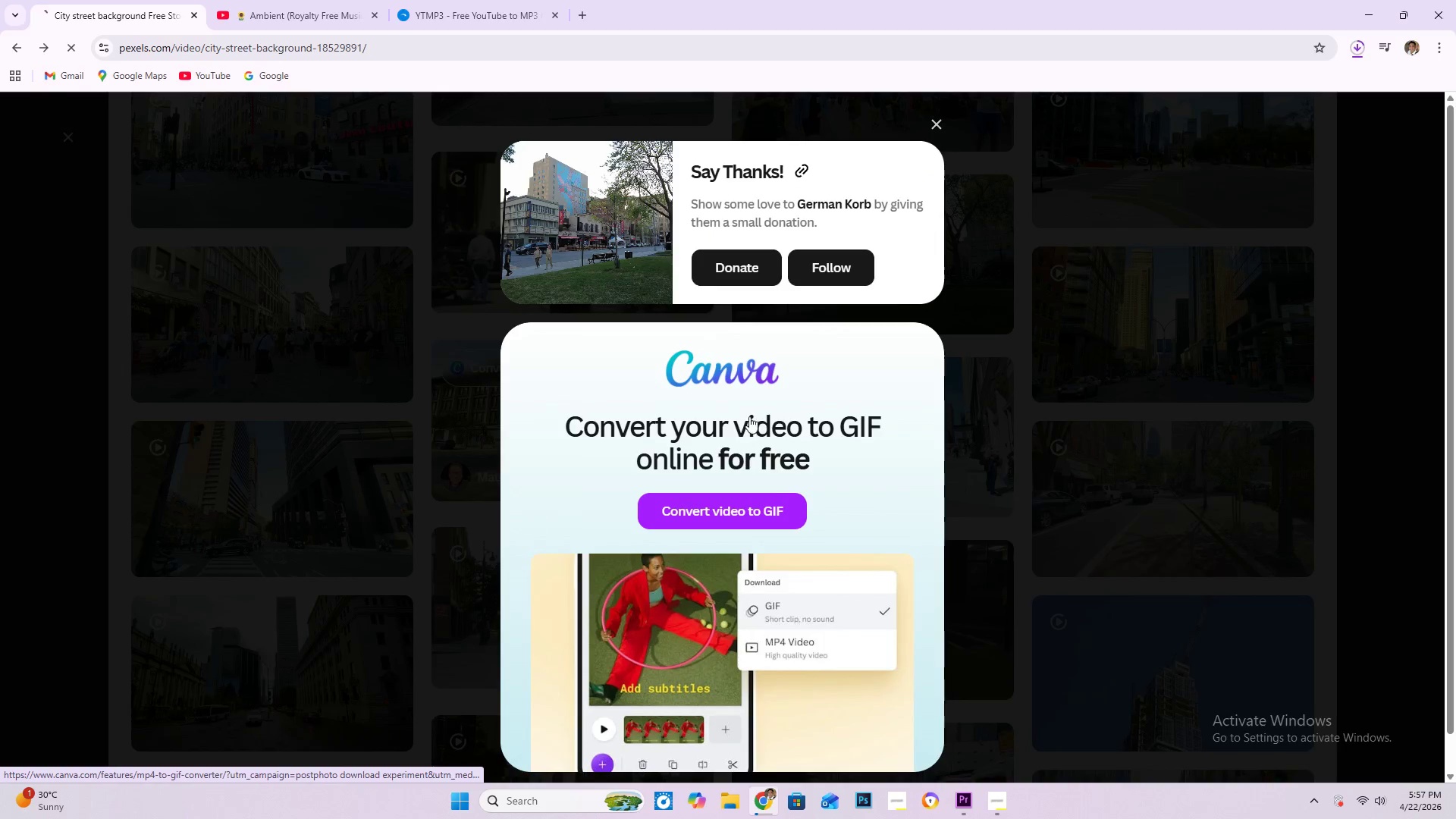 
left_click([940, 128])
 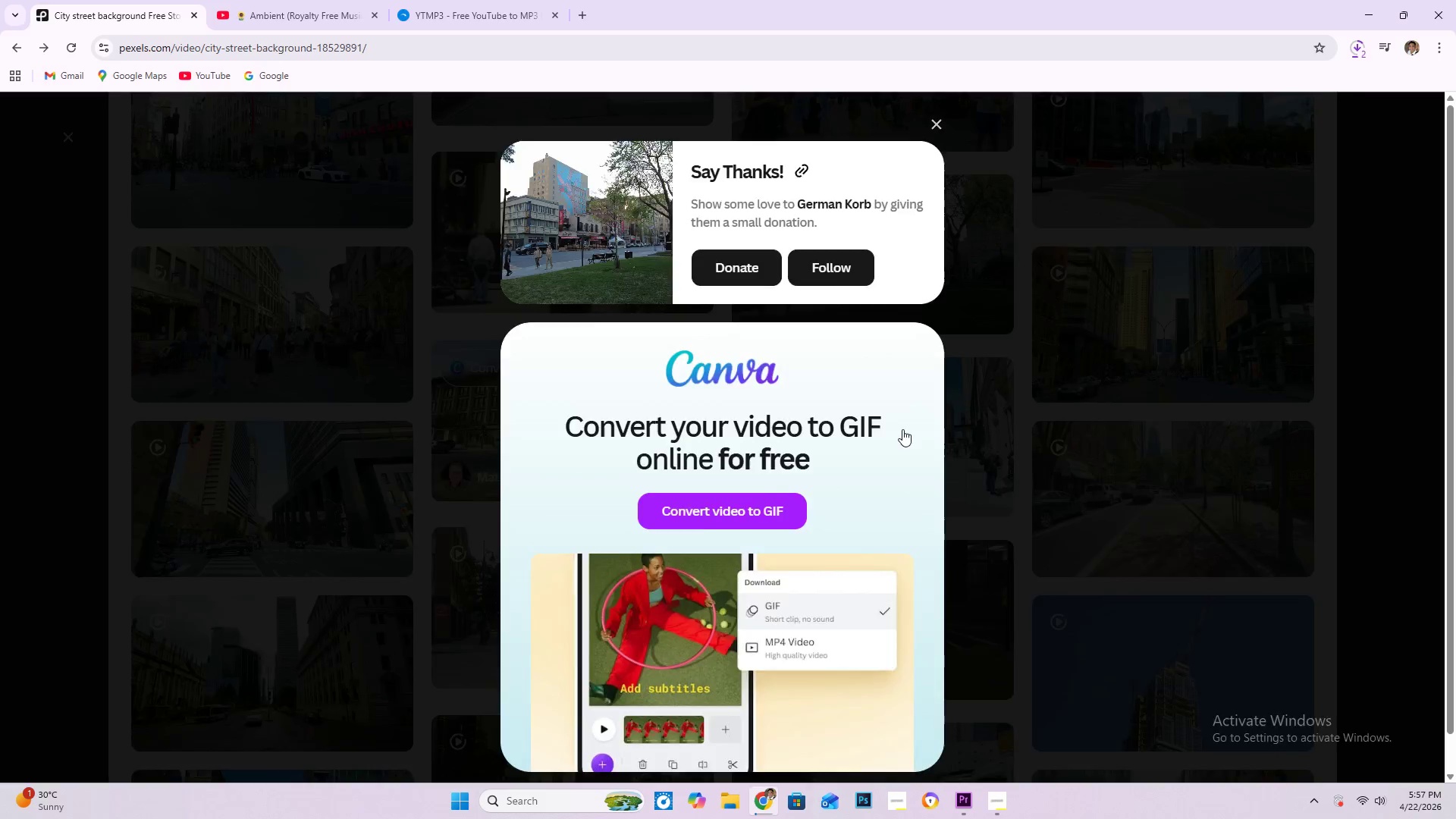 
scroll: coordinate [924, 438], scroll_direction: down, amount: 8.0
 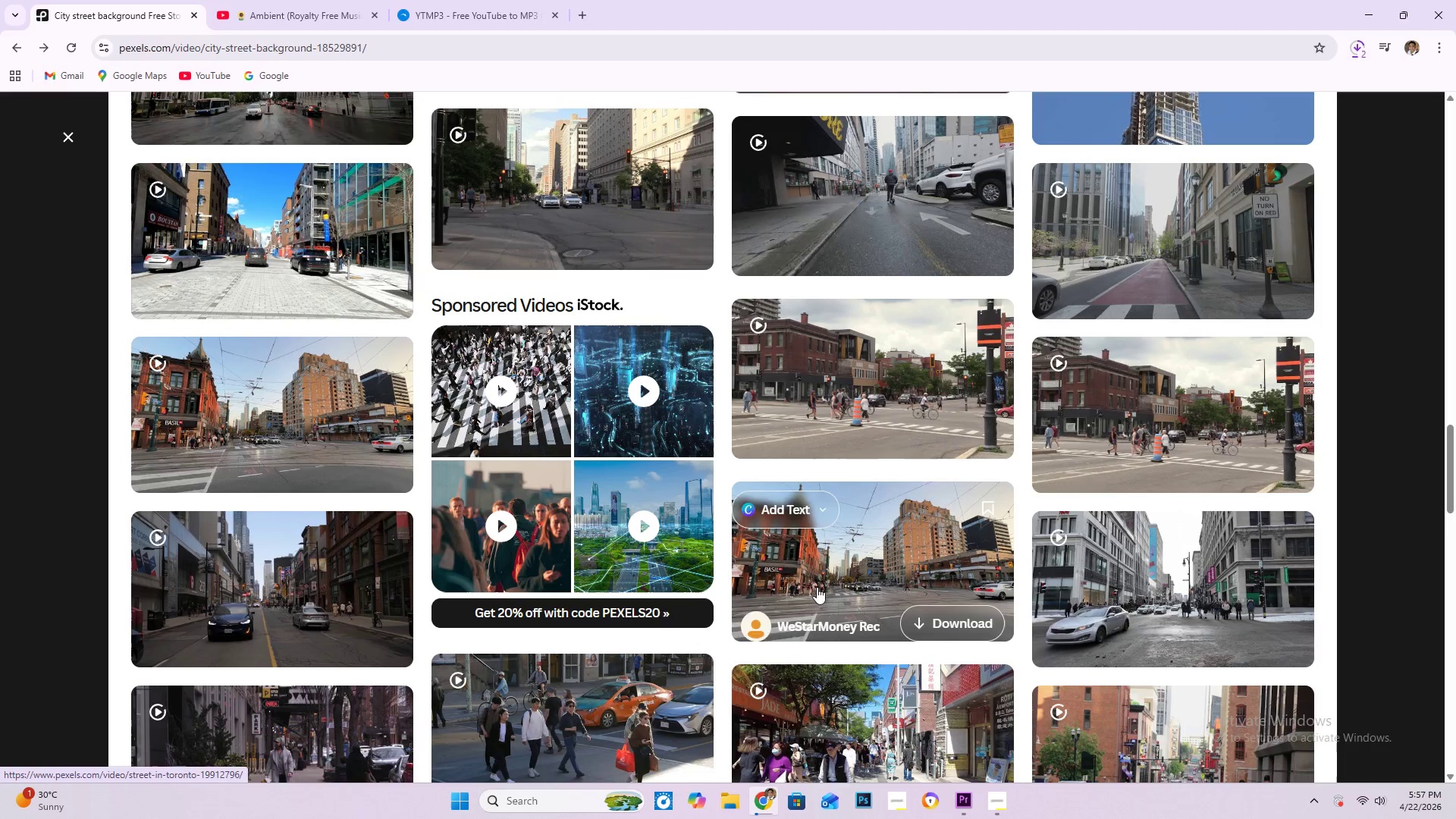 
mouse_move([1168, 560])
 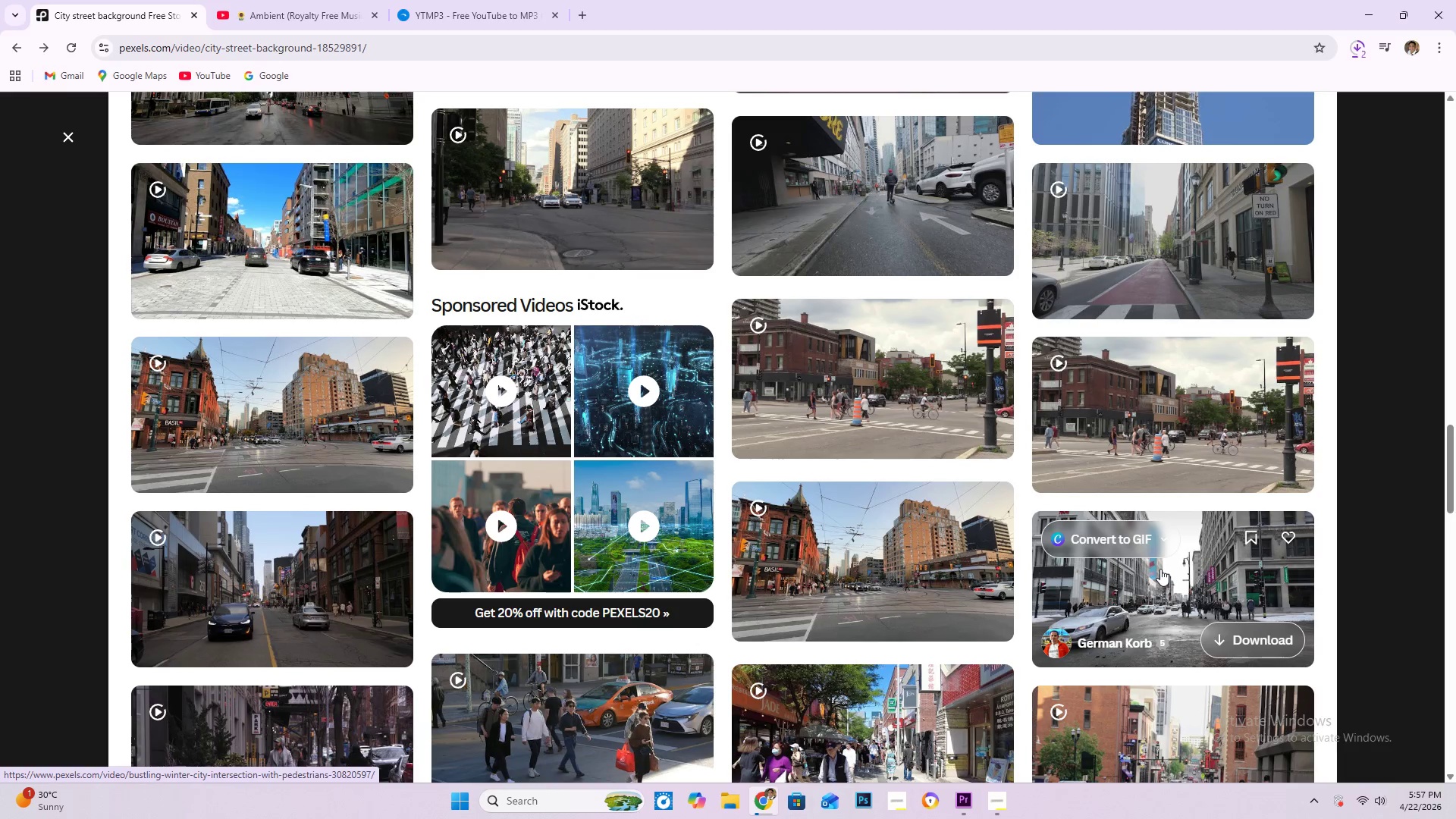 
mouse_move([1209, 431])
 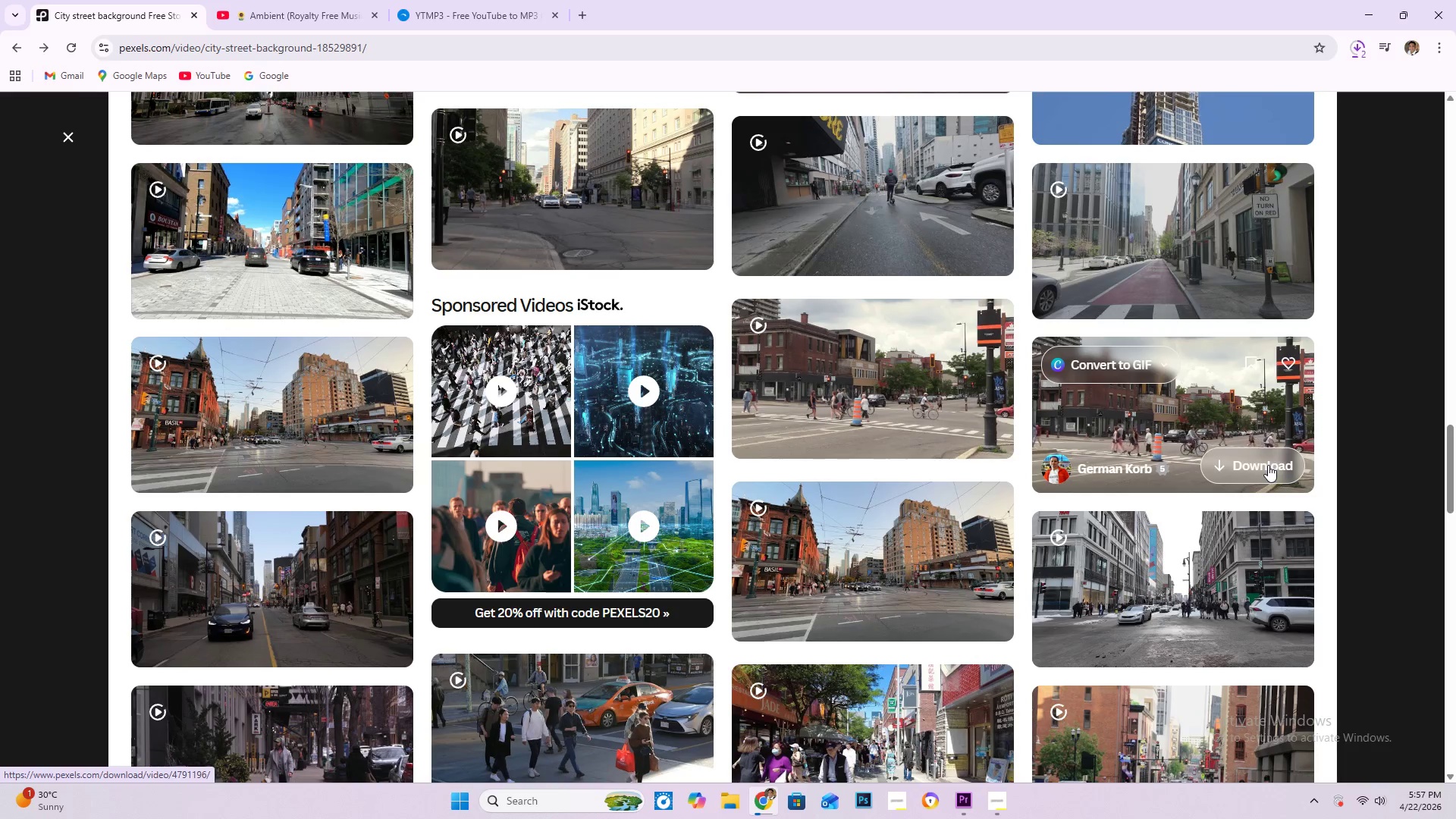 
left_click([1268, 465])
 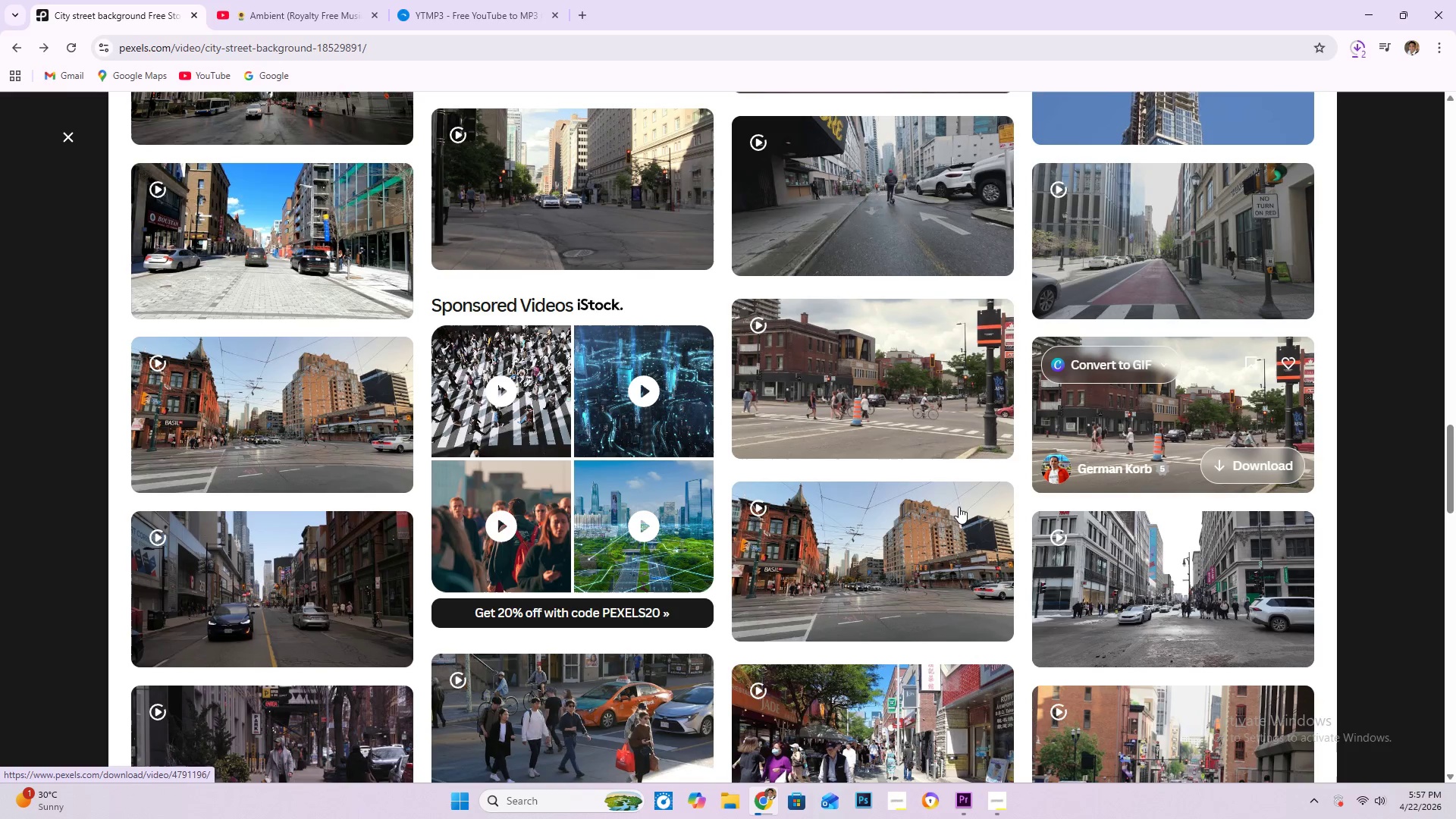 
scroll: coordinate [940, 510], scroll_direction: down, amount: 2.0
 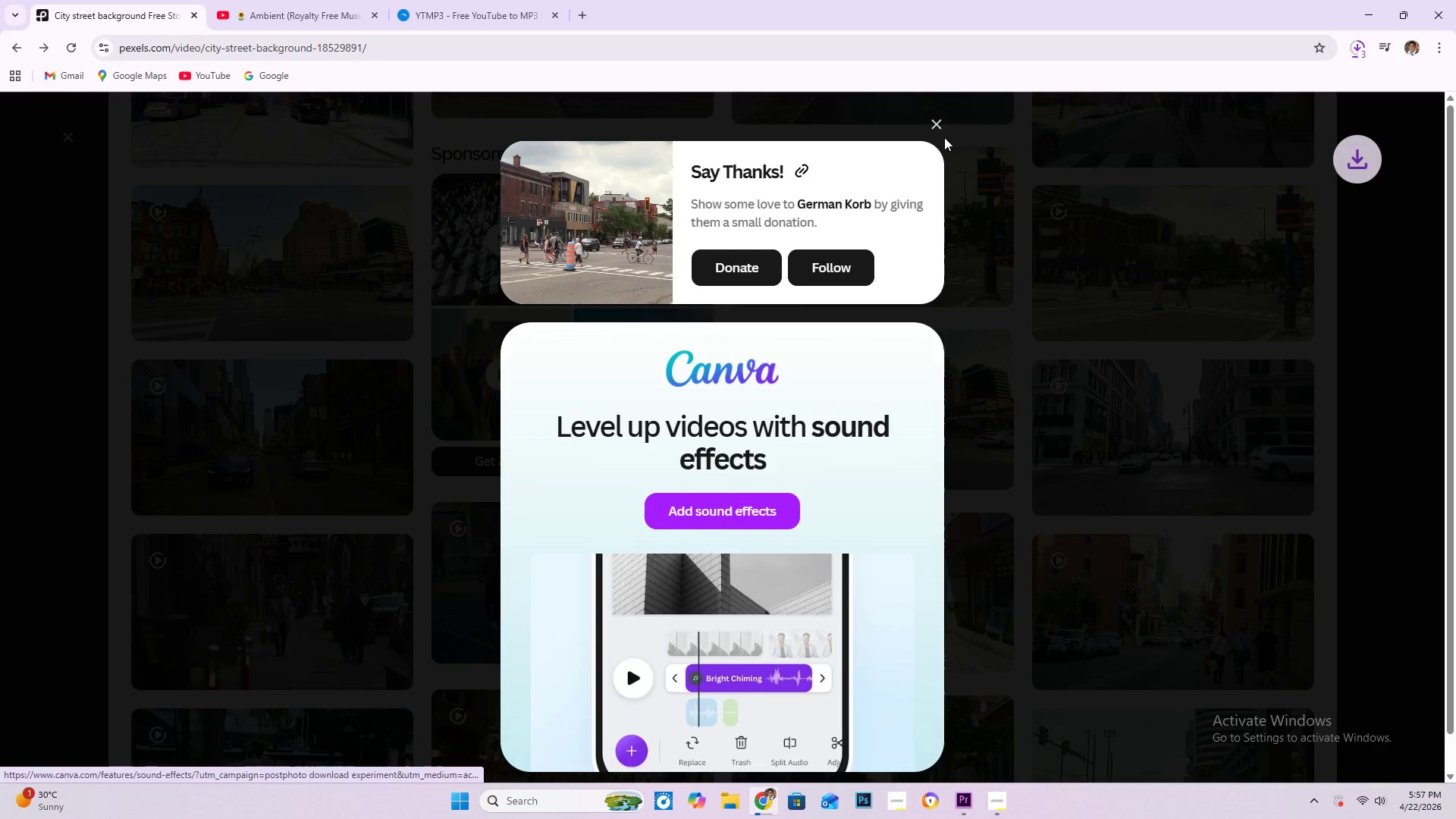 
left_click([936, 127])
 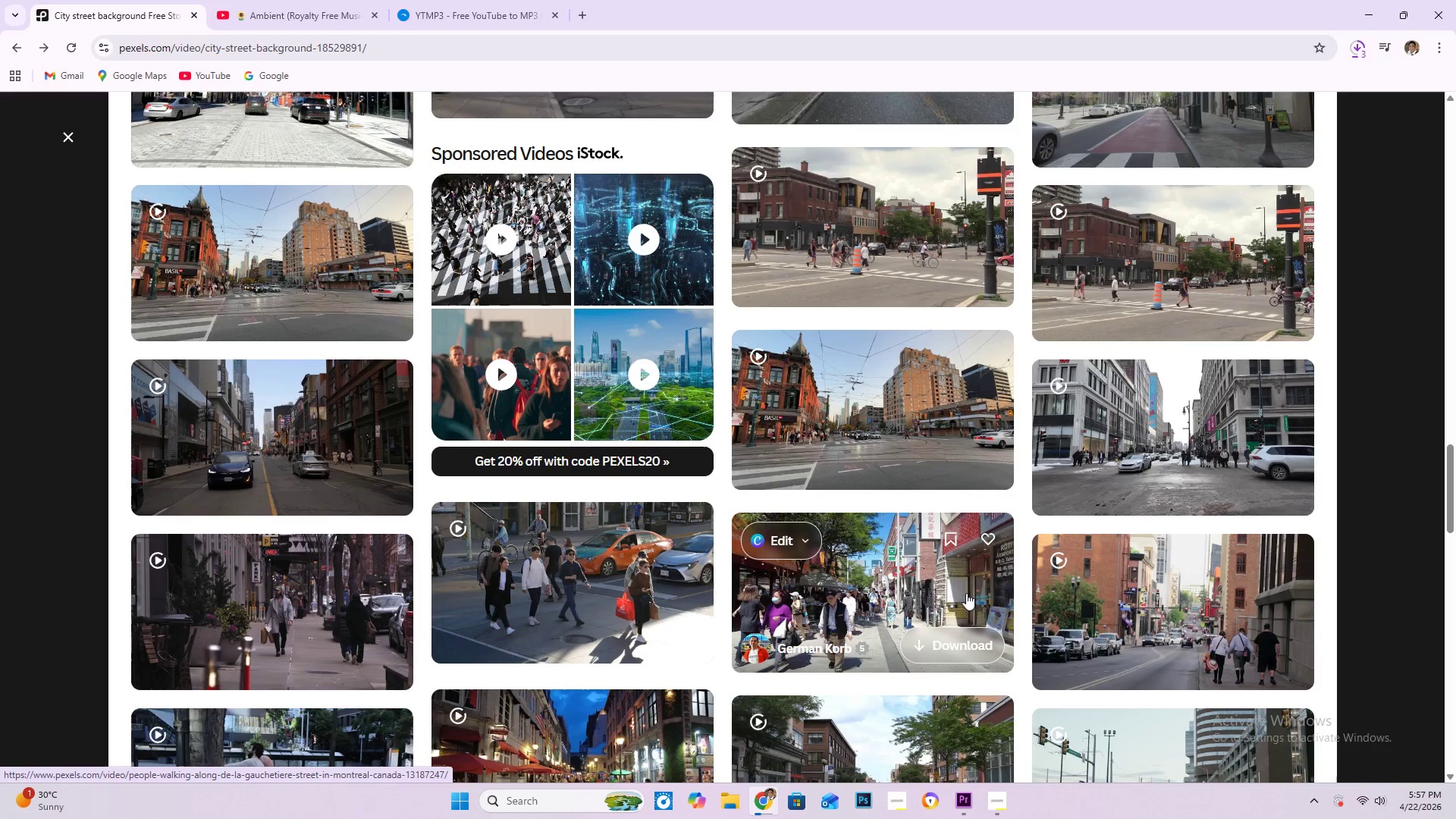 
scroll: coordinate [1155, 593], scroll_direction: down, amount: 2.0
 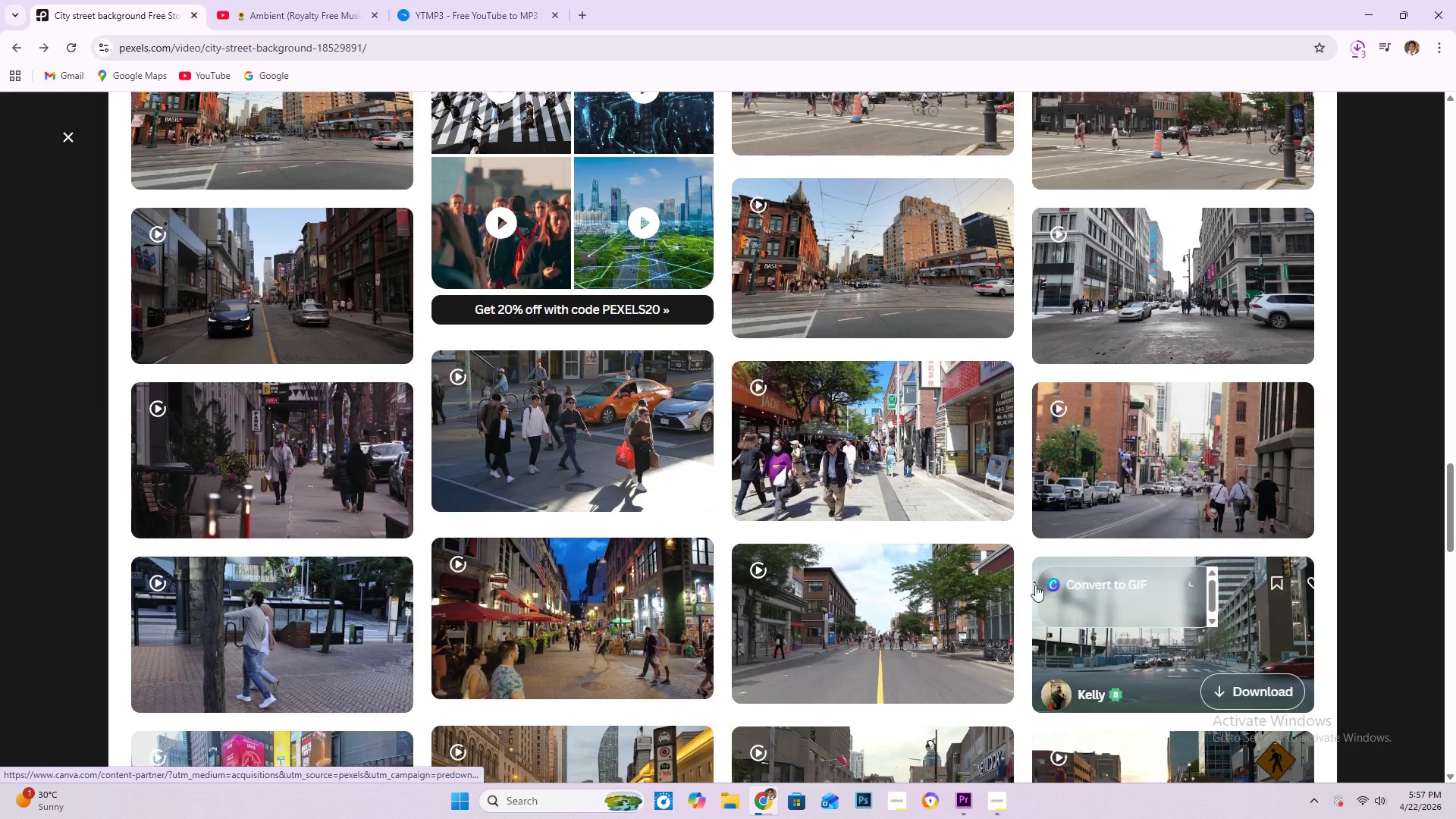 
mouse_move([828, 598])
 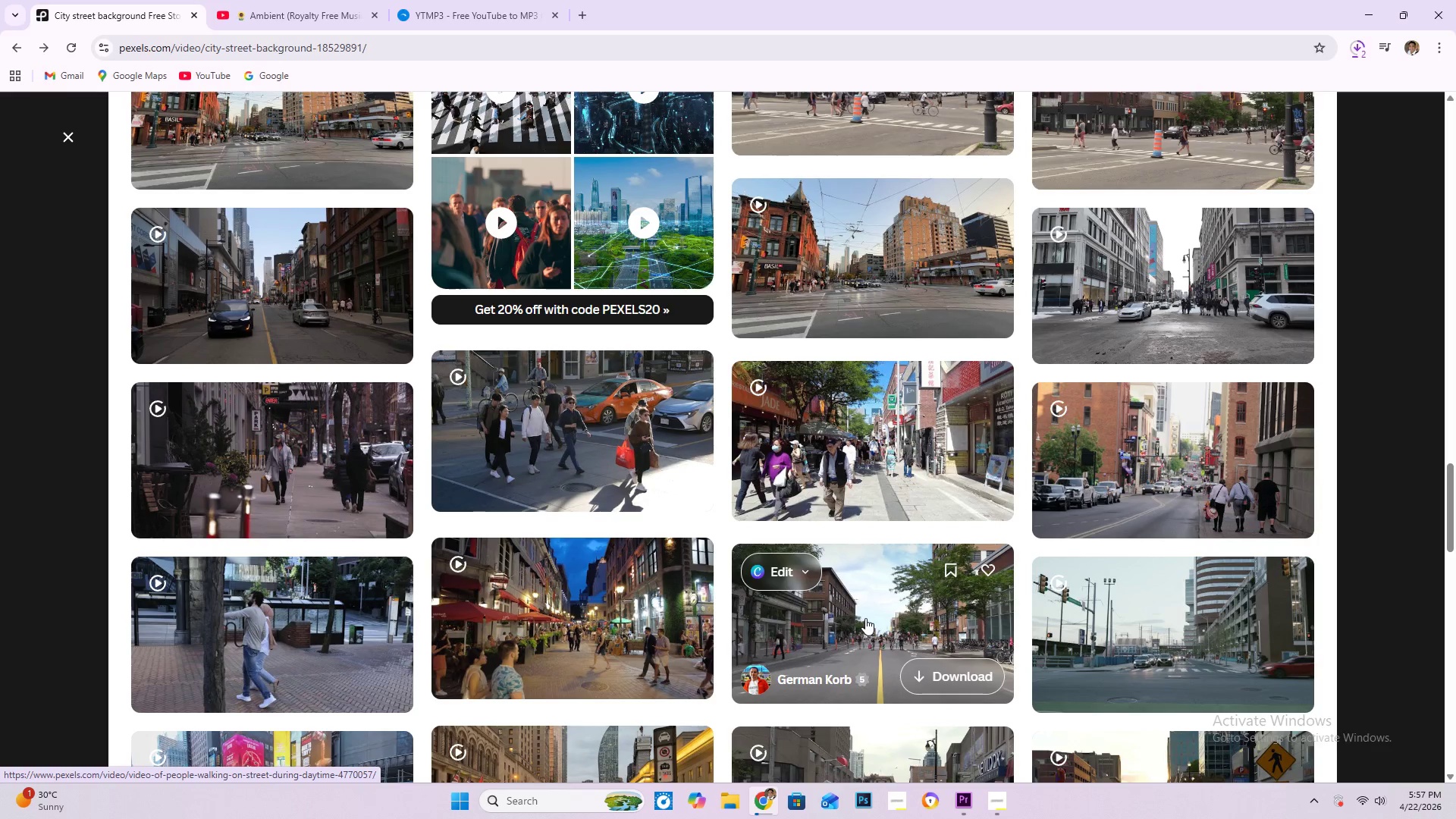 
wait(6.07)
 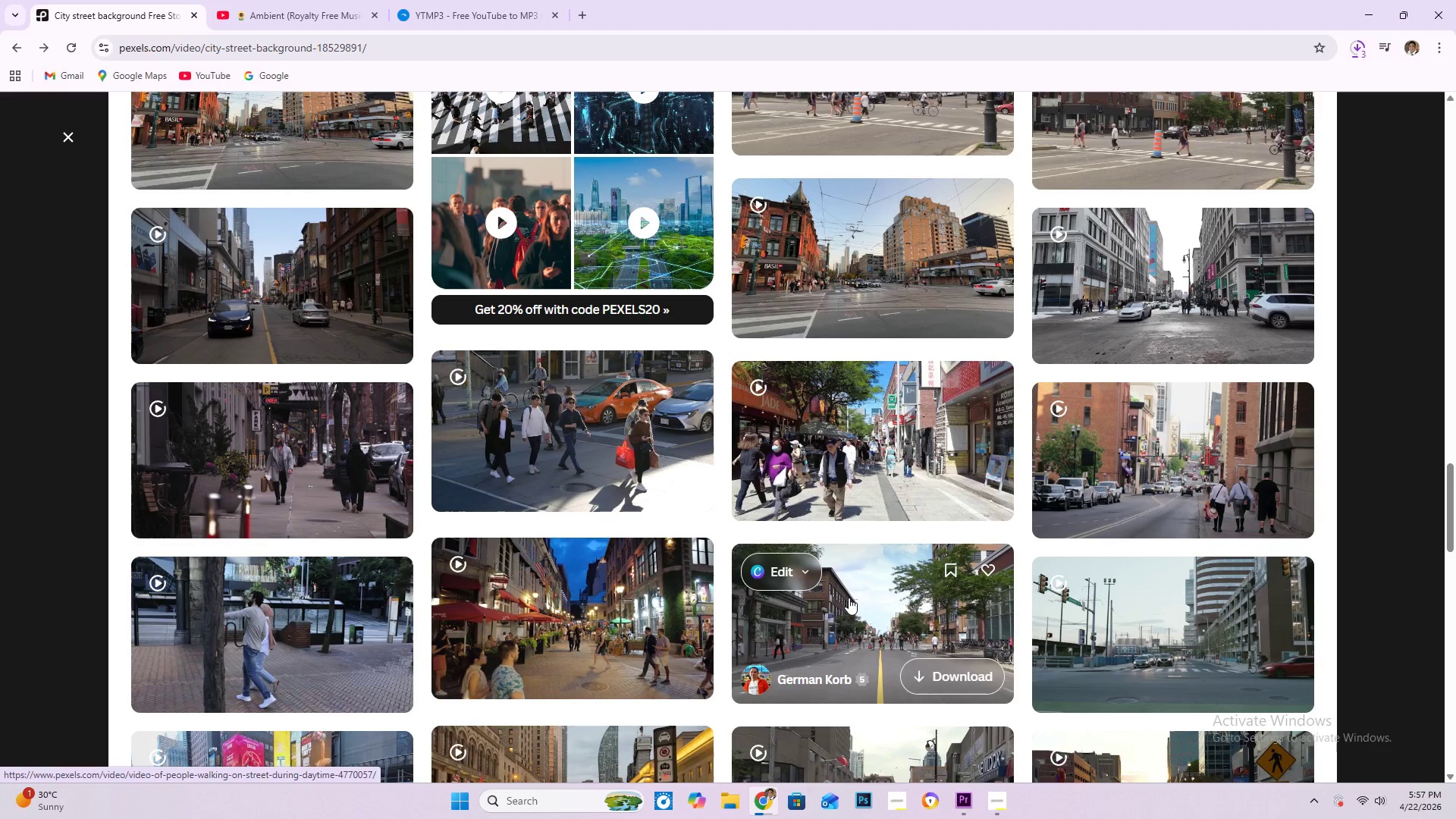 
scroll: coordinate [860, 592], scroll_direction: down, amount: 2.0
 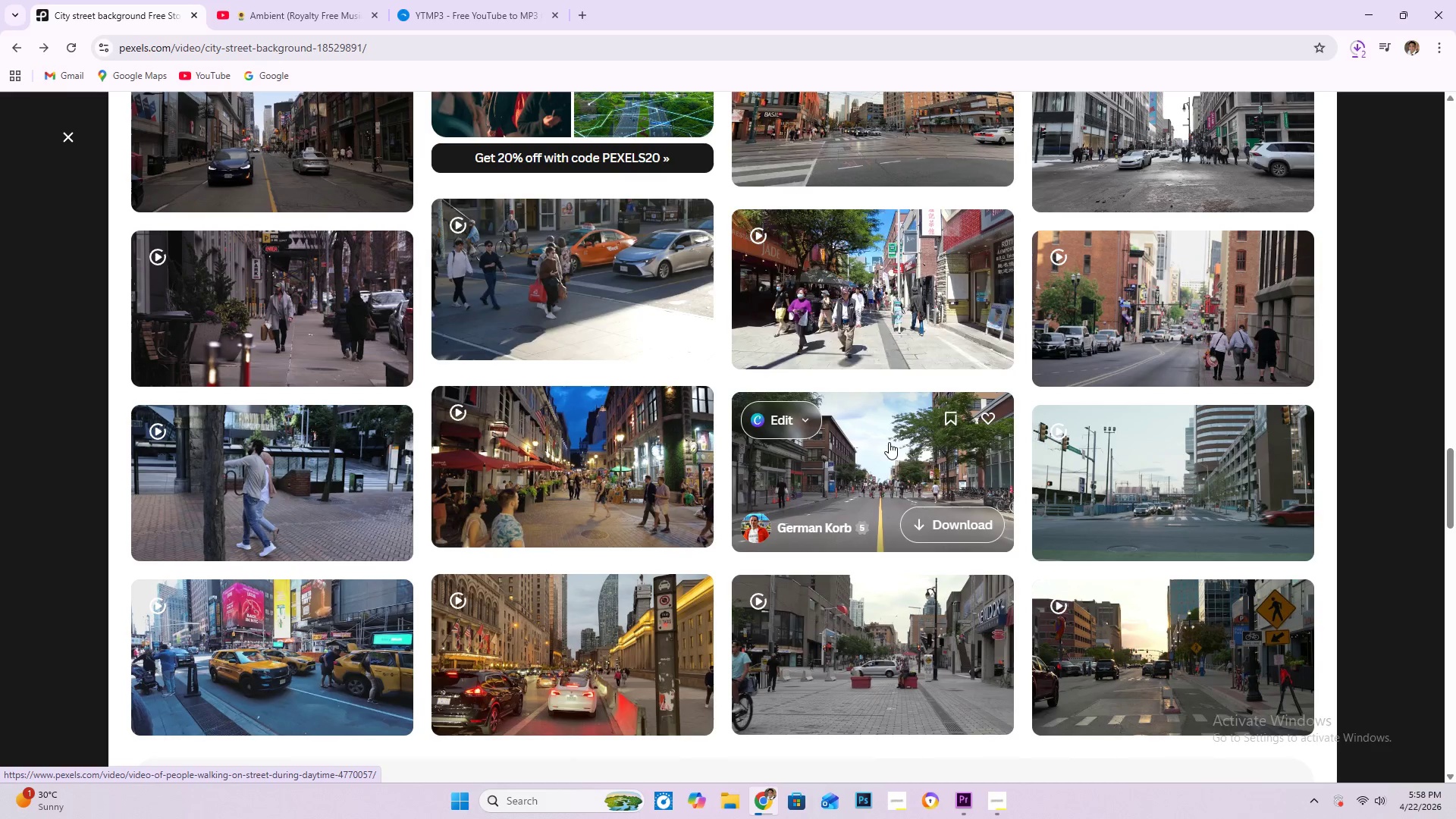 
wait(6.09)
 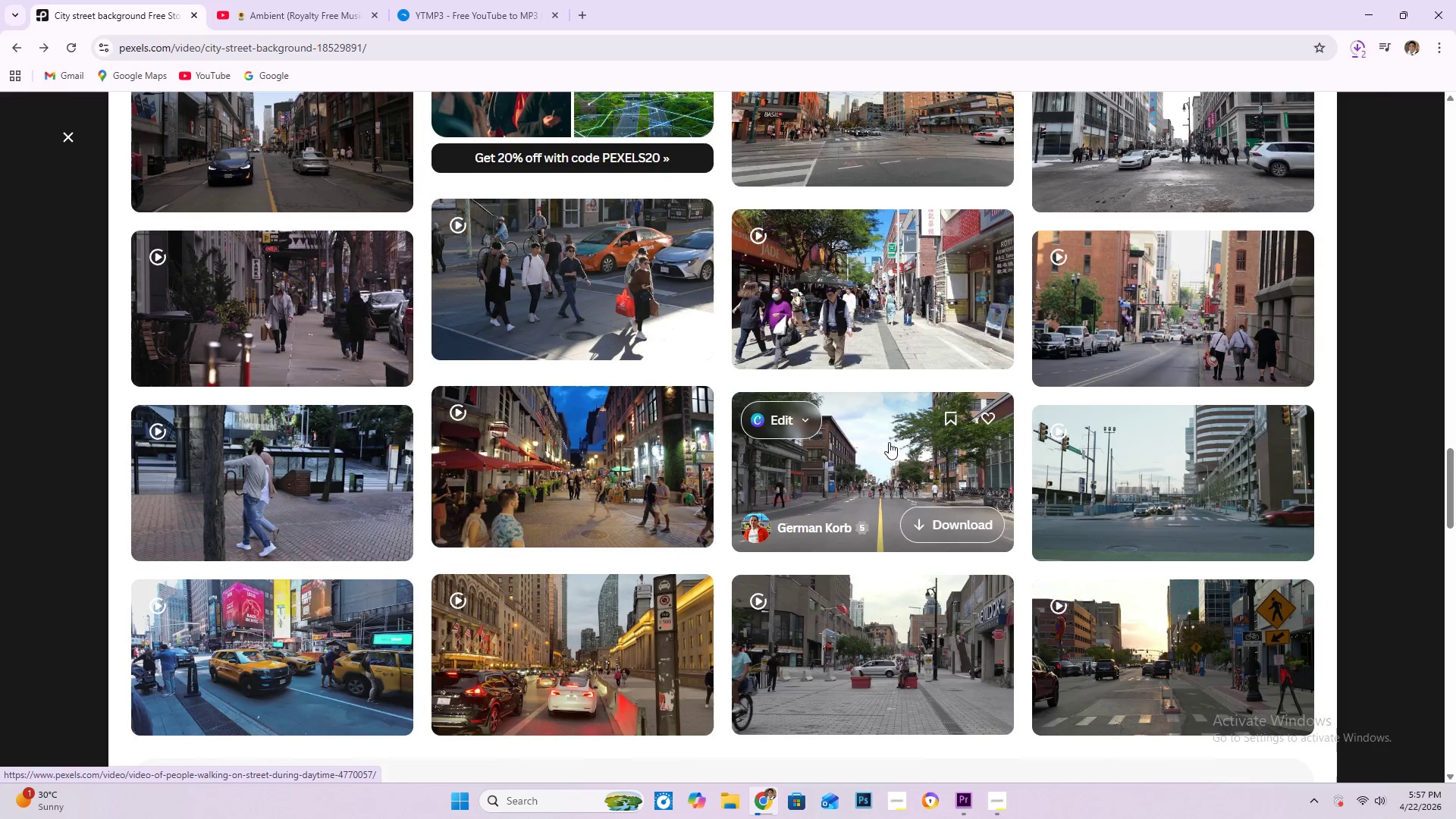 
scroll: coordinate [598, 560], scroll_direction: down, amount: 18.0
 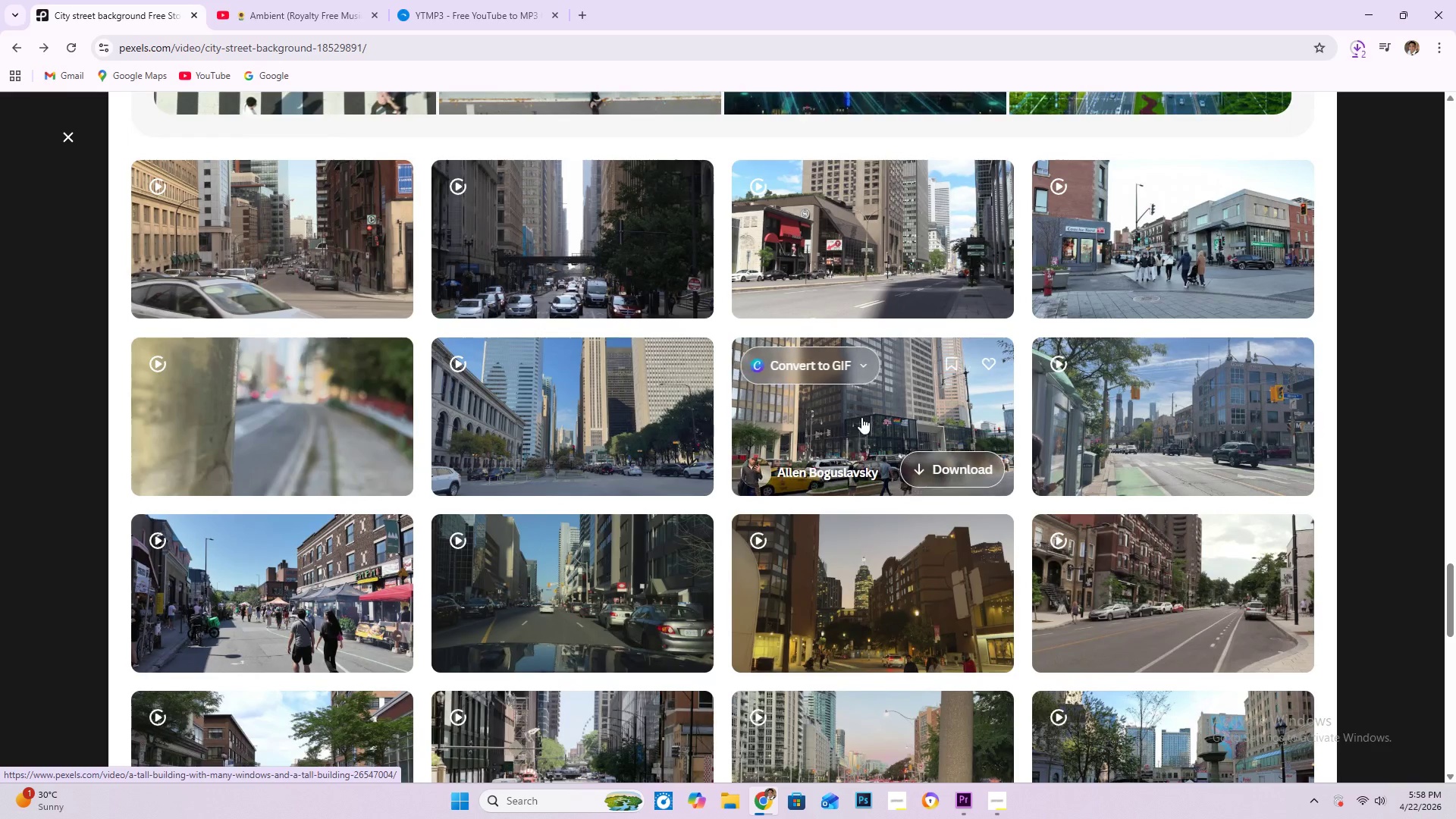 
mouse_move([387, 592])
 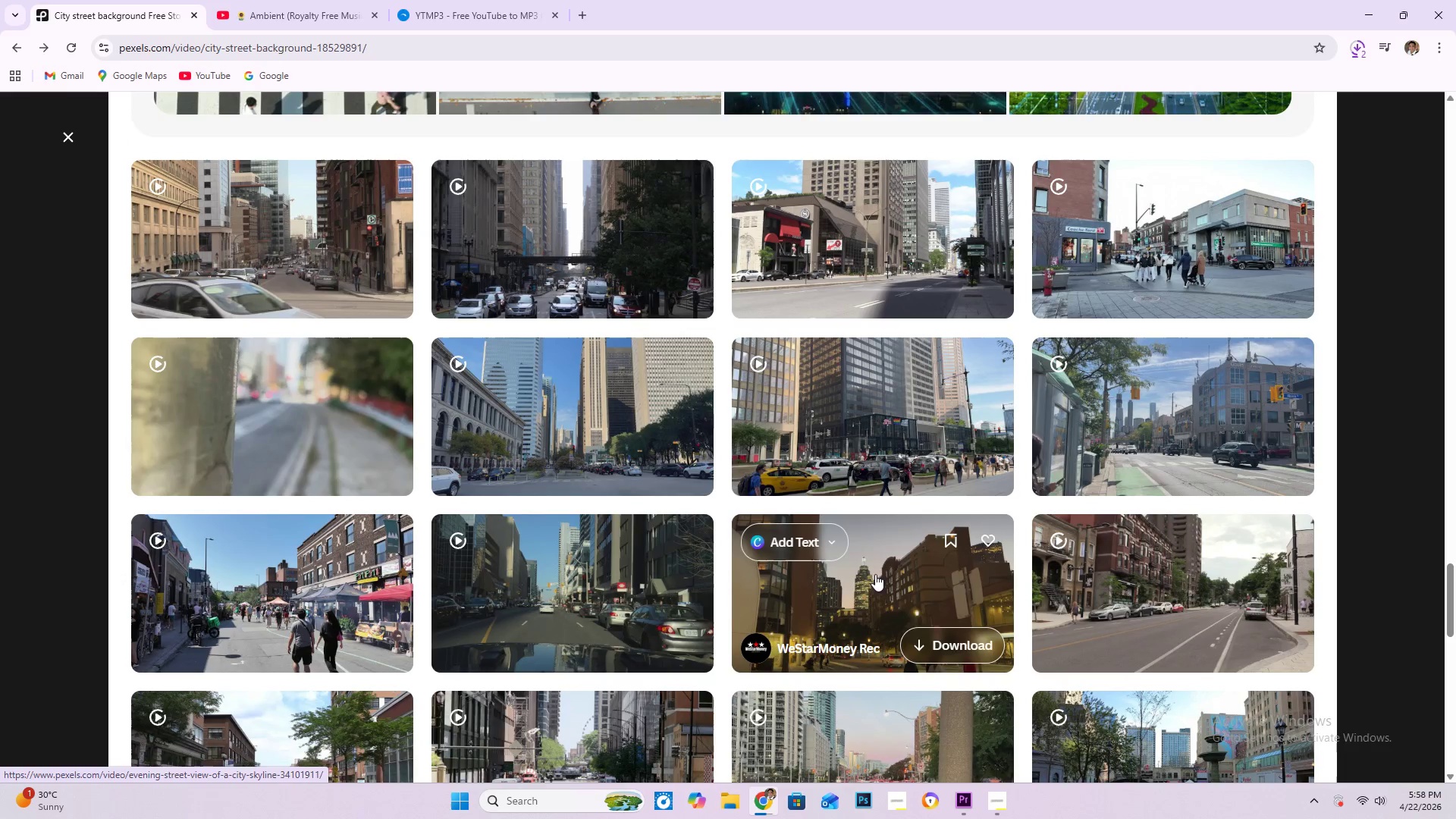 
scroll: coordinate [783, 639], scroll_direction: down, amount: 8.0
 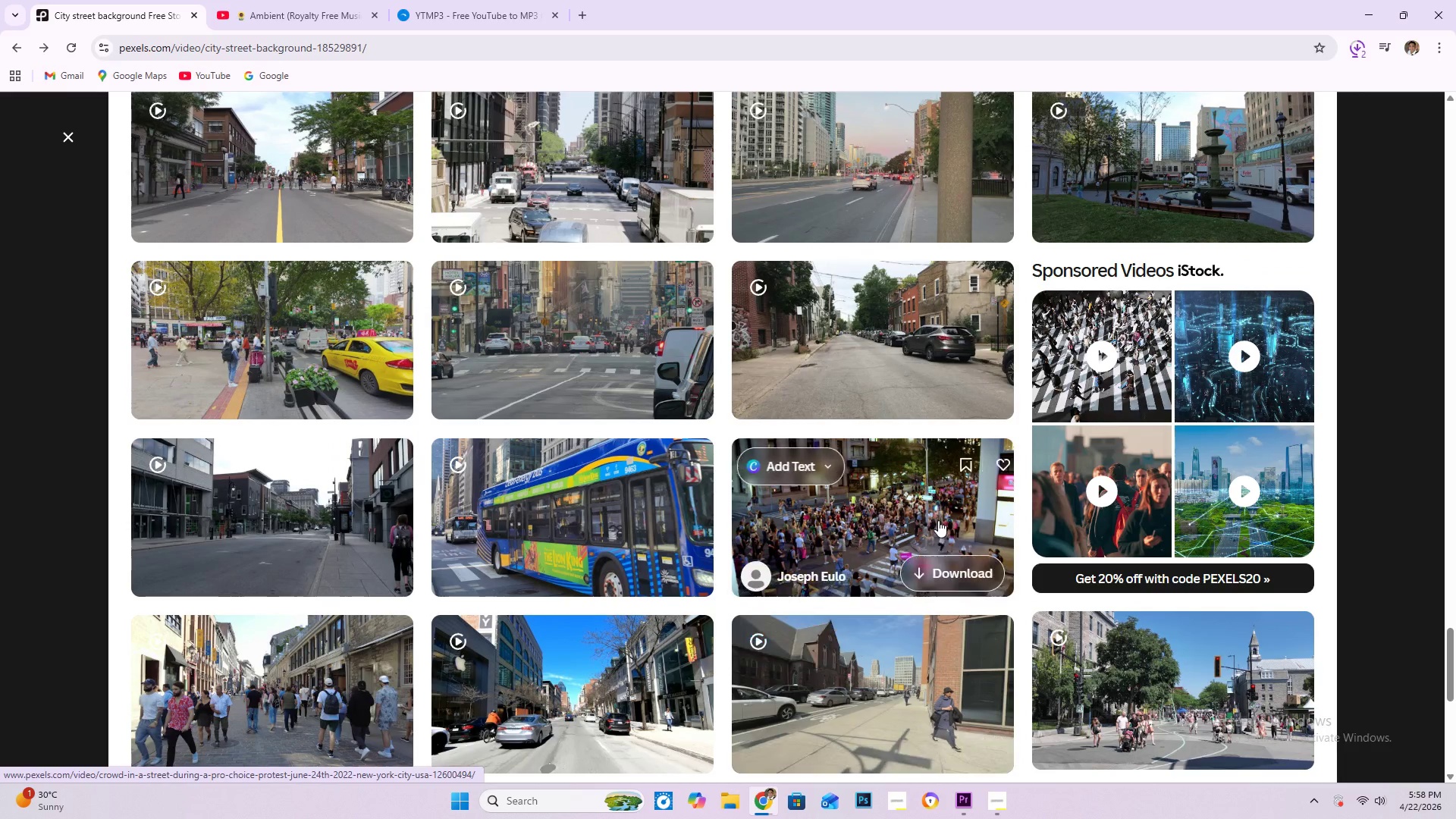 
key(Alt+AltLeft)
 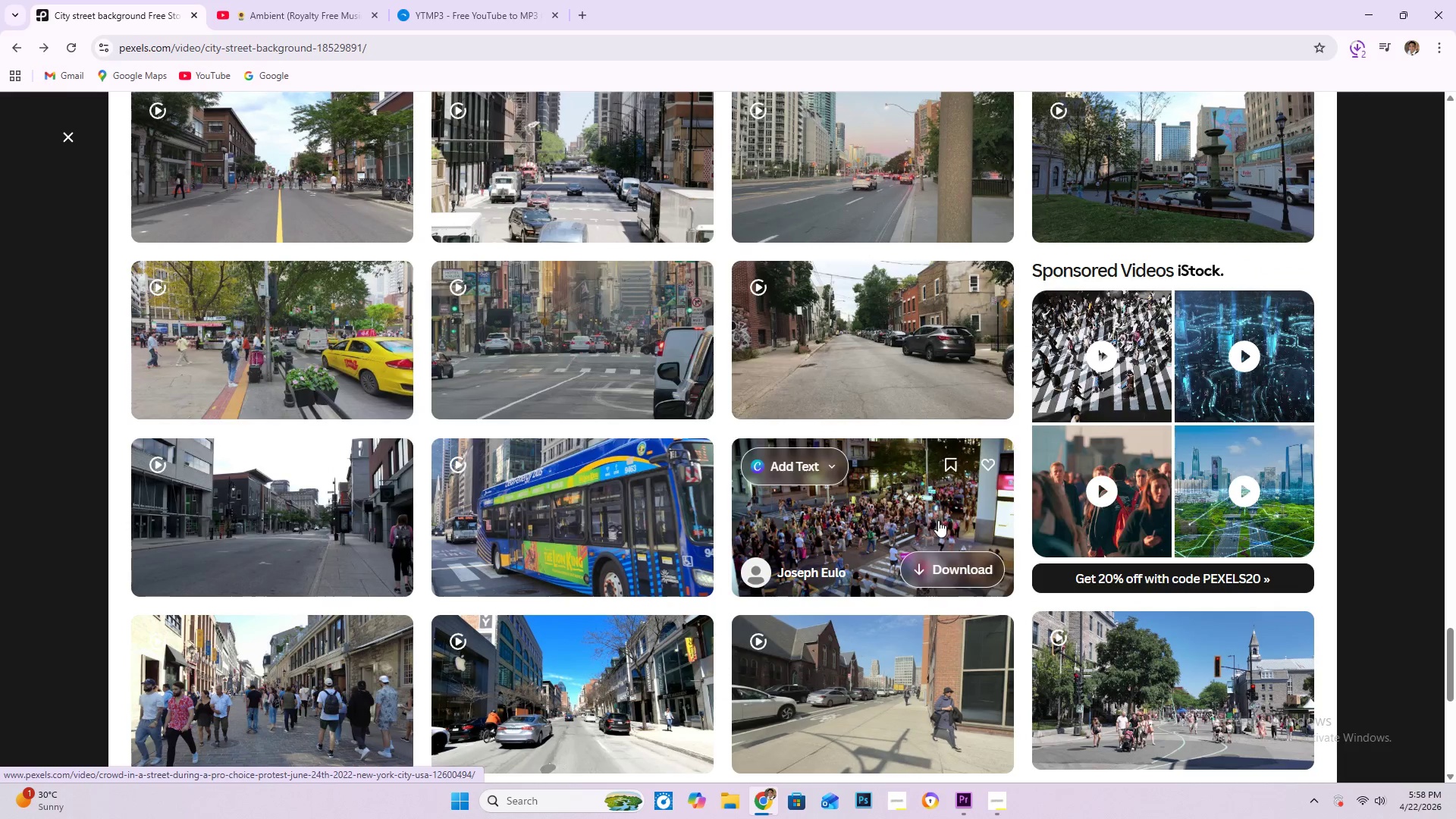 
key(Alt+Tab)
 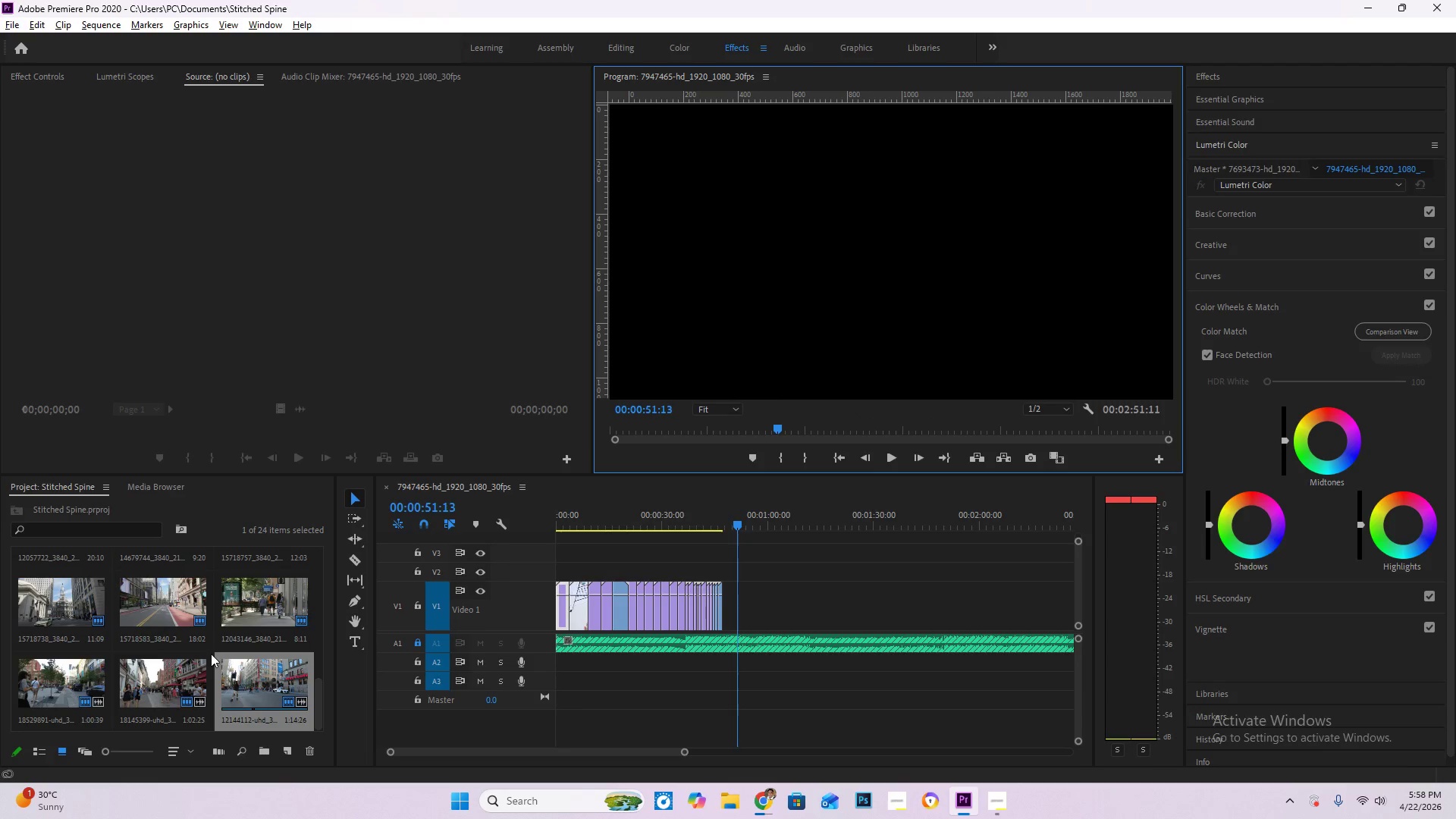 
double_click([211, 653])
 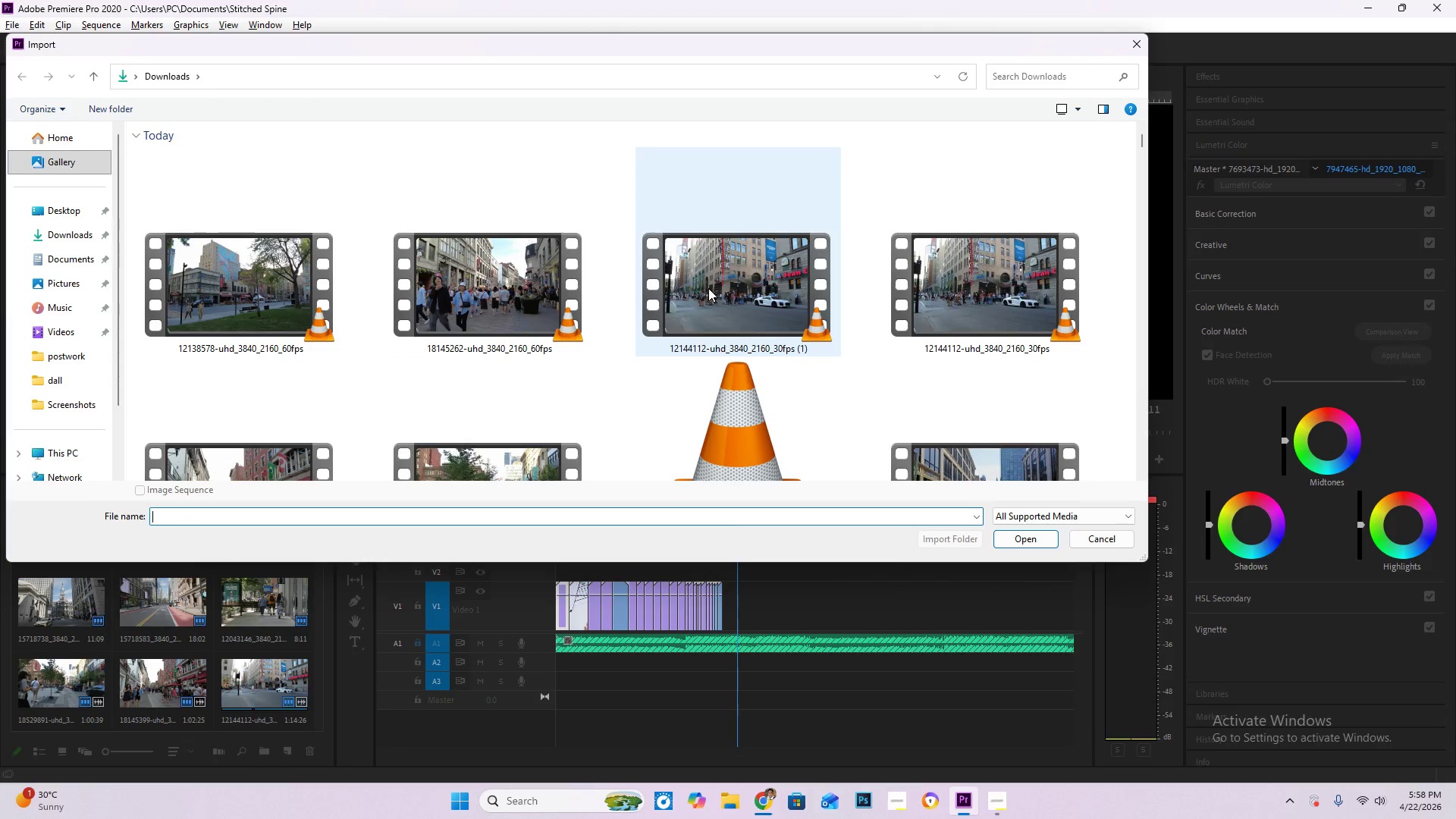 
mouse_move([485, 246])
 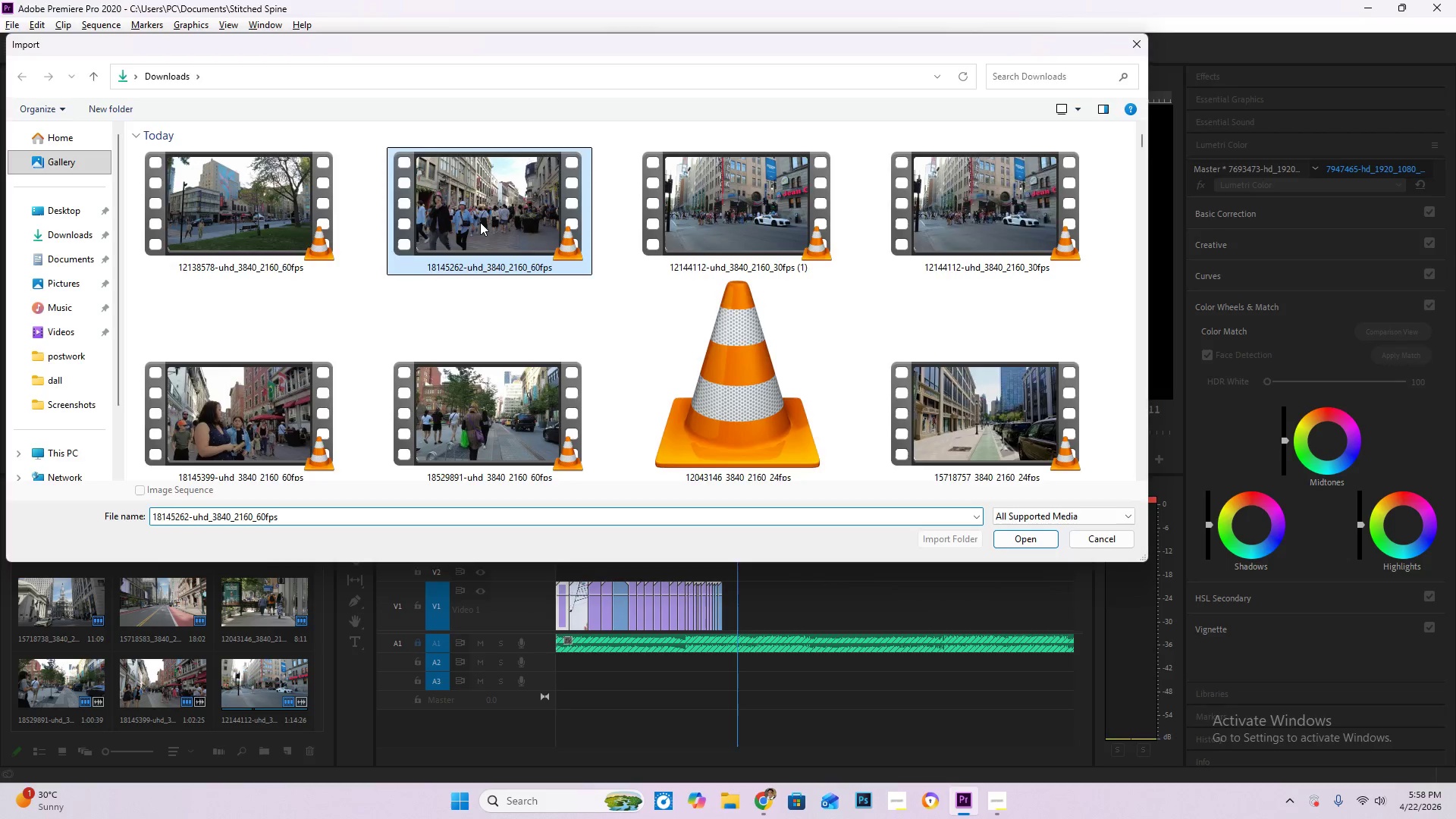 
double_click([480, 222])
 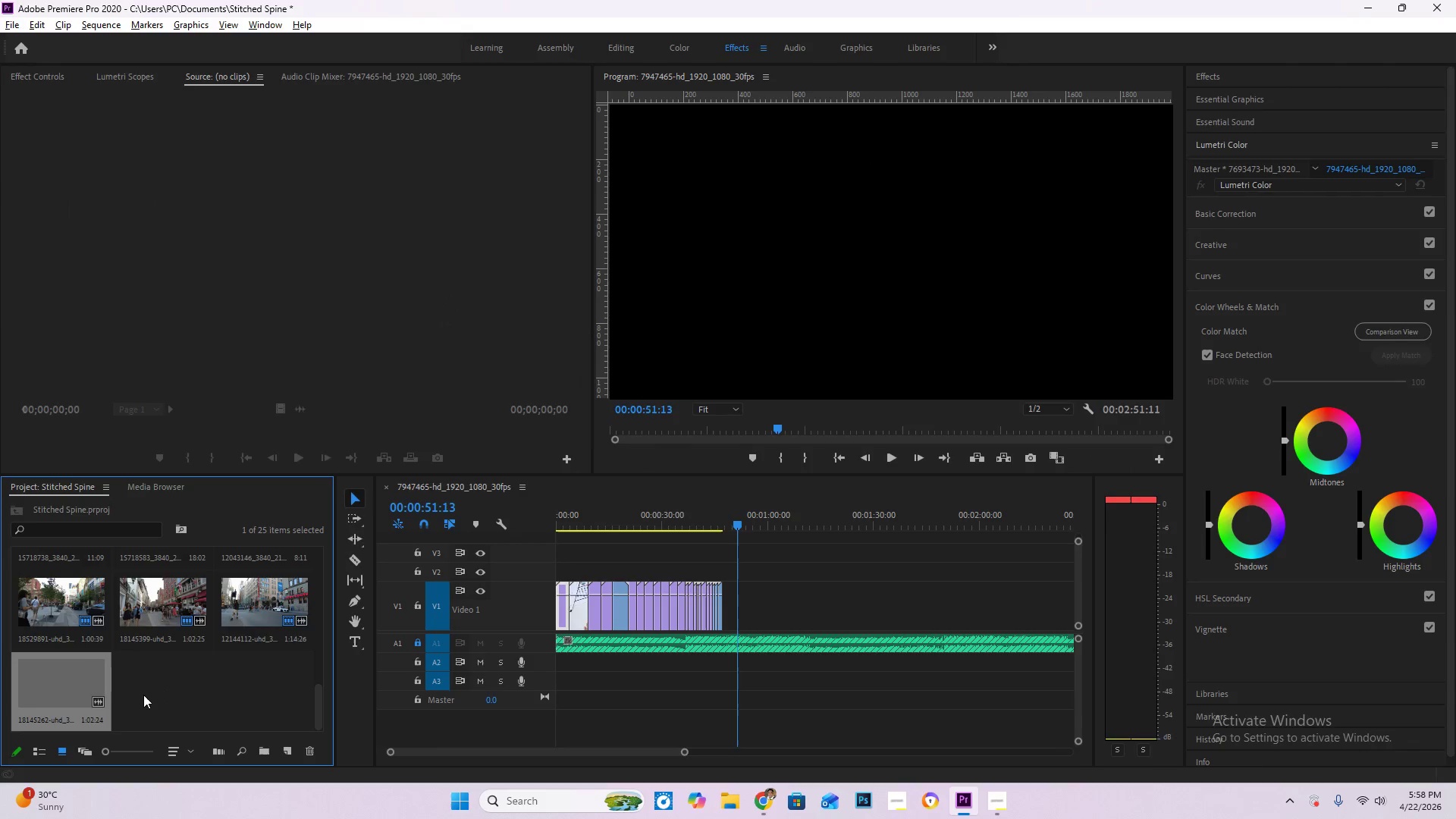 
left_click_drag(start_coordinate=[61, 680], to_coordinate=[726, 610])
 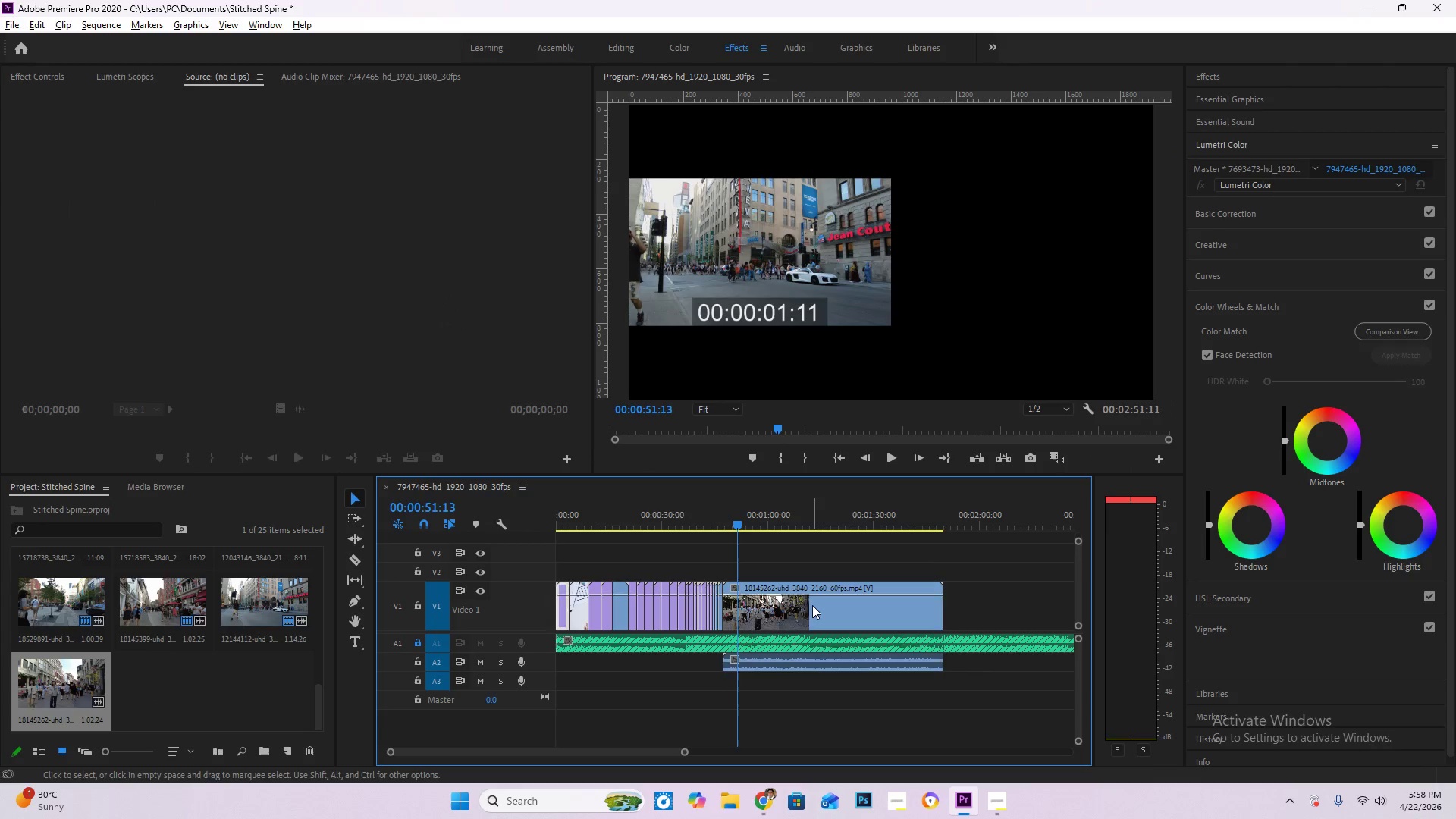 
left_click([812, 605])
 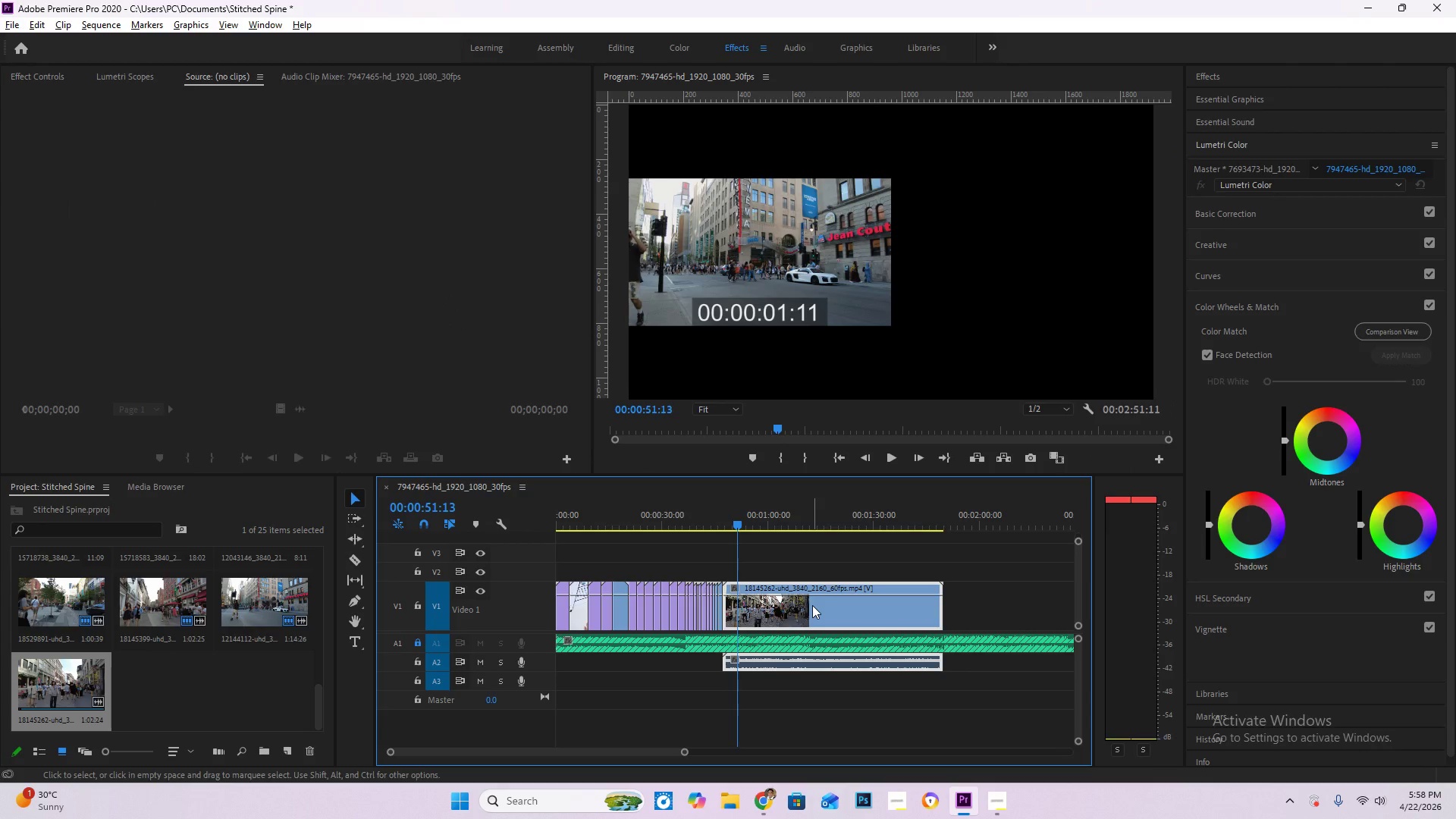 
right_click([812, 605])
 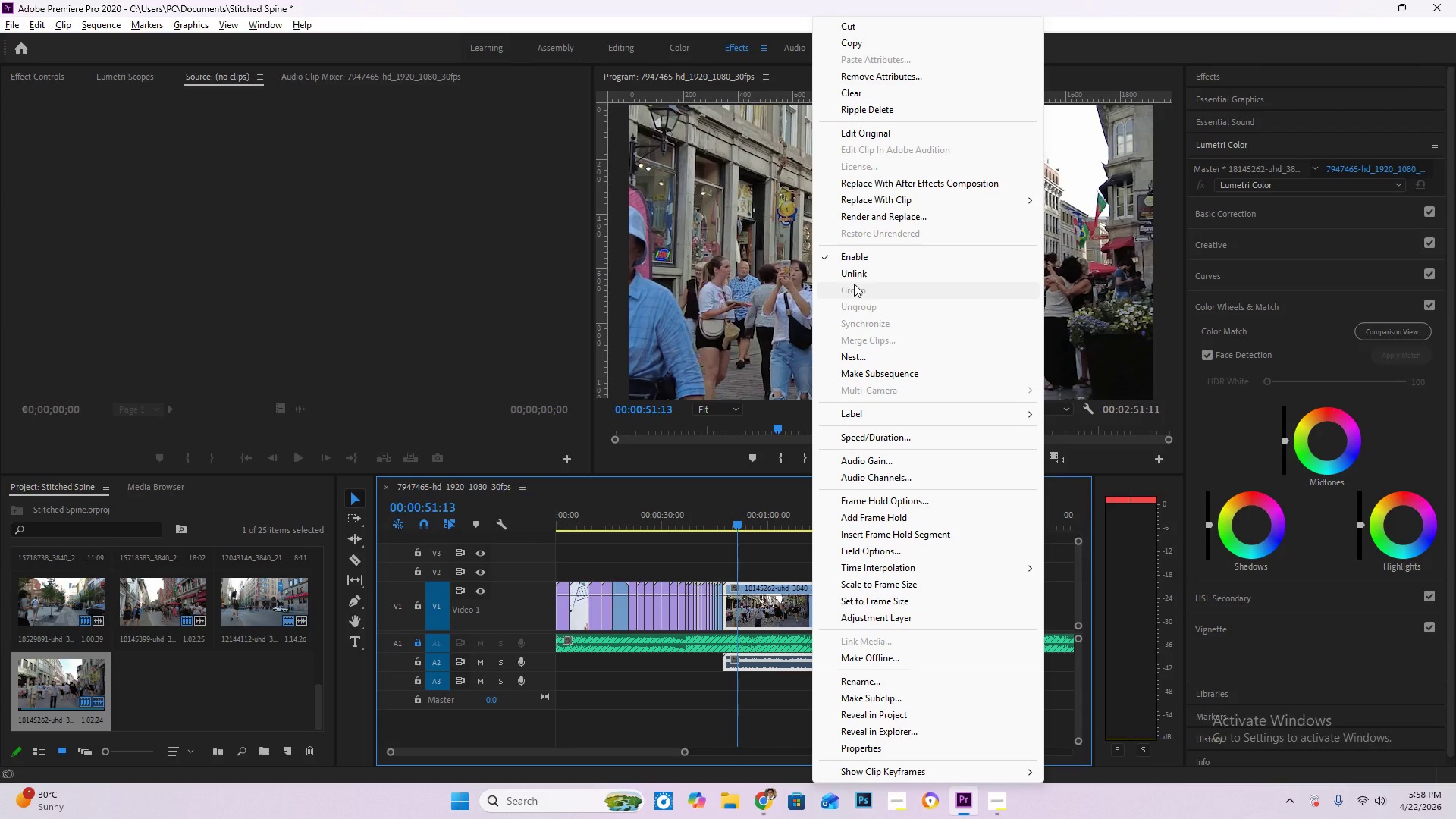 
left_click([859, 275])
 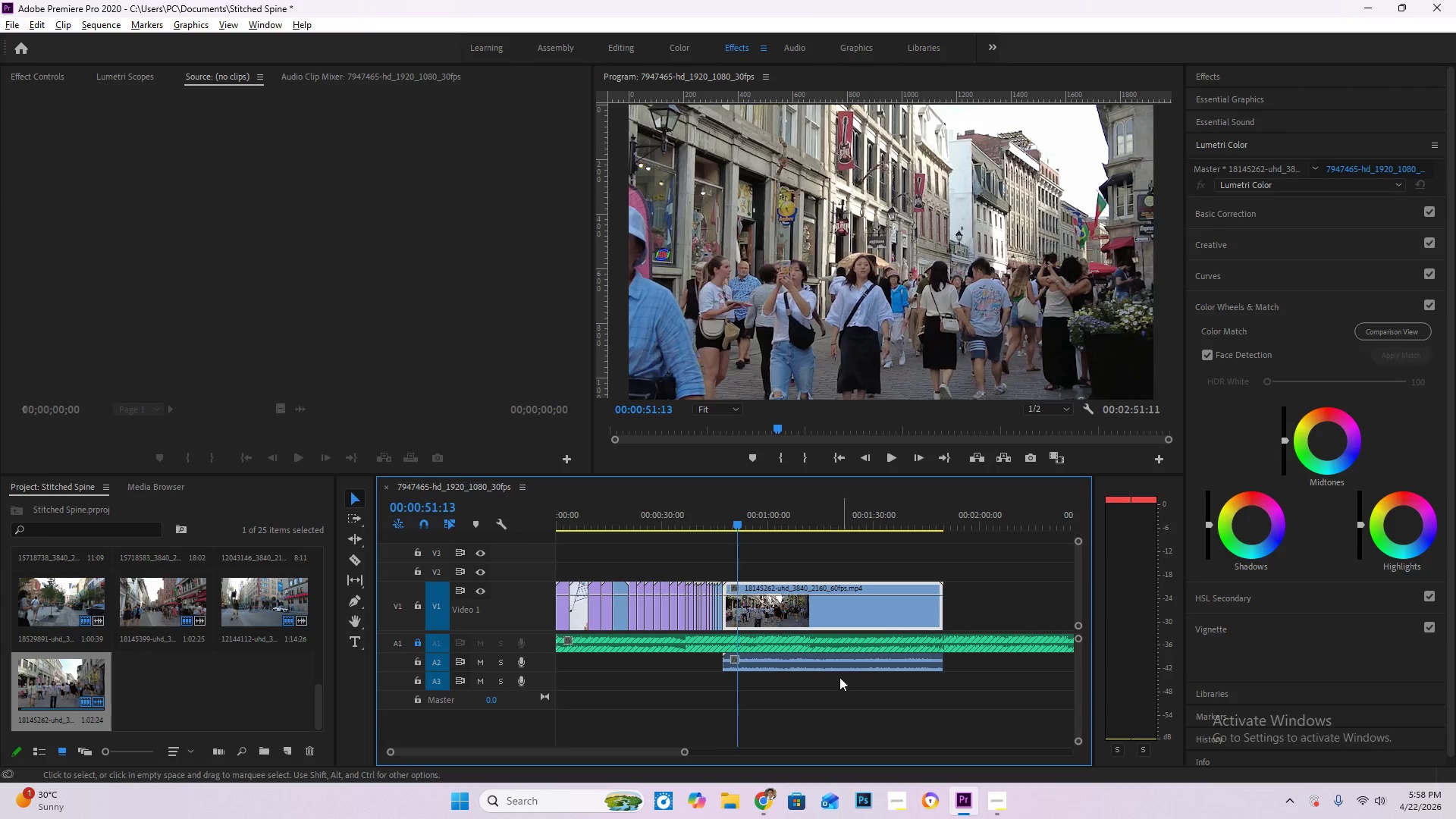 
left_click([837, 666])
 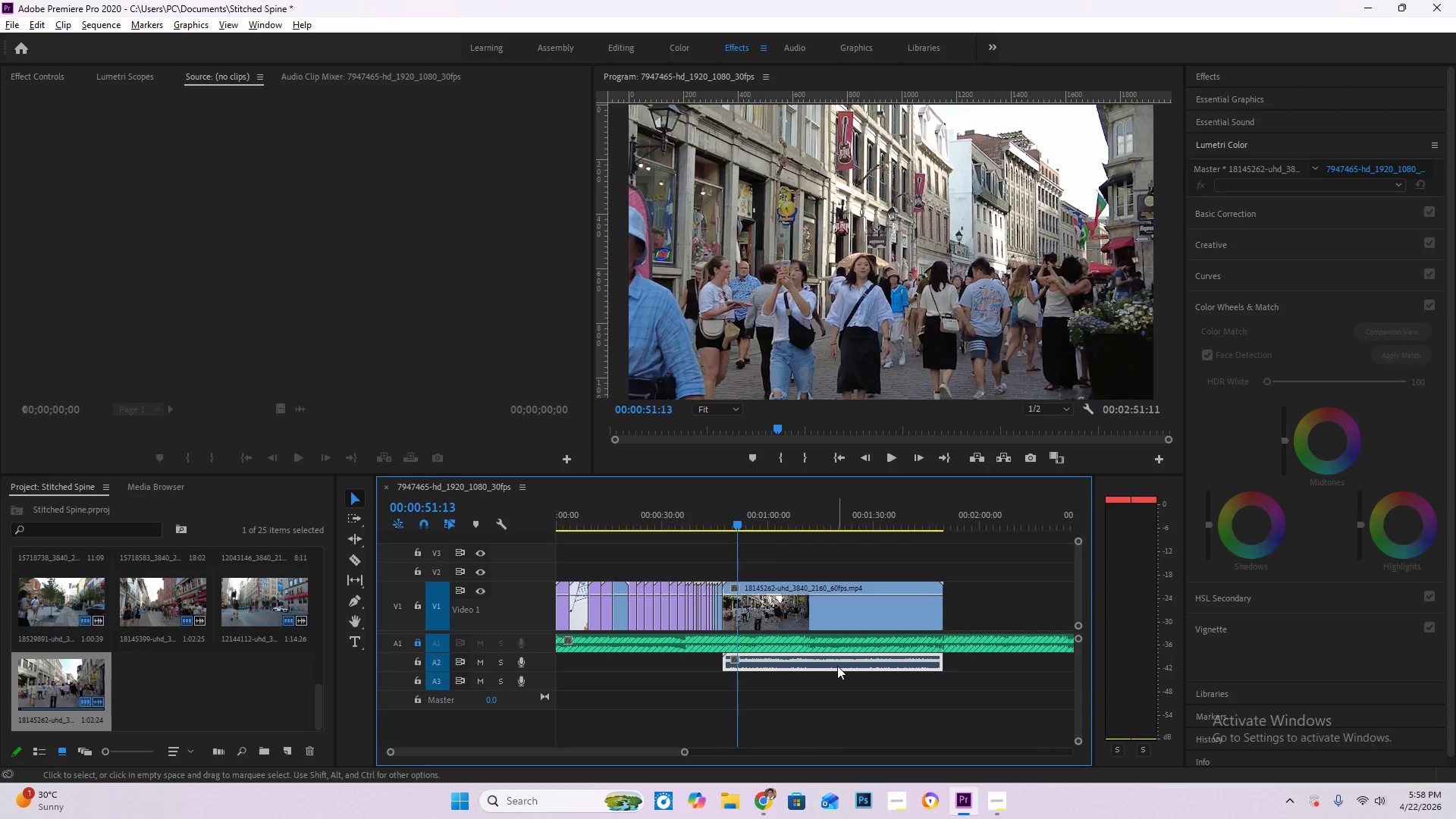 
key(Delete)
 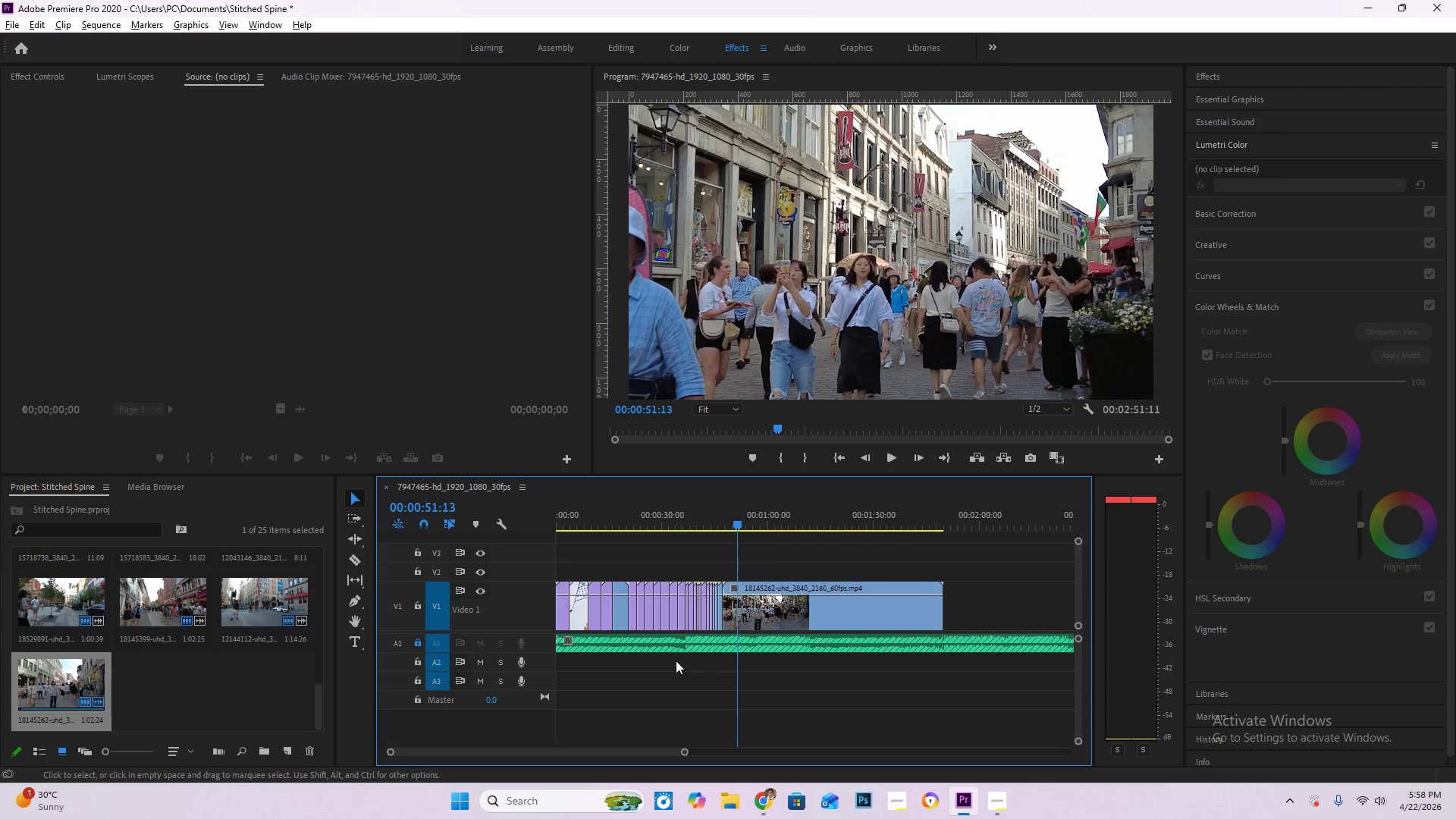 
hold_key(key=AltLeft, duration=1.06)
scroll: coordinate [698, 657], scroll_direction: up, amount: 18.0
 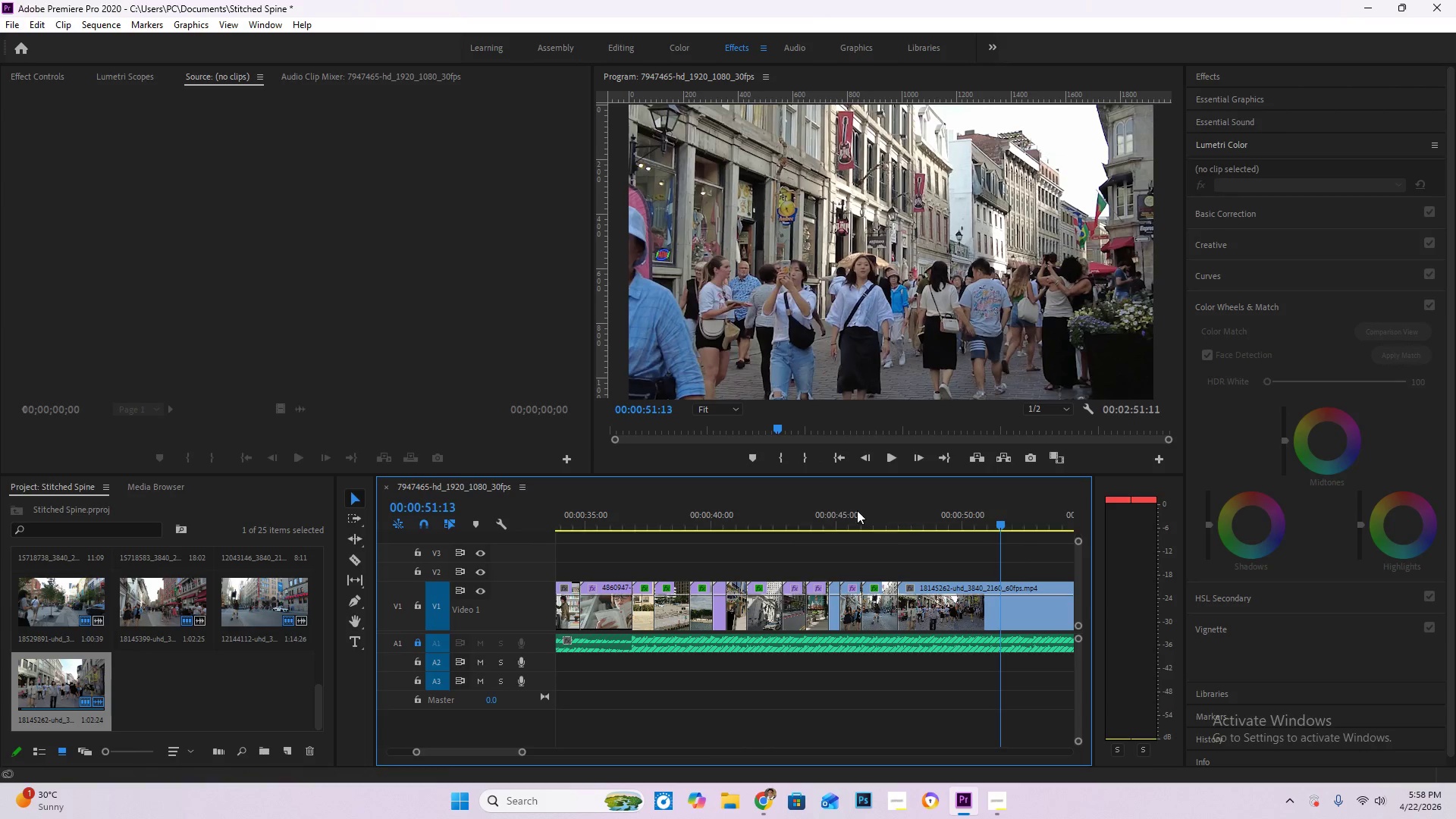 
left_click([857, 510])
 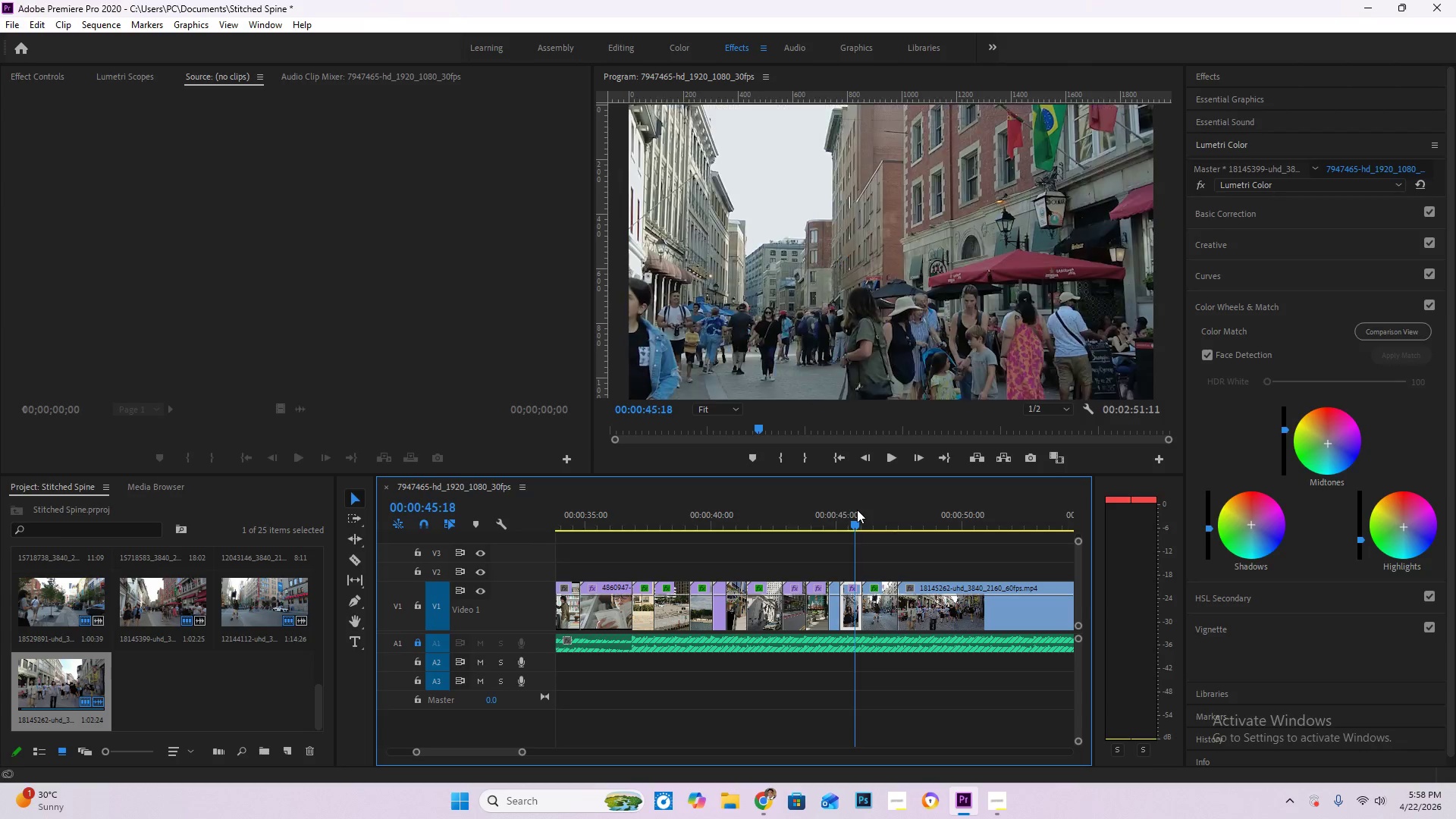 
key(Space)
 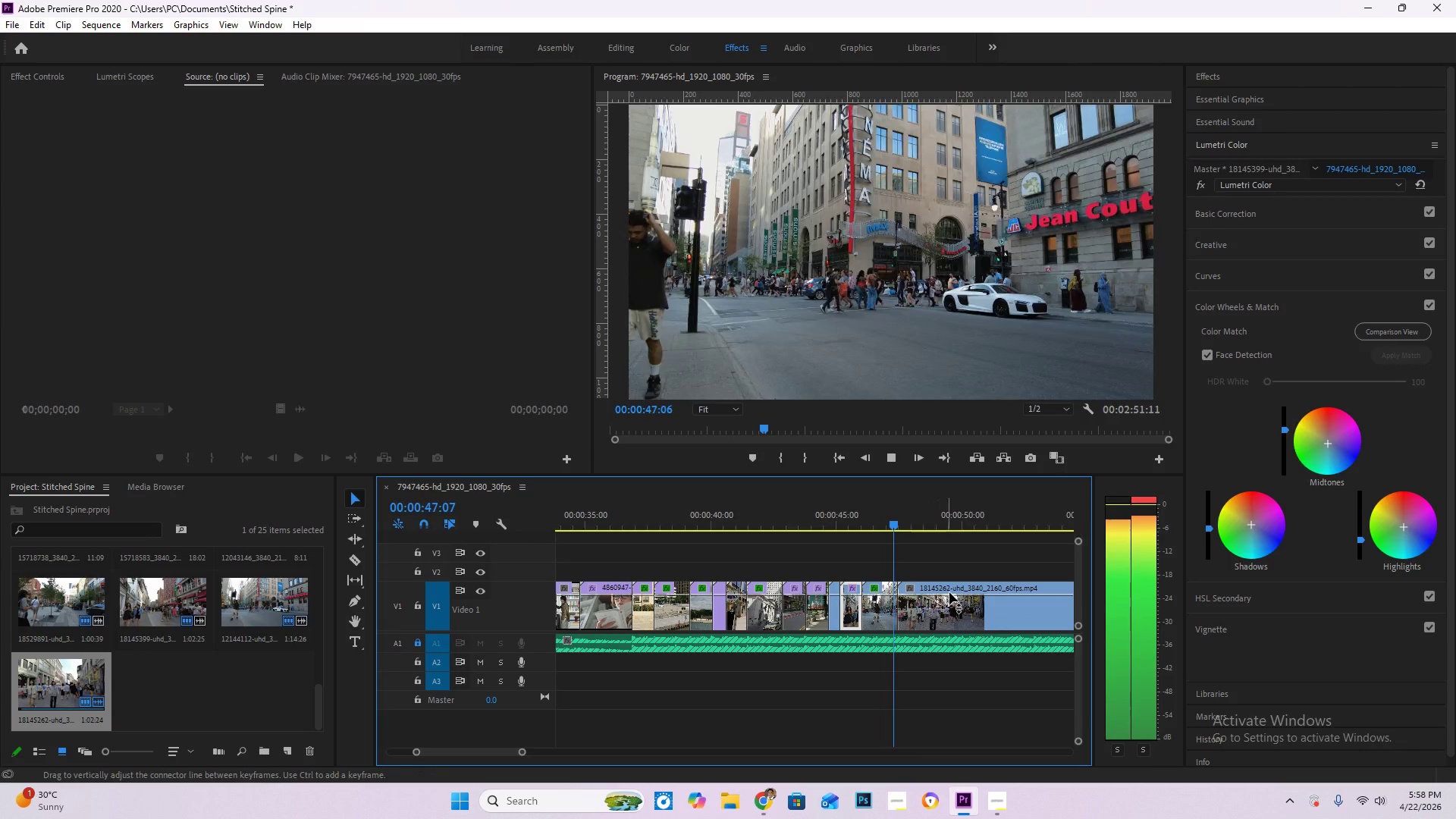 
key(Space)
 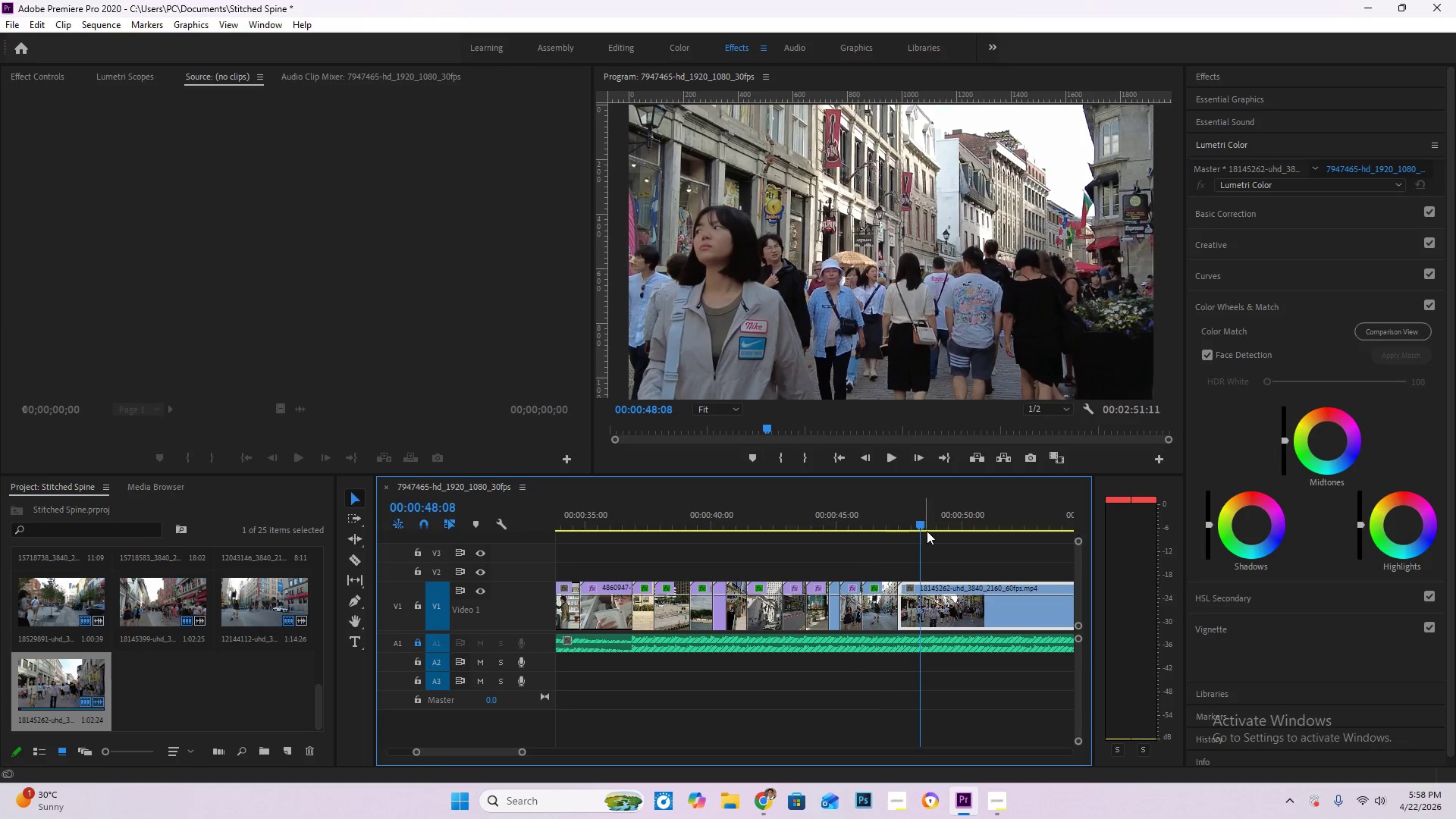 
double_click([929, 297])
 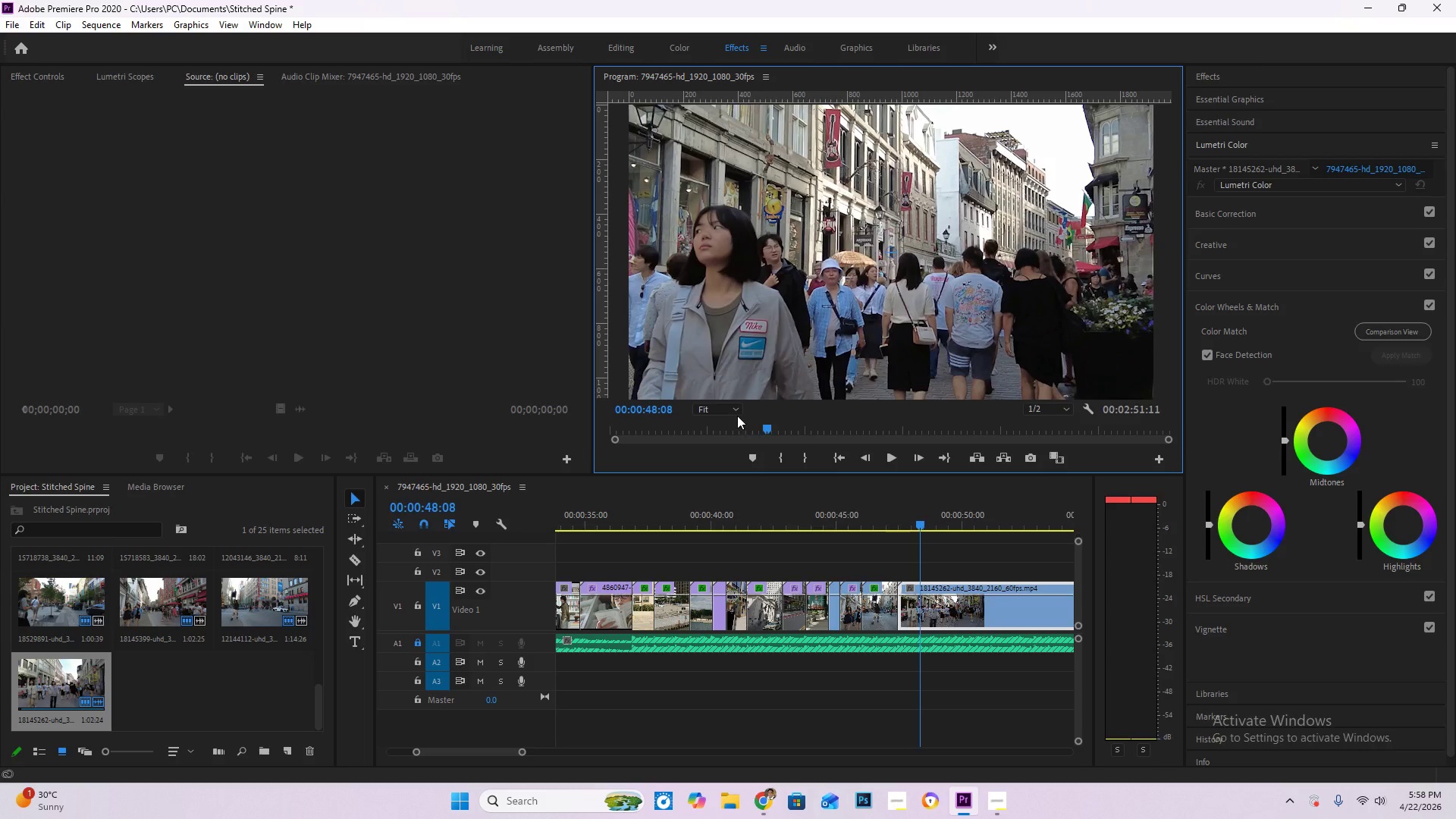 
left_click([731, 412])
 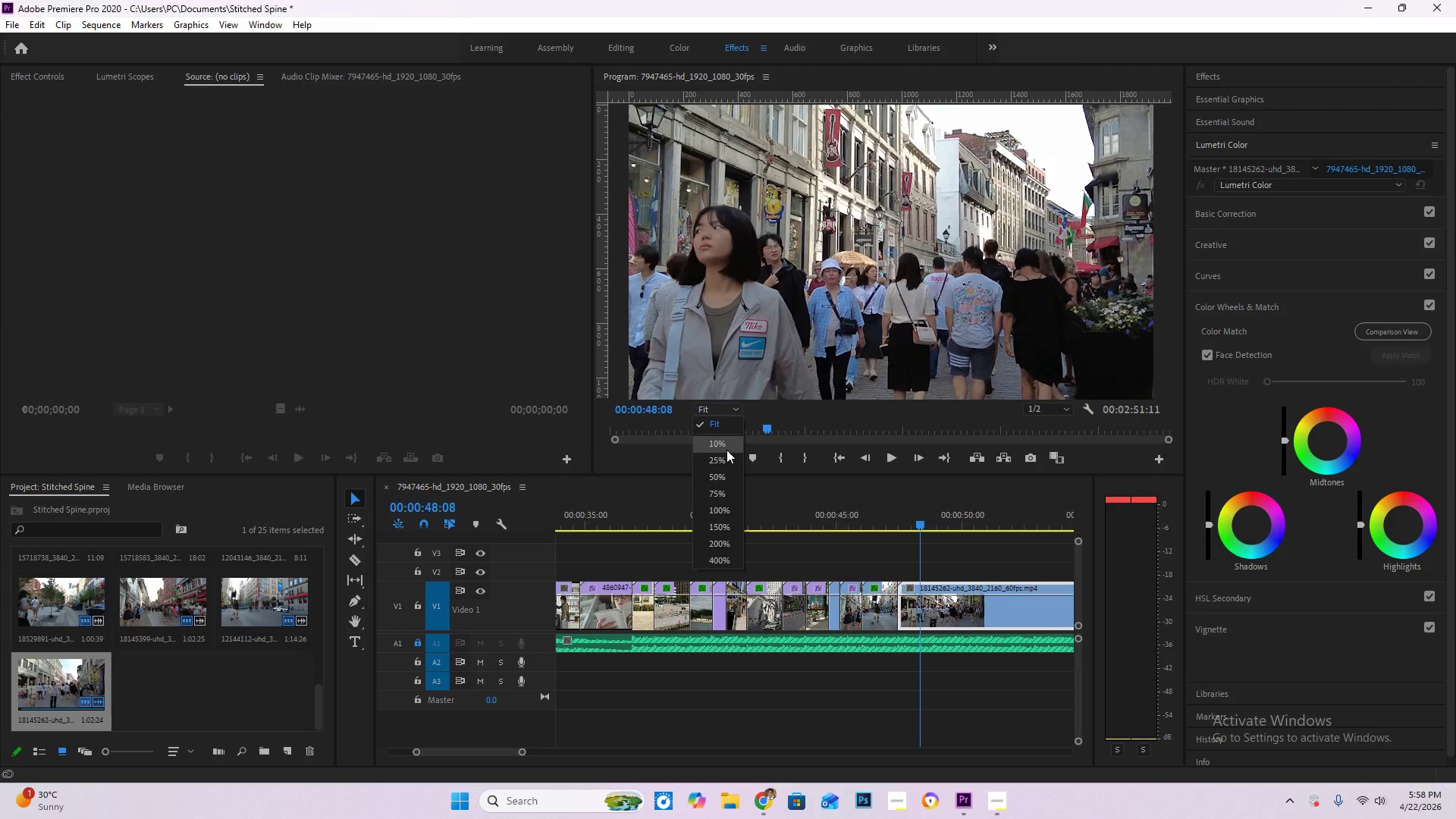 
left_click([726, 448])
 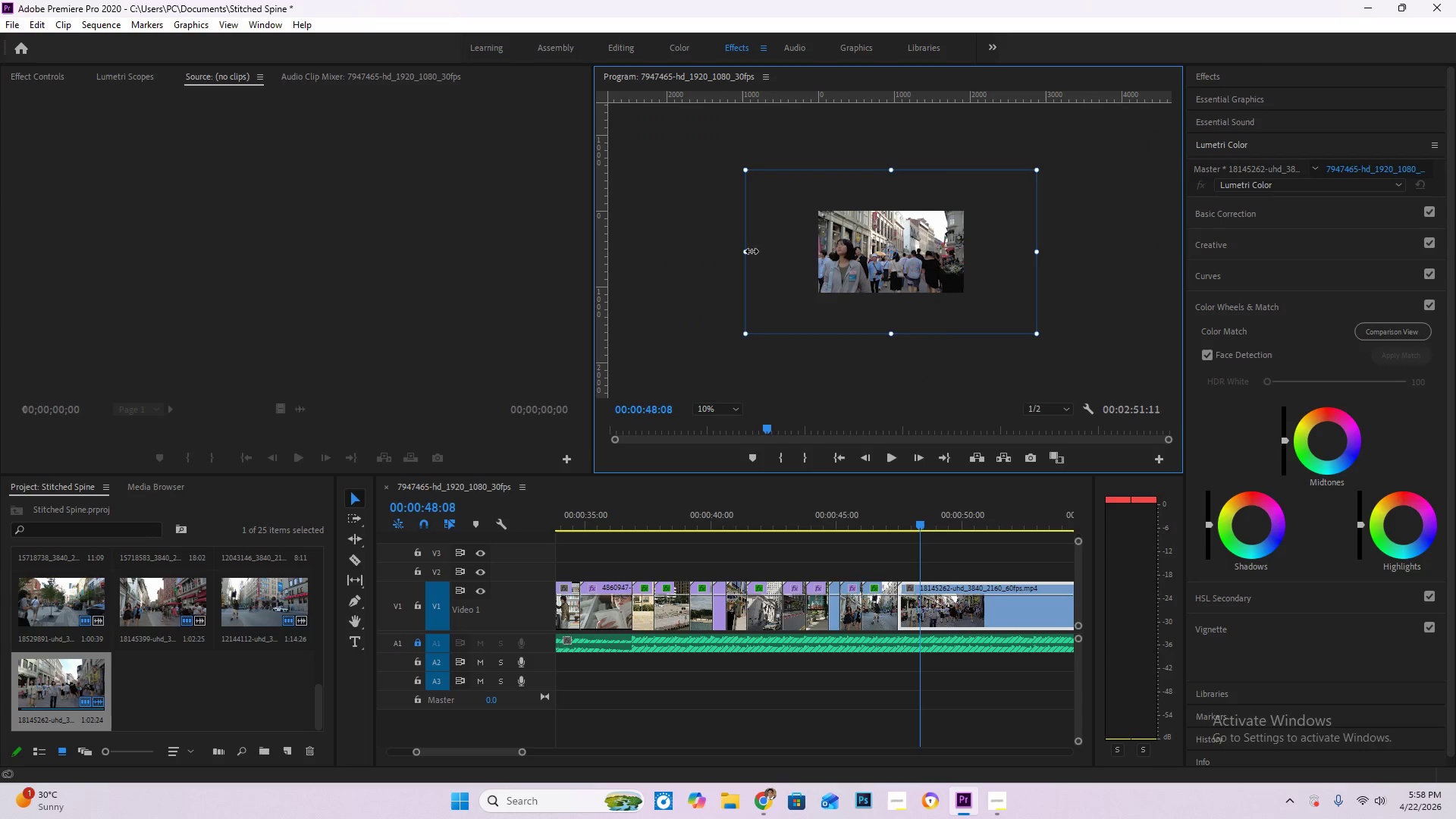 
left_click_drag(start_coordinate=[746, 253], to_coordinate=[818, 257])
 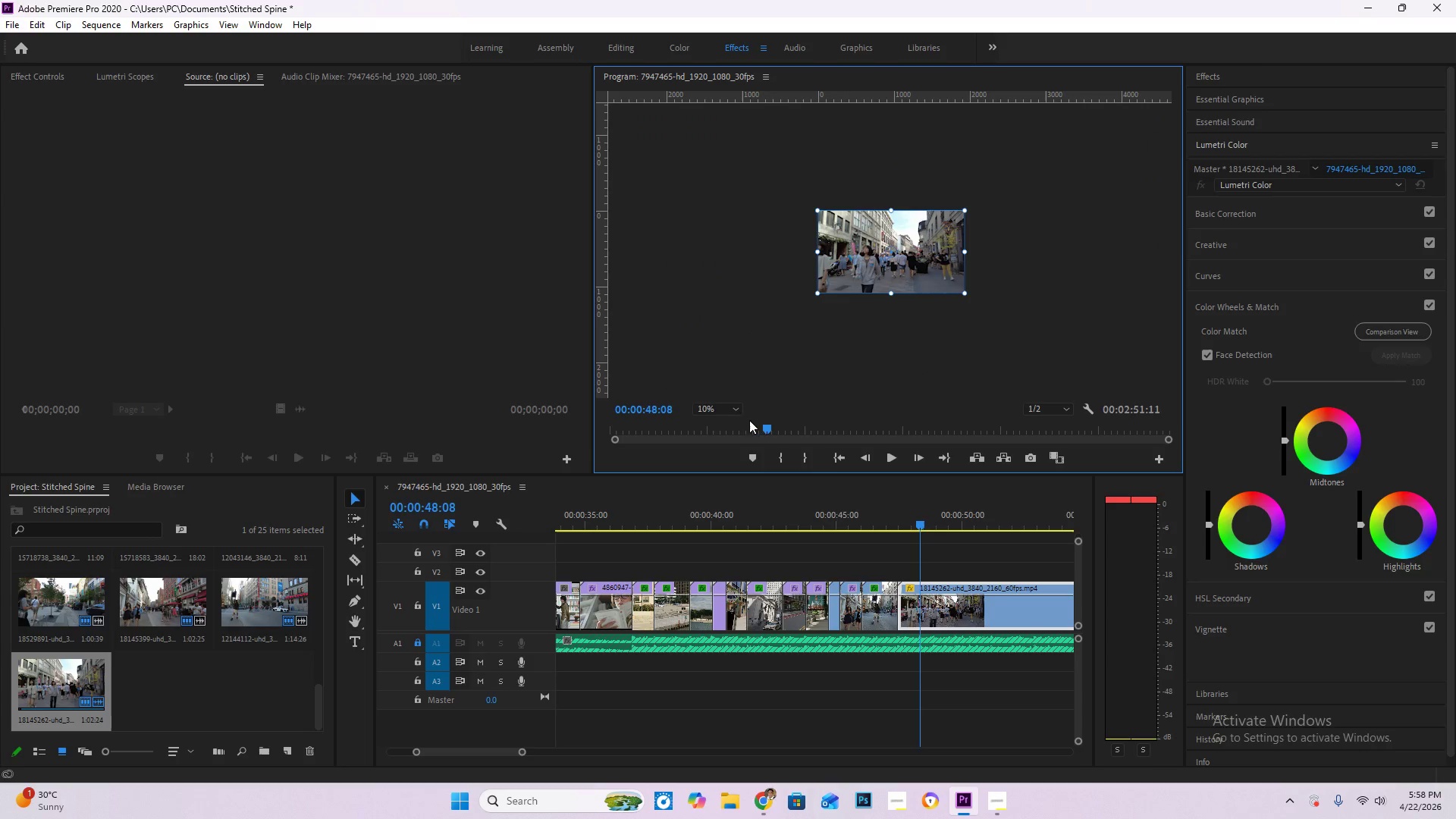 
left_click([735, 411])
 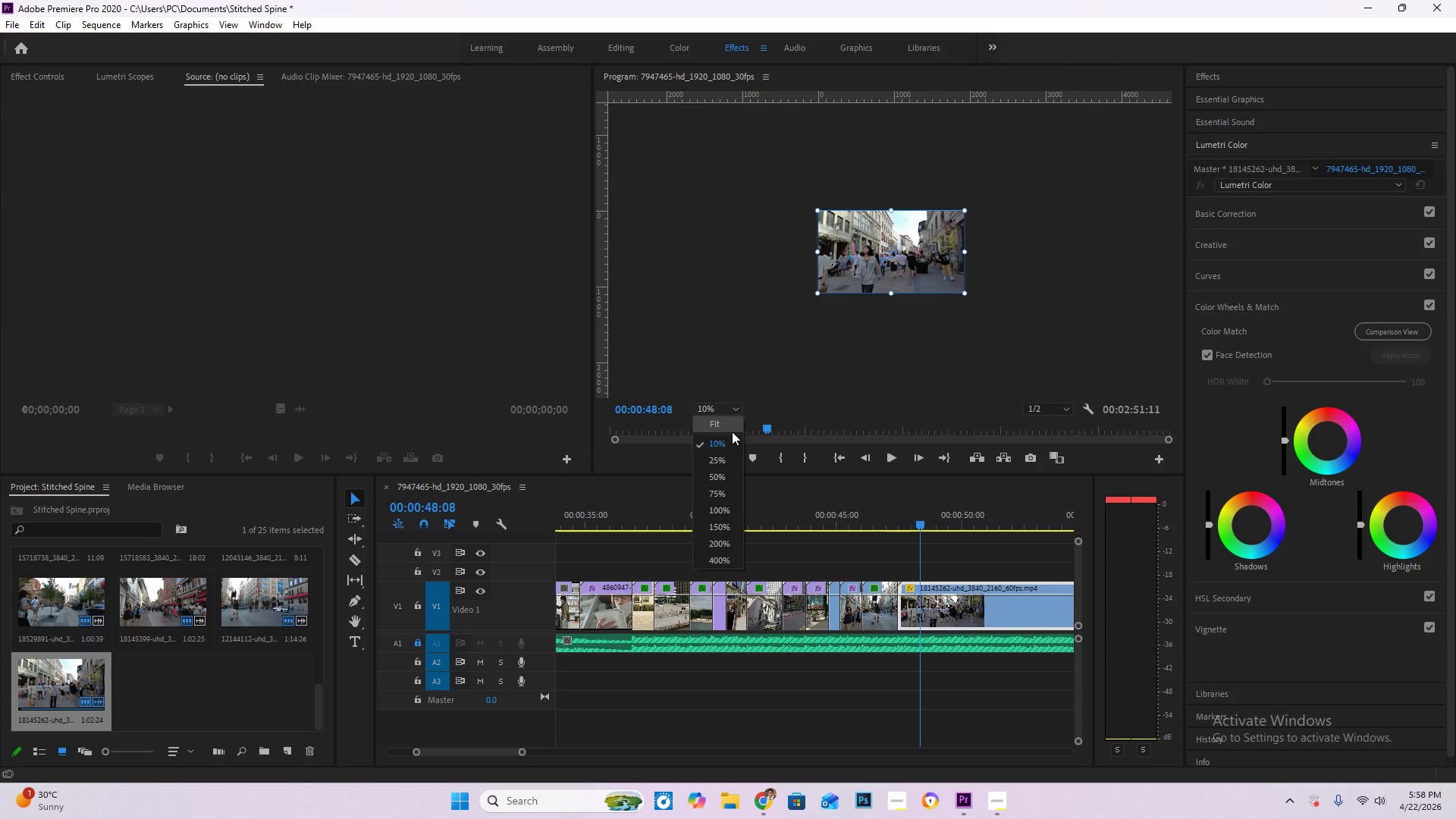 
left_click([732, 428])
 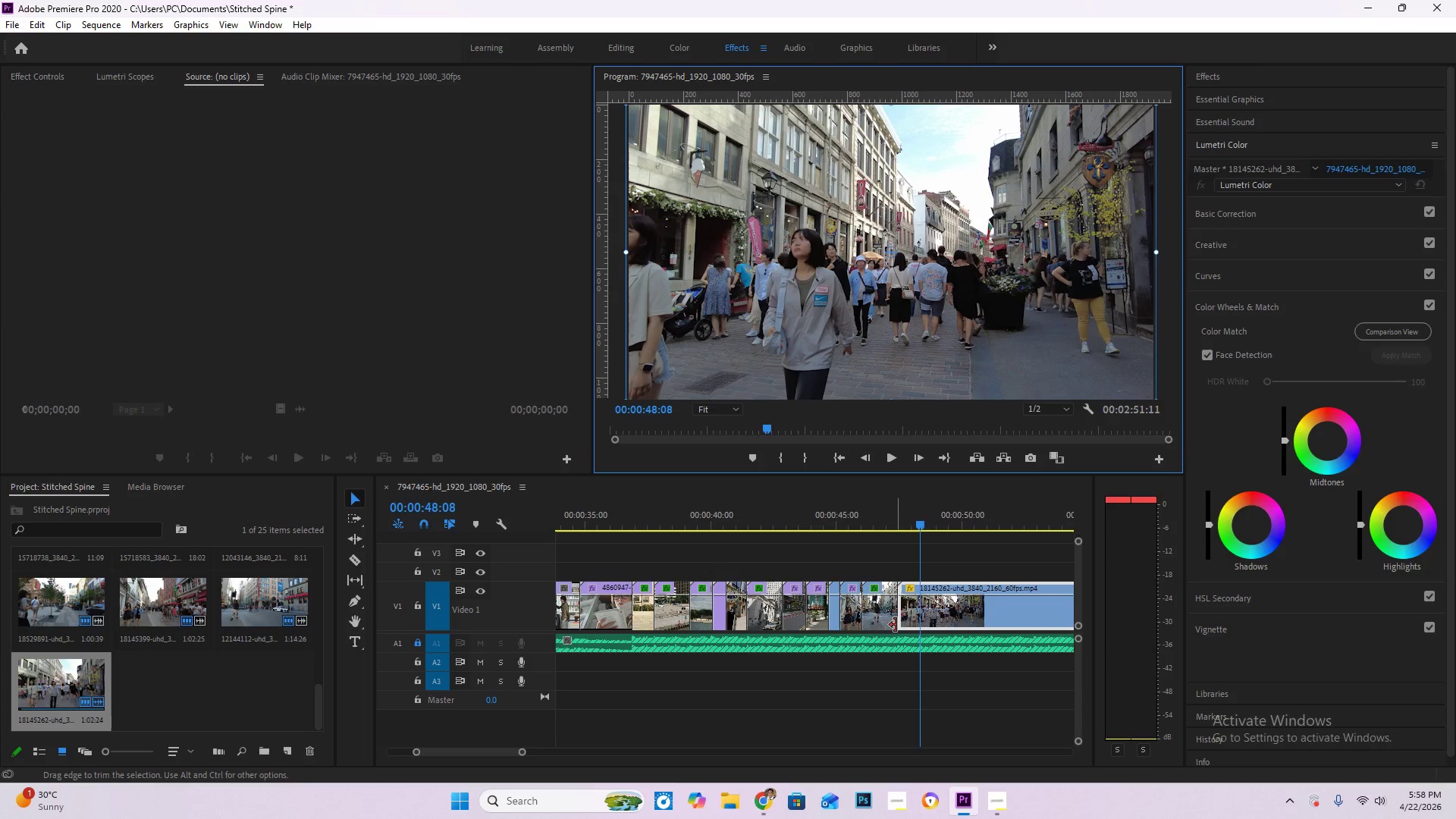 
key(C)
 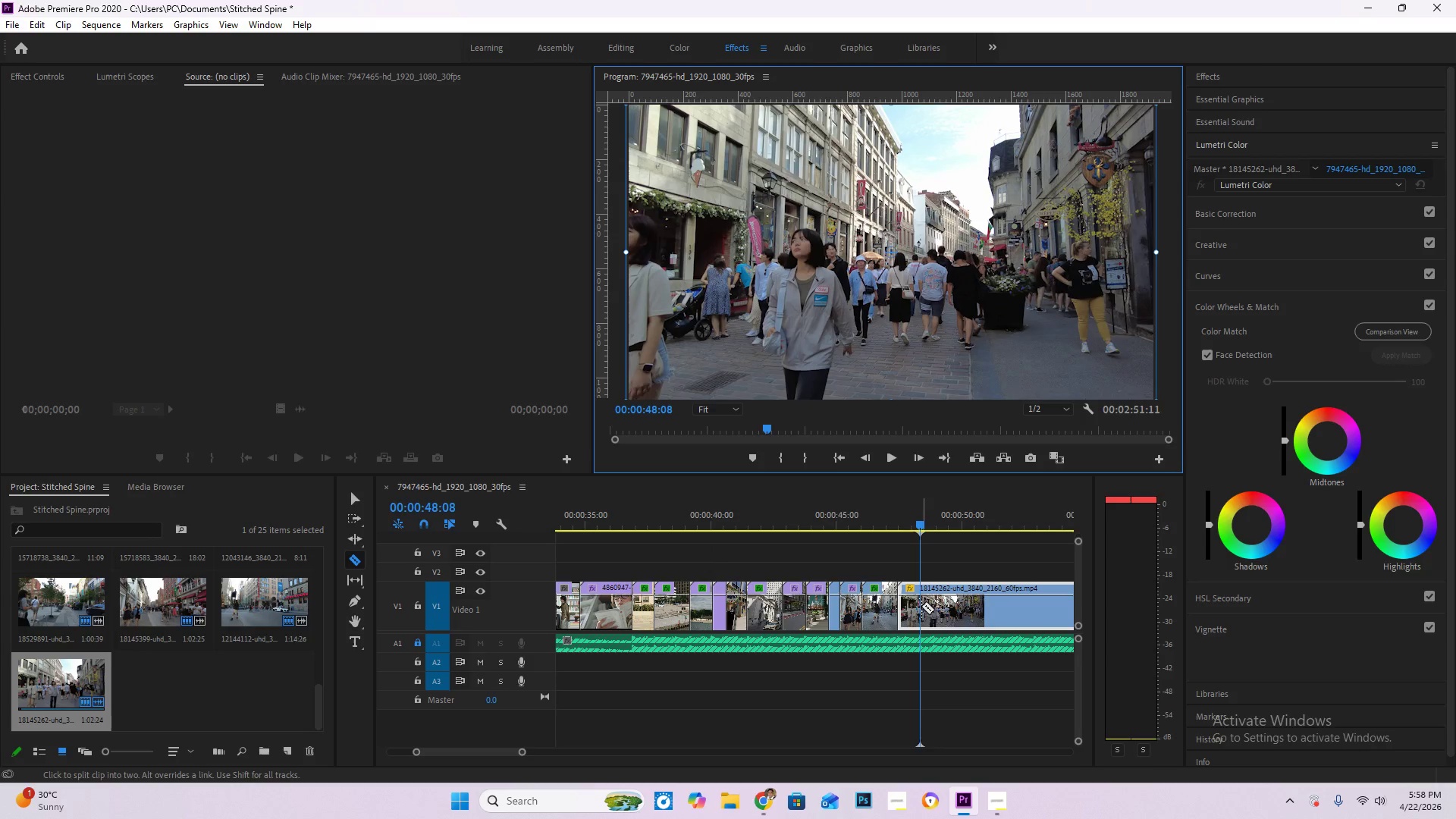 
left_click([921, 606])
 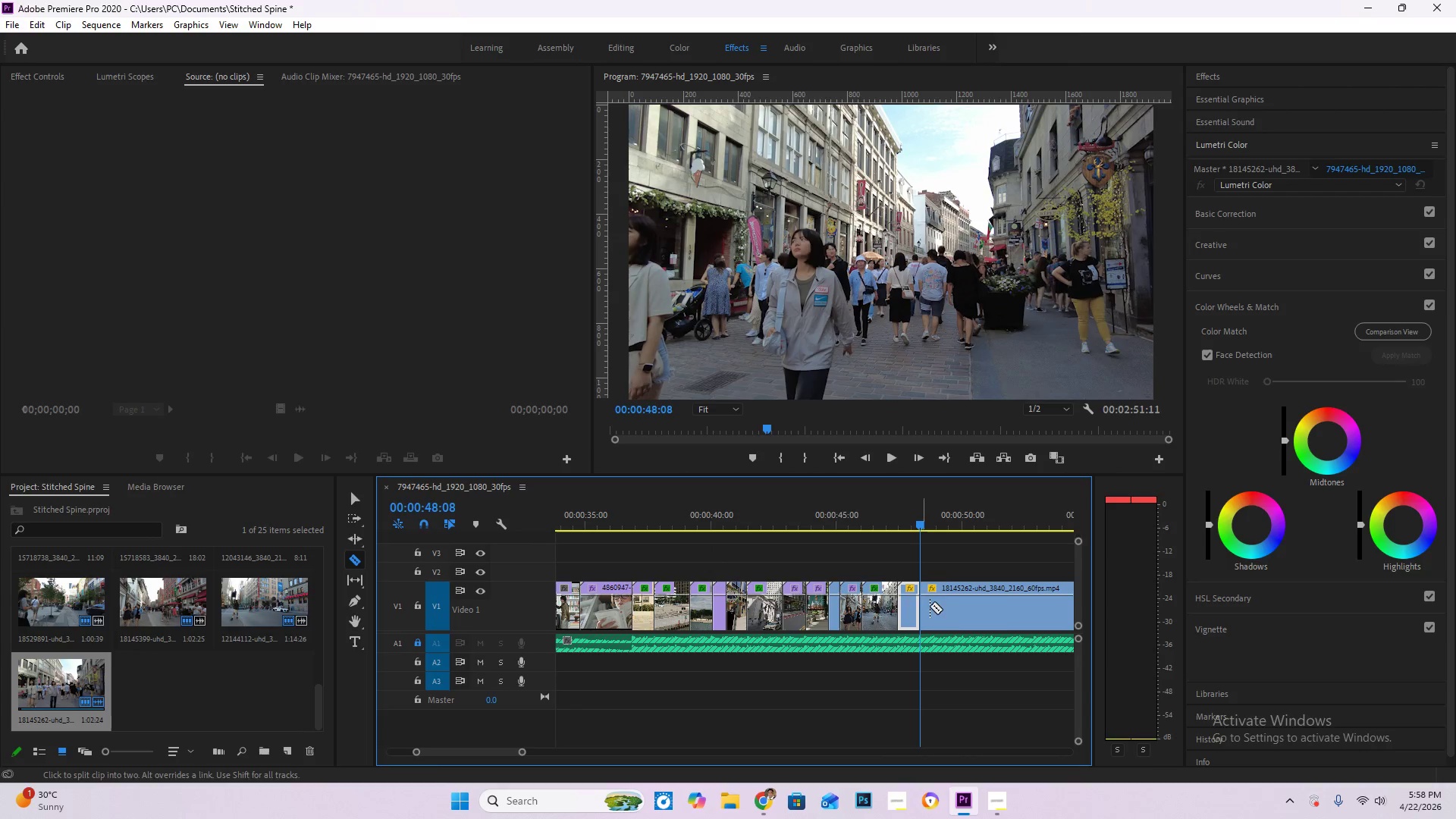 
key(V)
 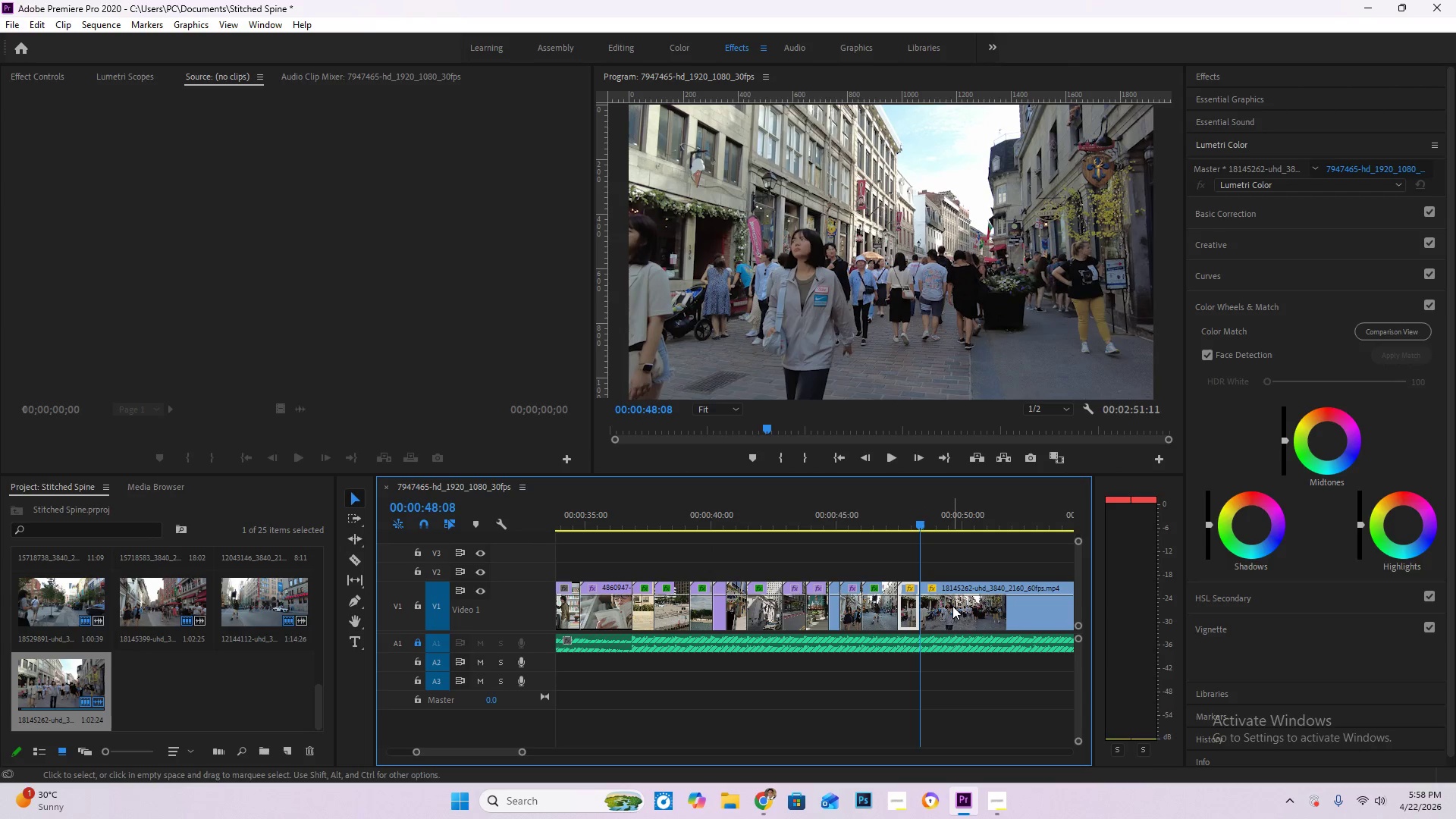 
double_click([952, 606])
 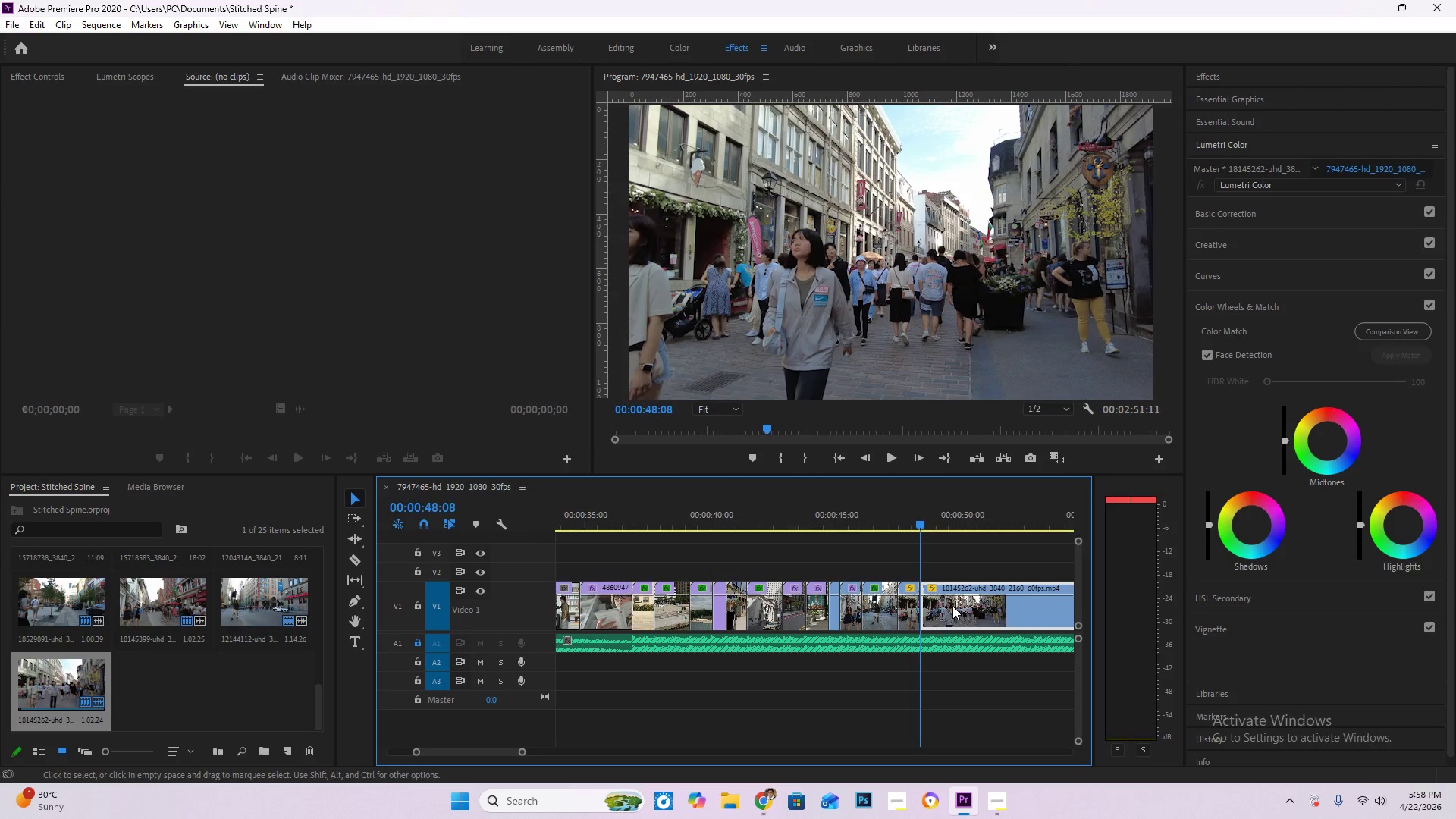 
key(Delete)
 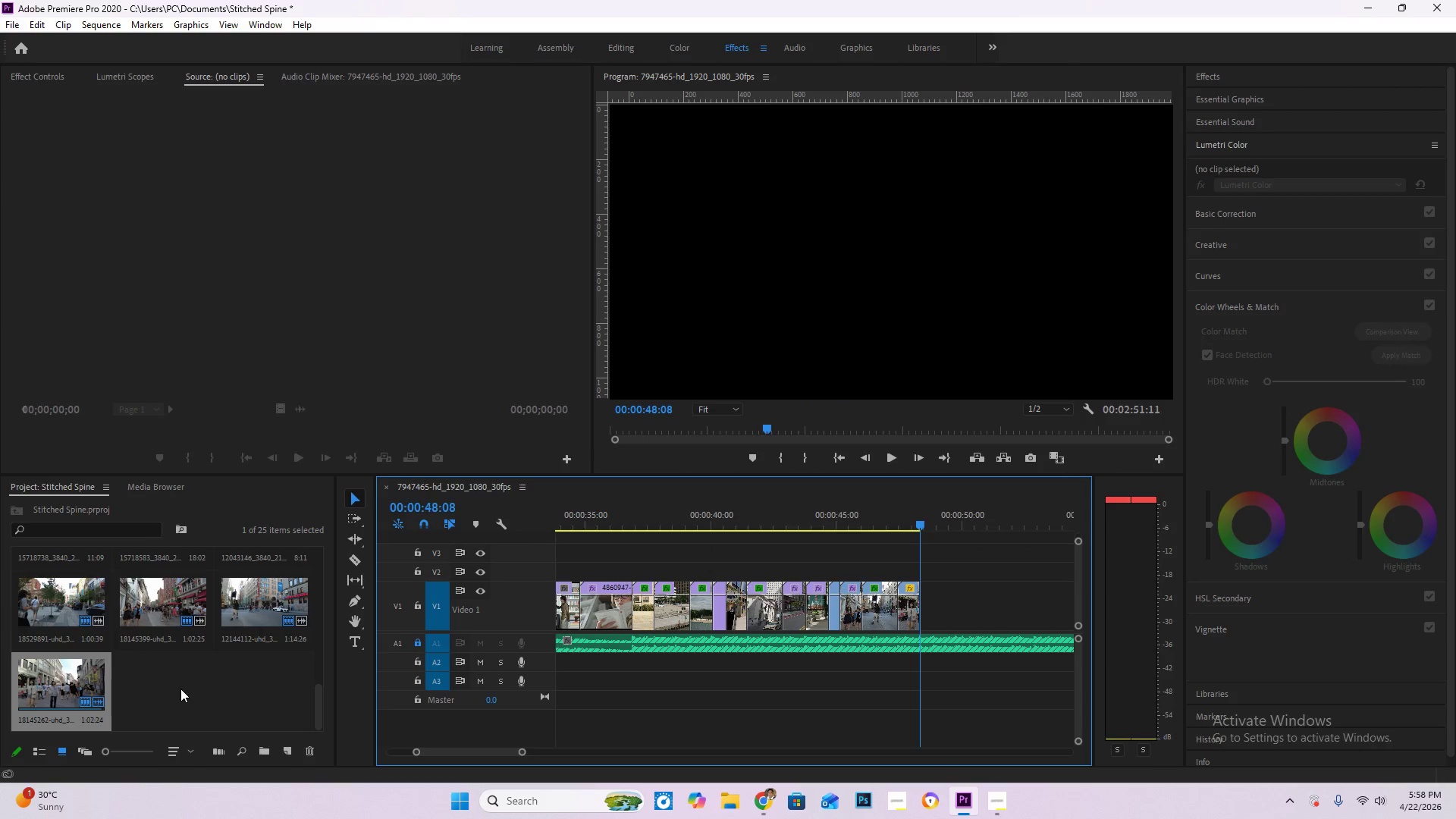 
double_click([180, 689])
 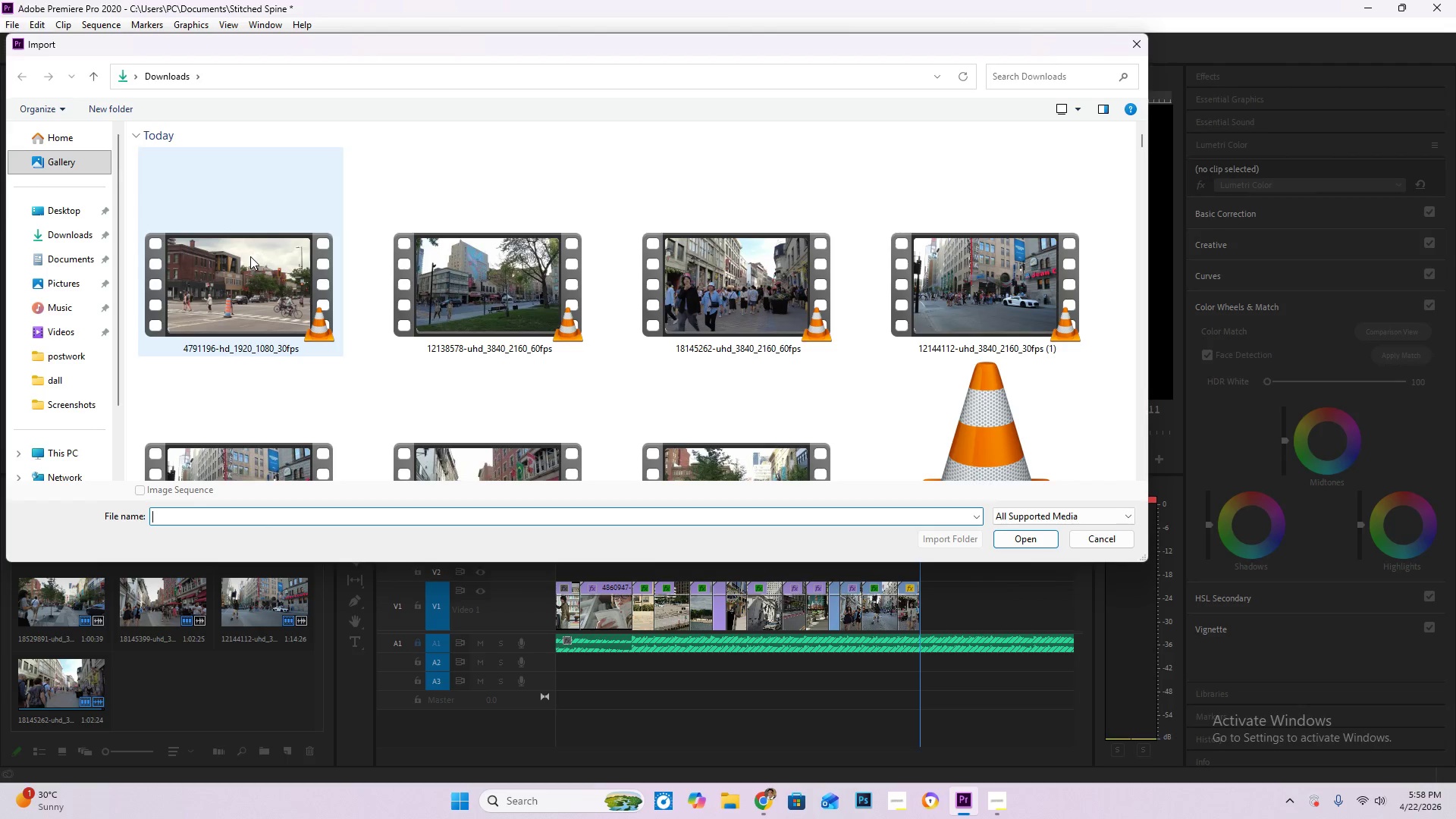 
double_click([496, 298])
 